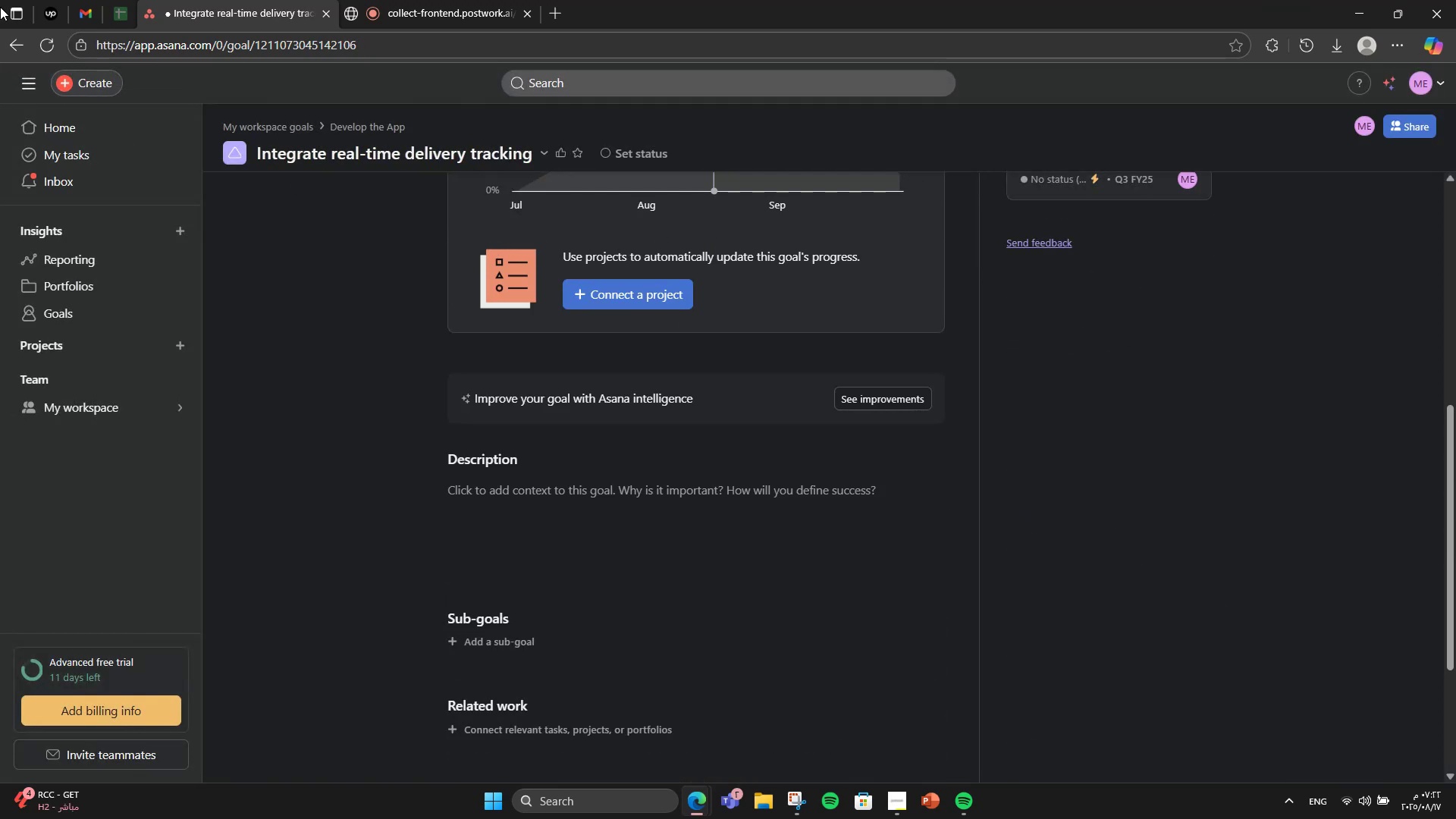 
left_click([9, 49])
 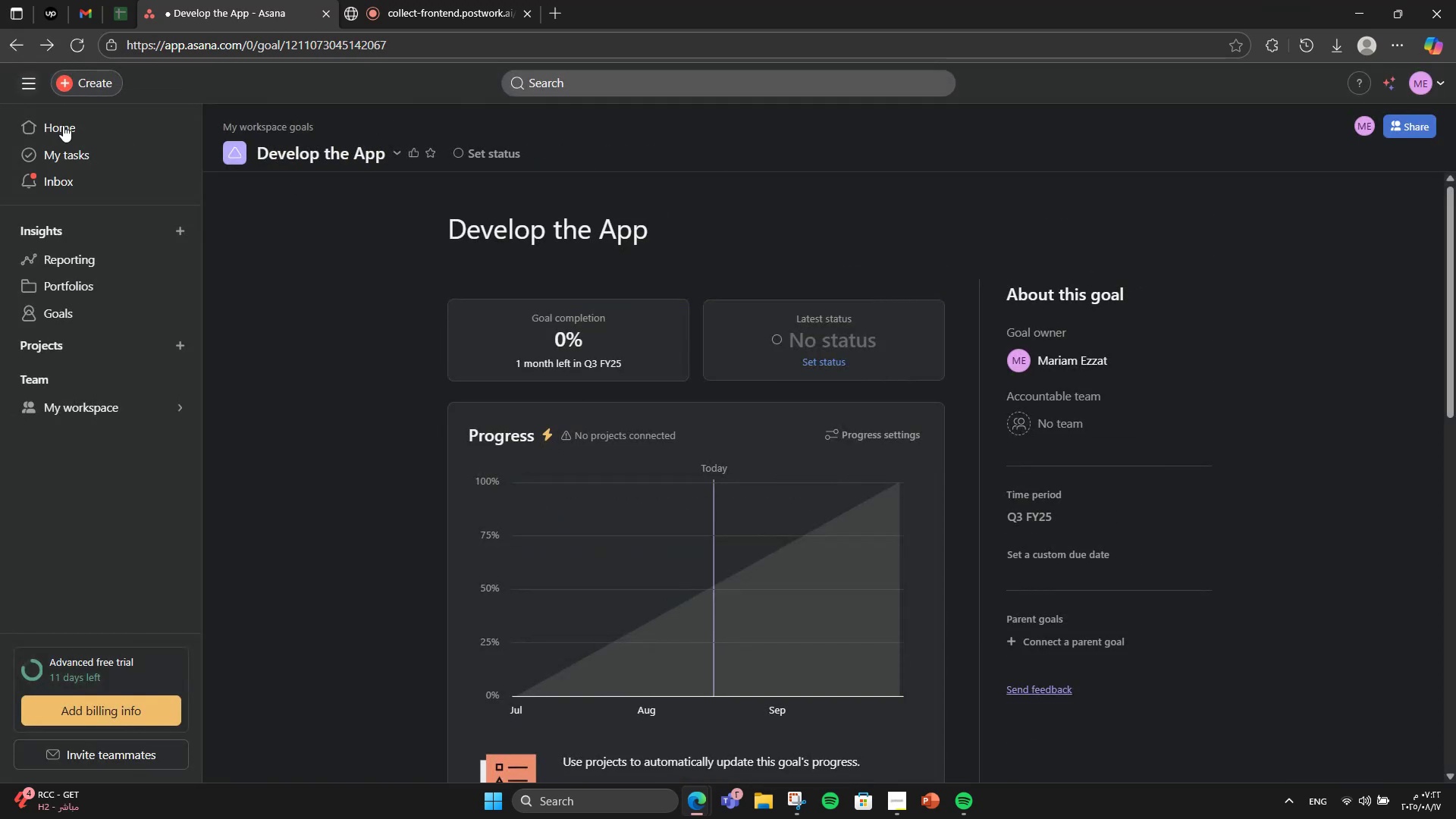 
scroll: coordinate [1086, 372], scroll_direction: down, amount: 6.0
 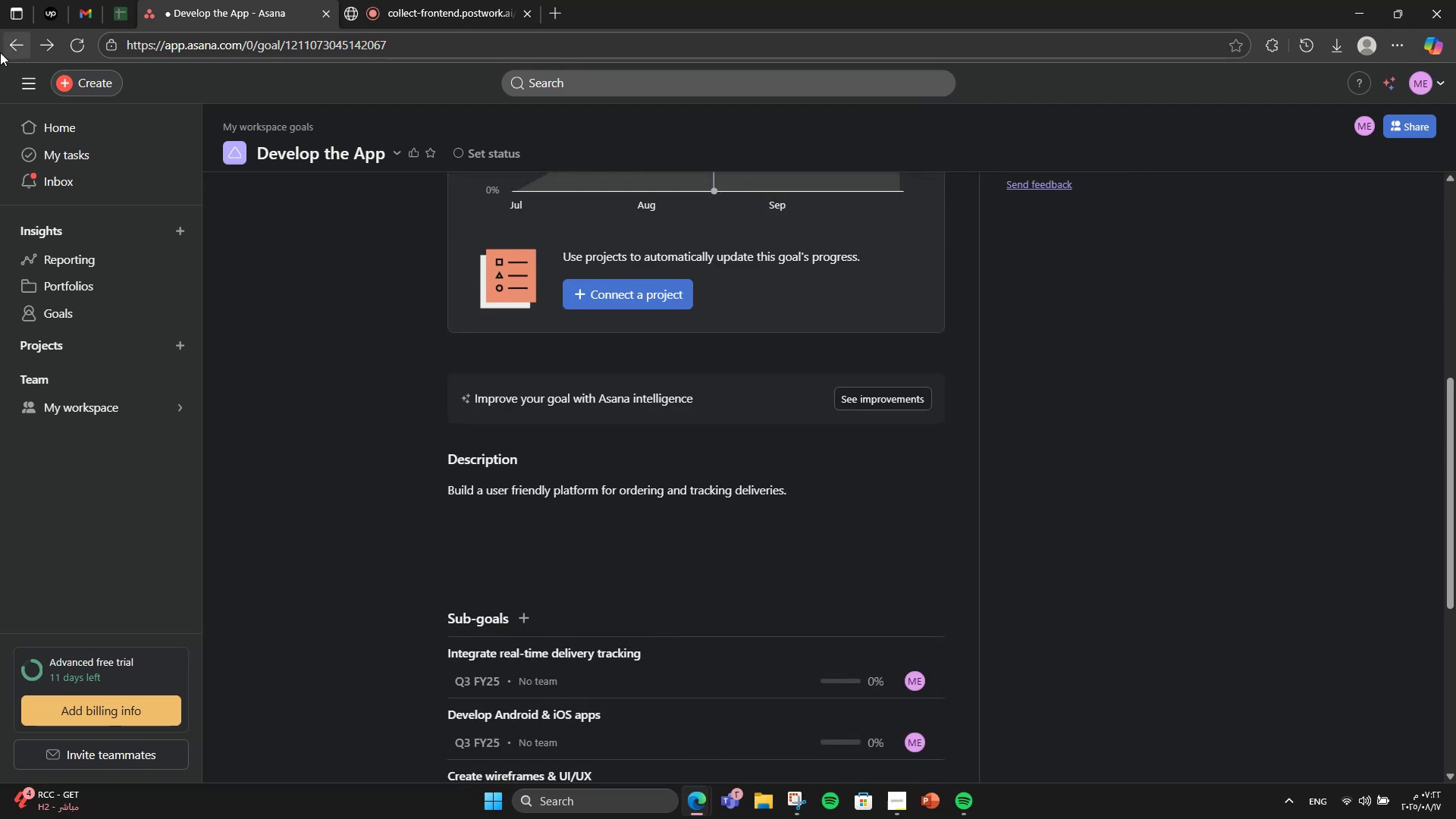 
left_click([0, 52])
 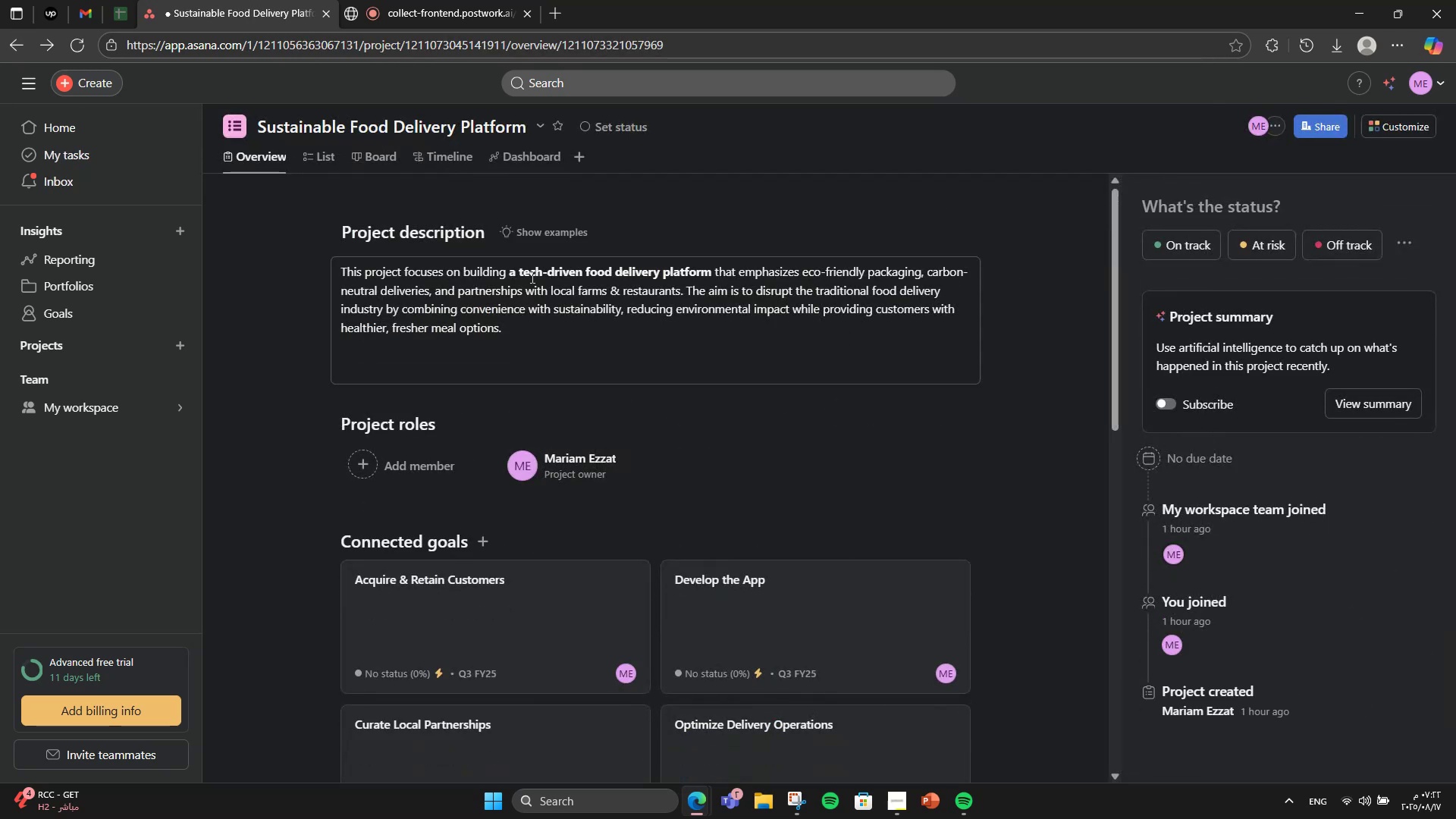 
scroll: coordinate [617, 300], scroll_direction: down, amount: 3.0
 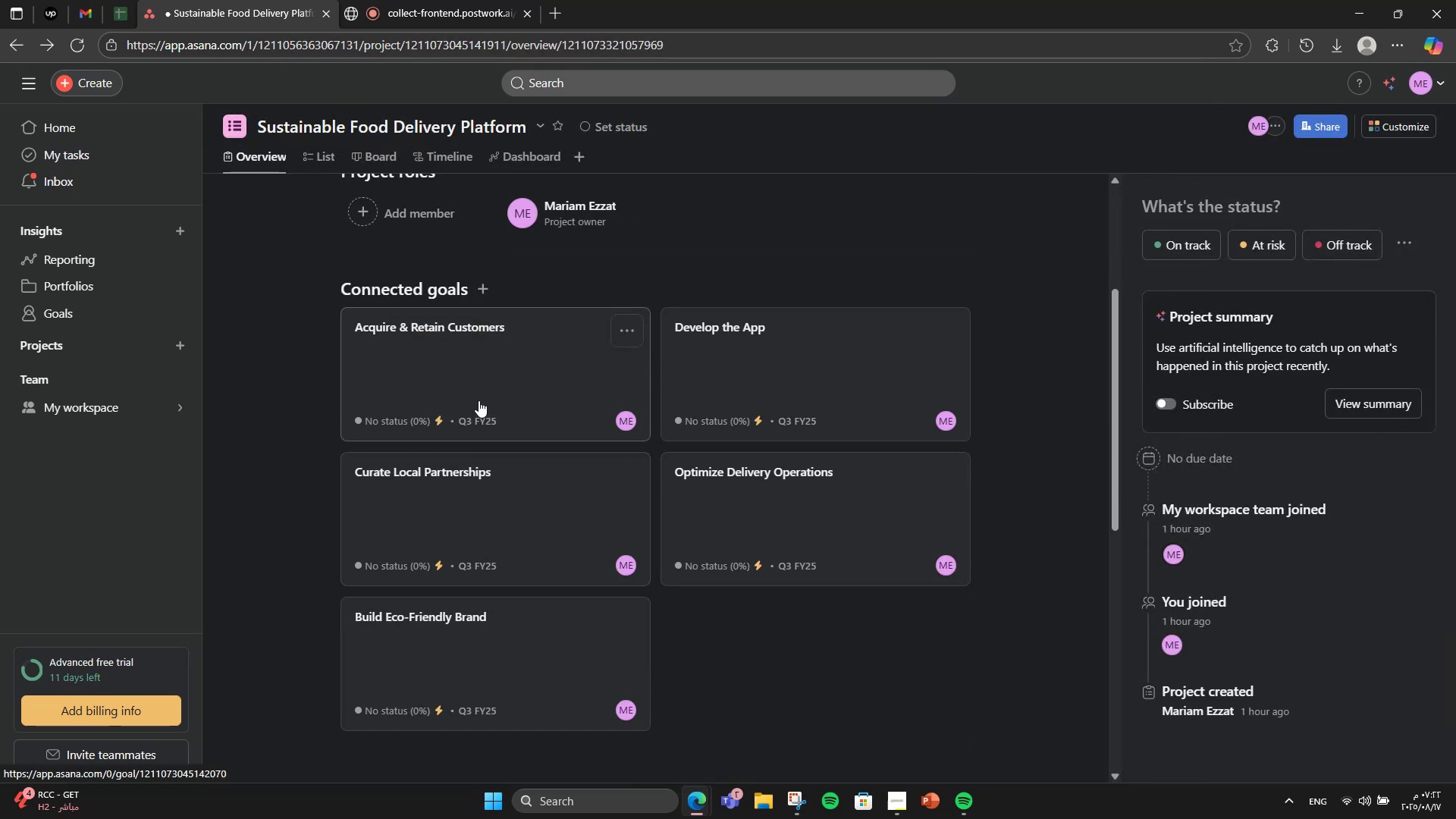 
left_click([479, 400])
 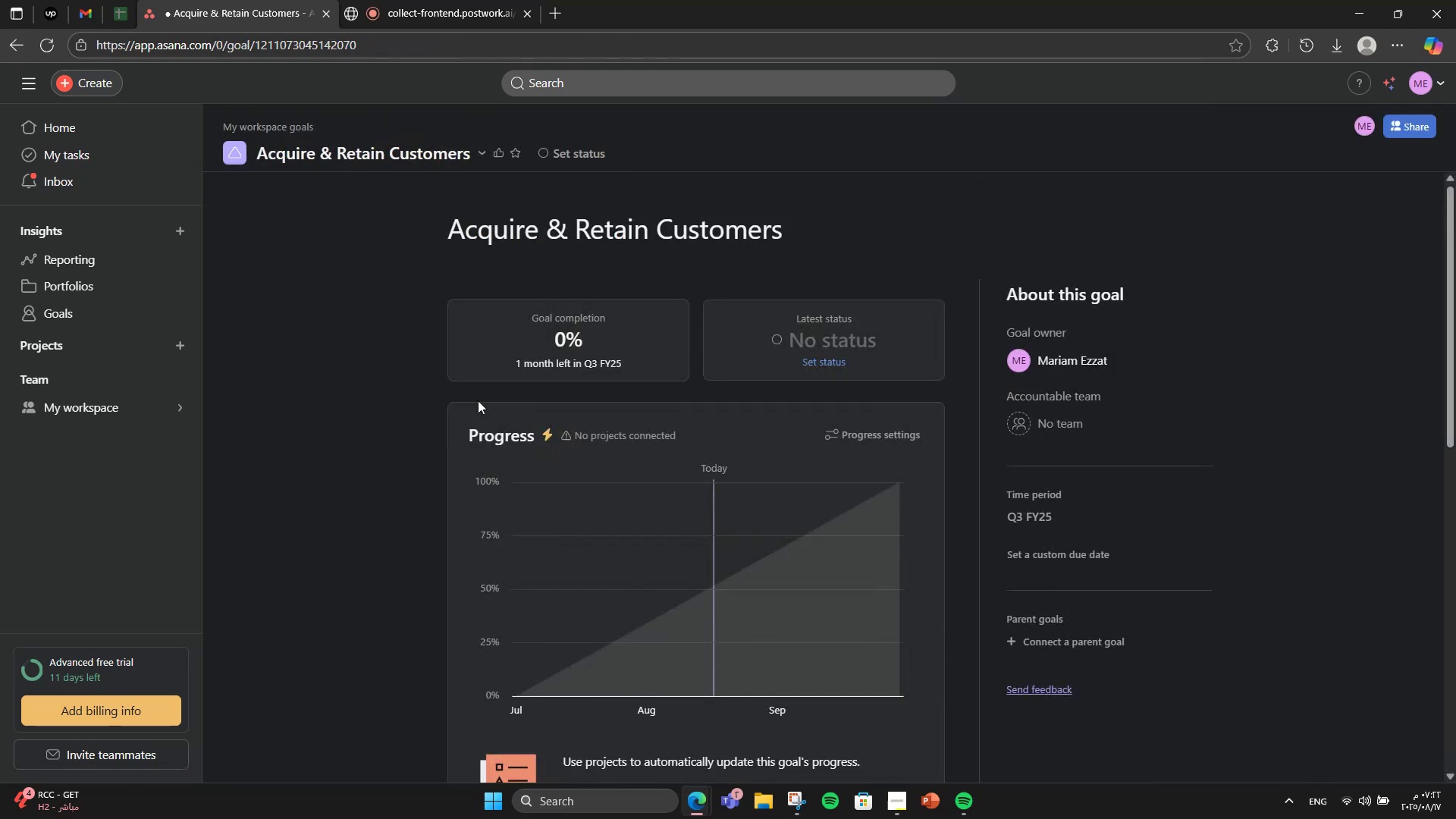 
scroll: coordinate [468, 399], scroll_direction: down, amount: 5.0
 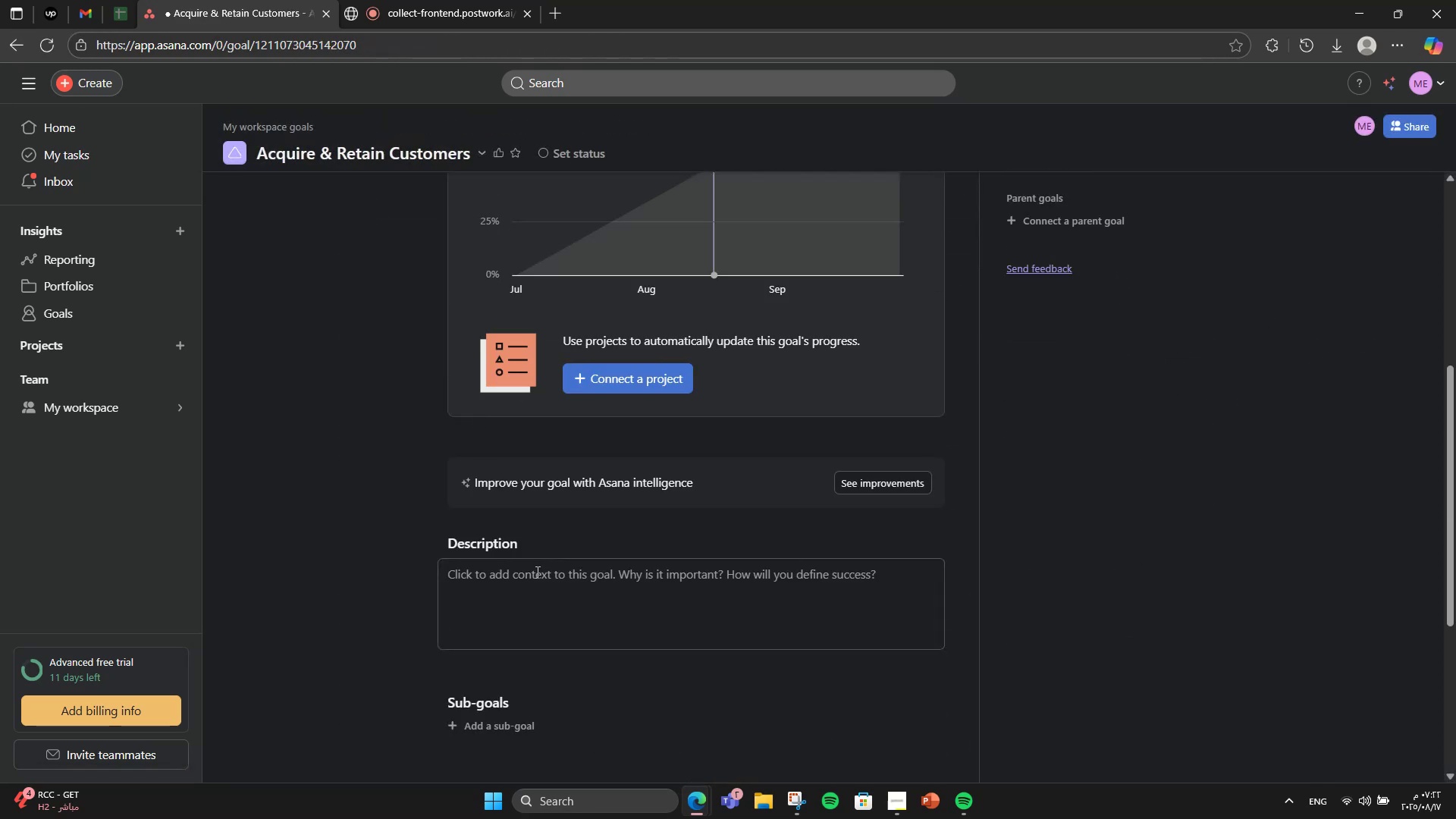 
left_click([537, 572])
 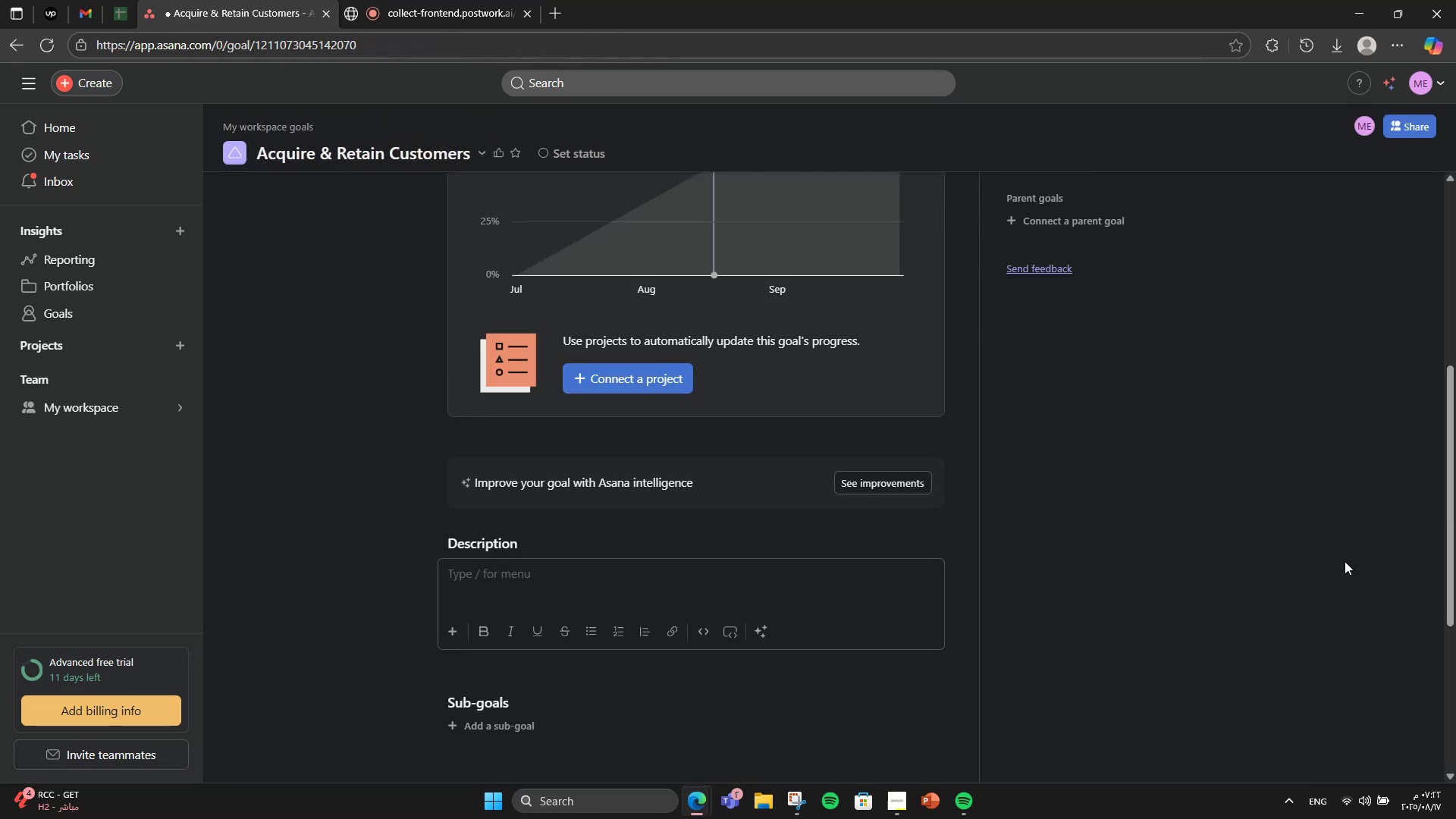 
type(Attract environmentally conscious customer and==)
key(Backspace)
key(Backspace)
key(Backspace)
key(Backspace)
key(Backspace)
key(Backspace)
type(s and n)
key(Backspace)
type(build loyalty,)
 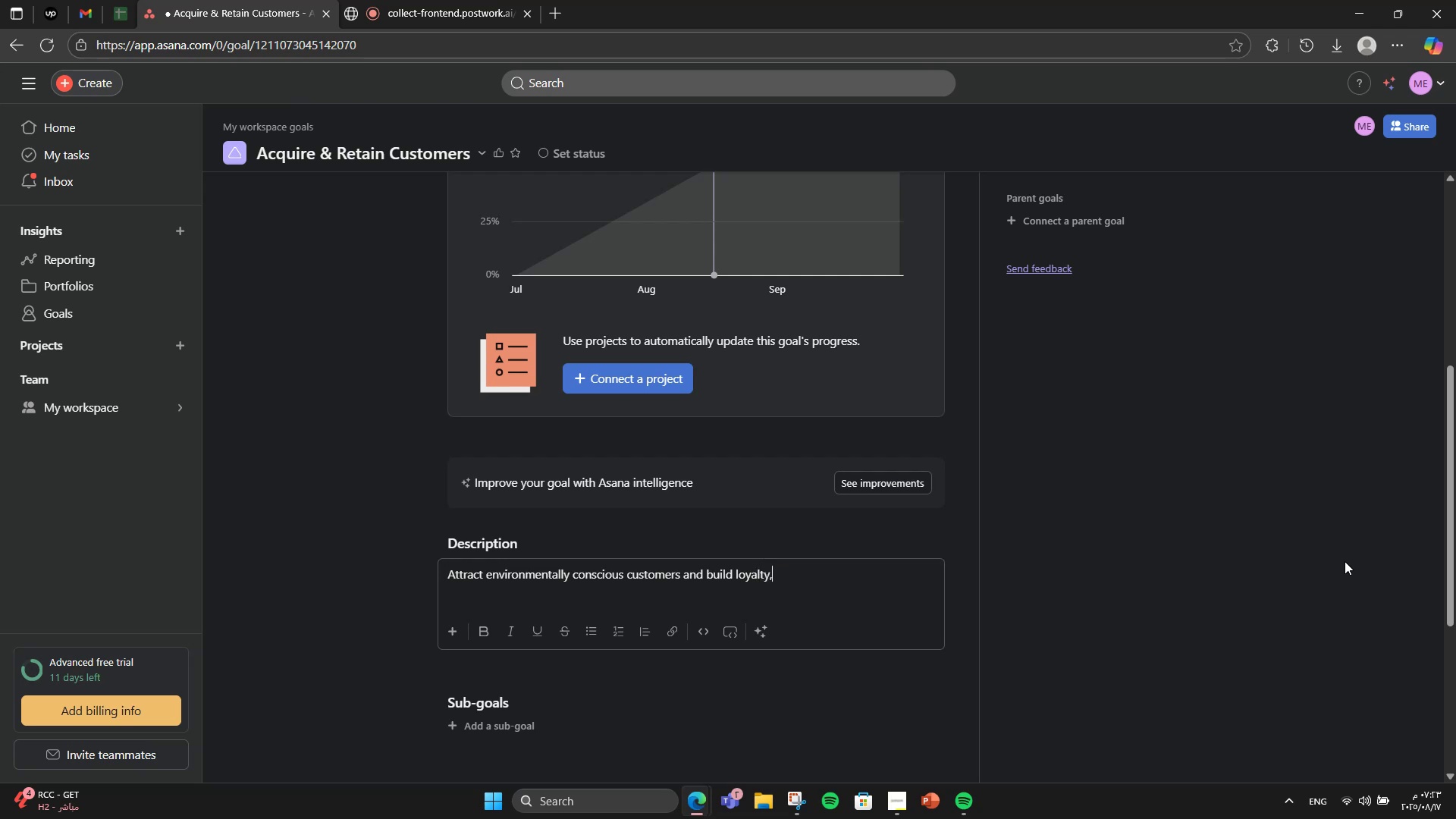 
scroll: coordinate [1342, 560], scroll_direction: down, amount: 3.0
 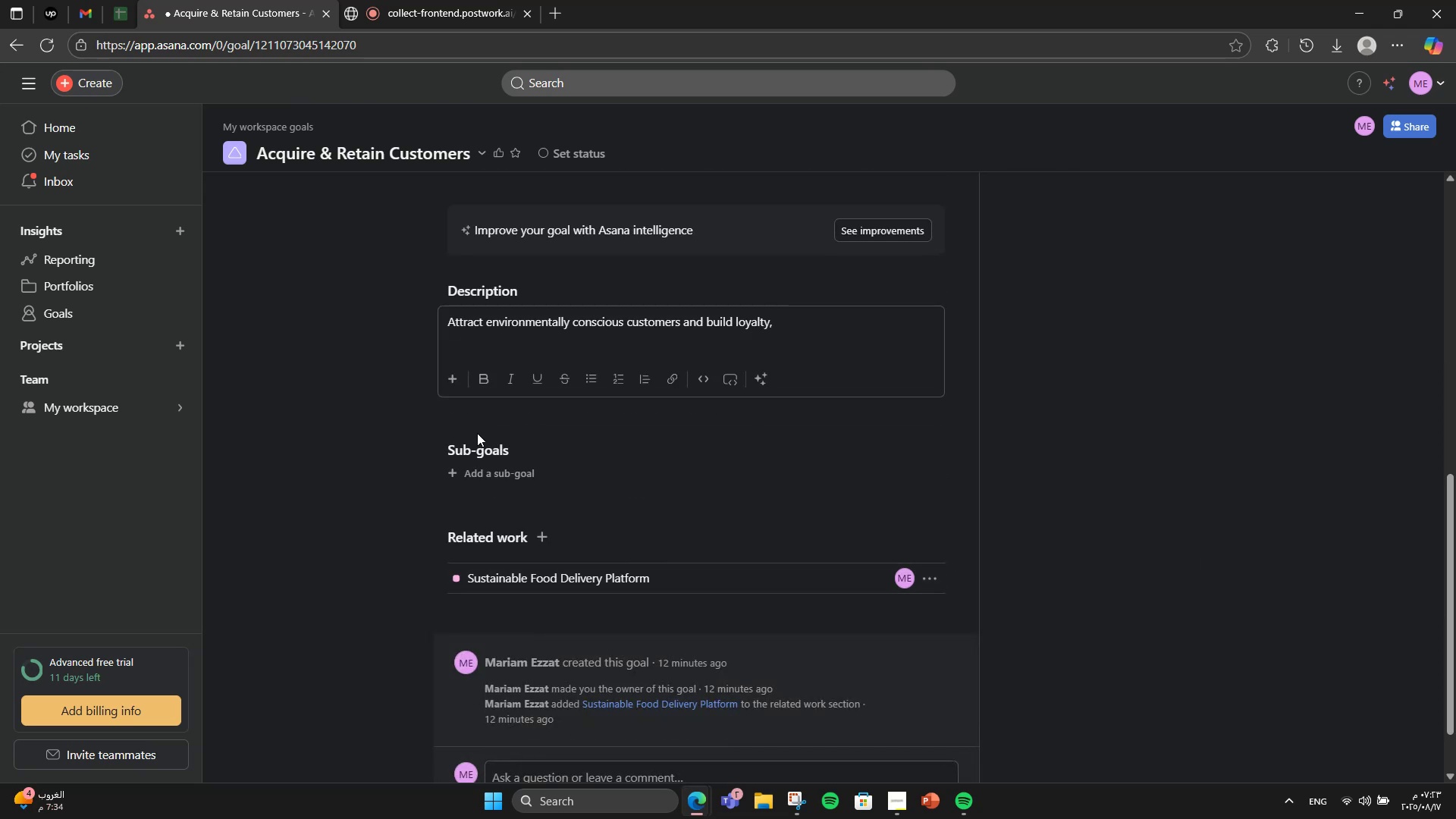 
left_click([476, 477])
 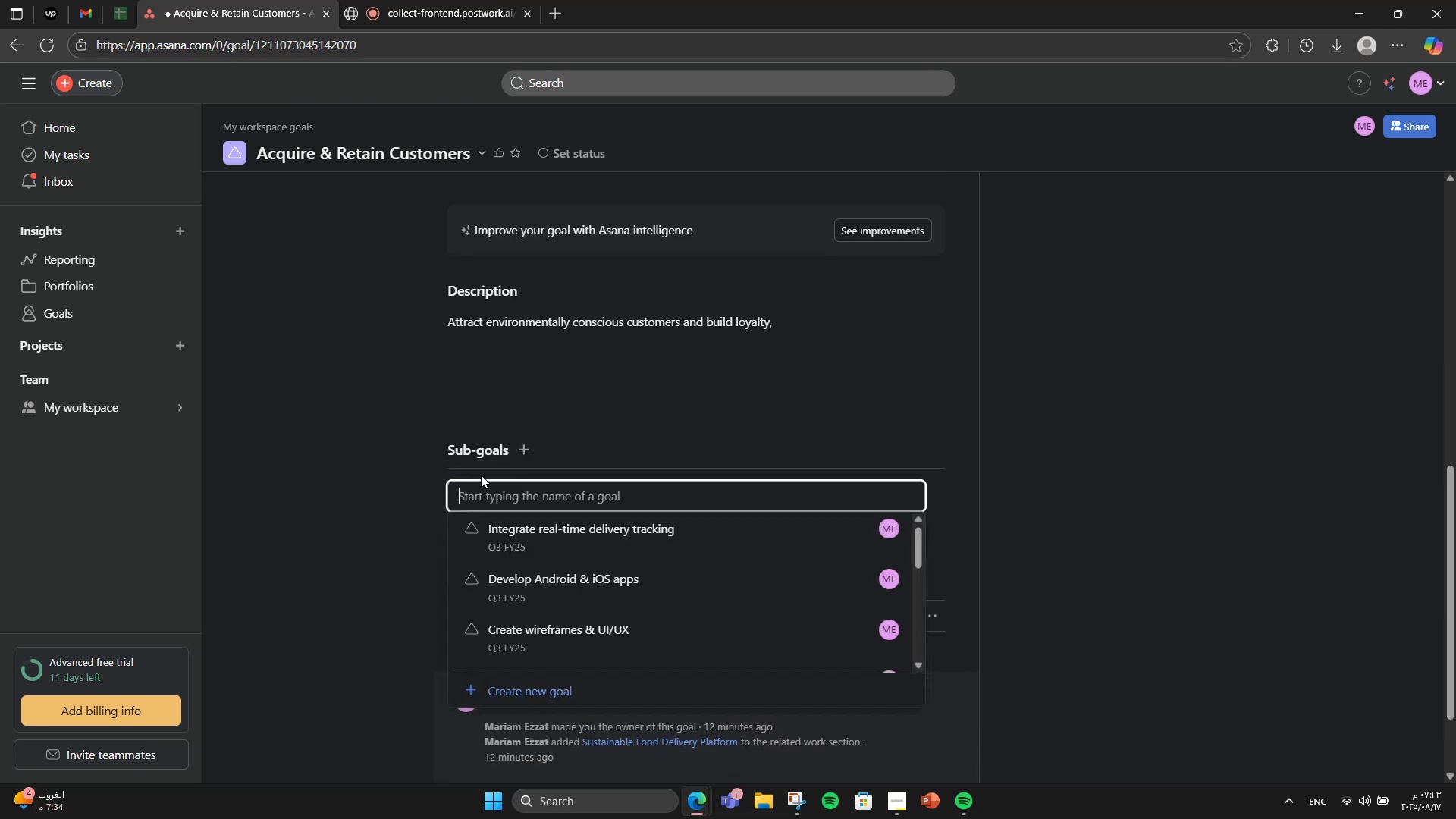 
scroll: coordinate [554, 412], scroll_direction: down, amount: 2.0
 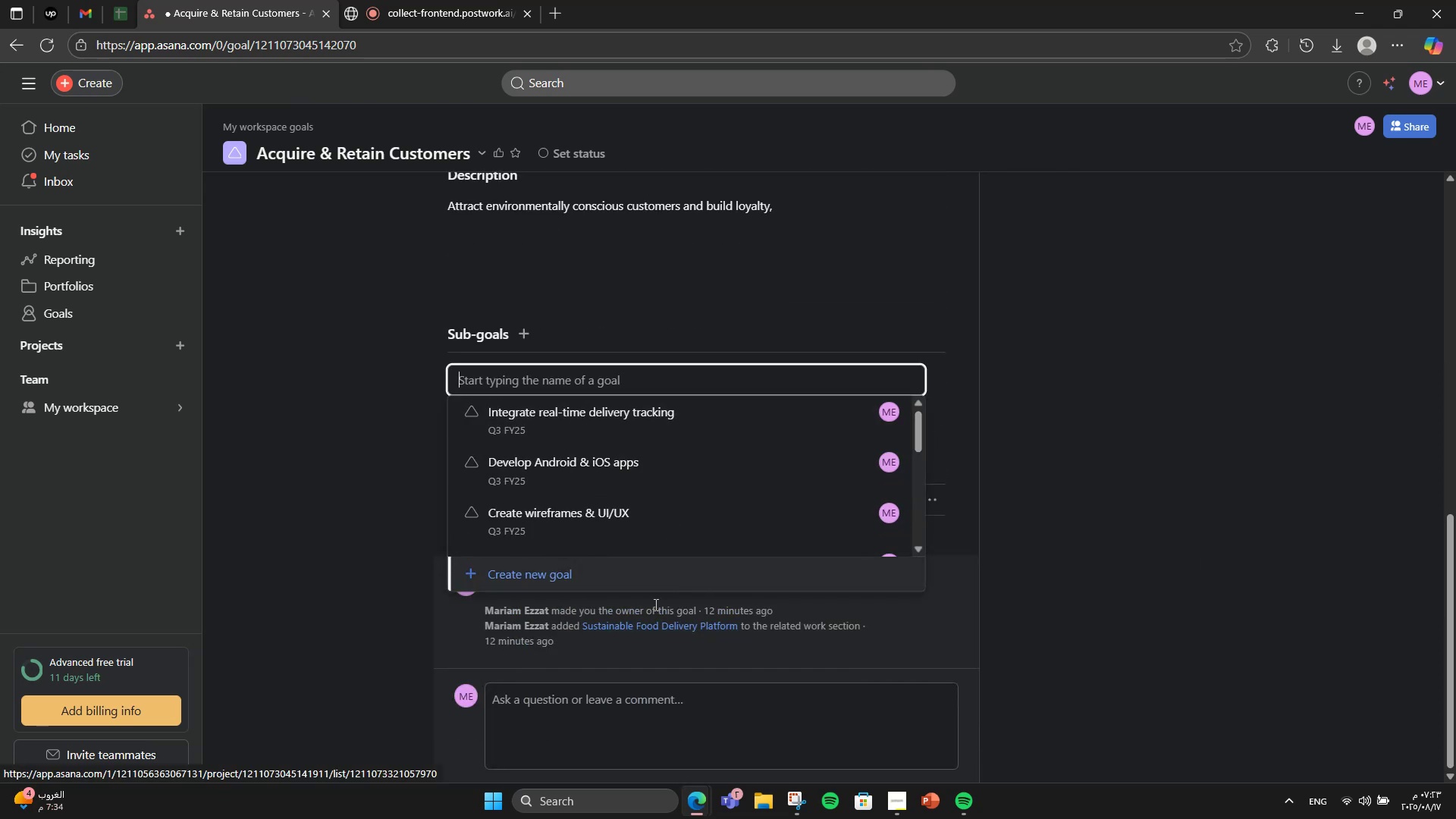 
left_click([665, 576])
 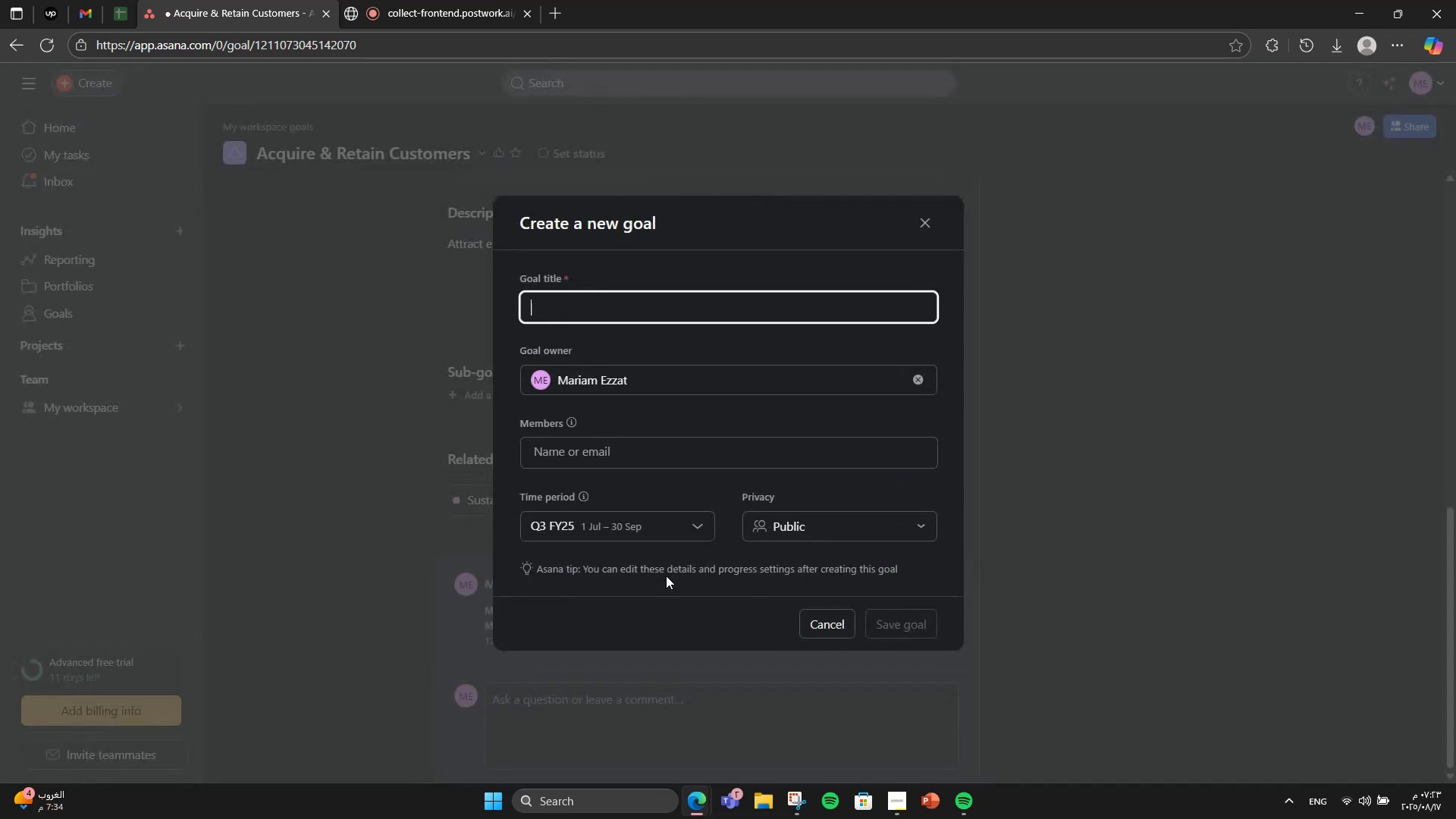 
type(Launch social media )
 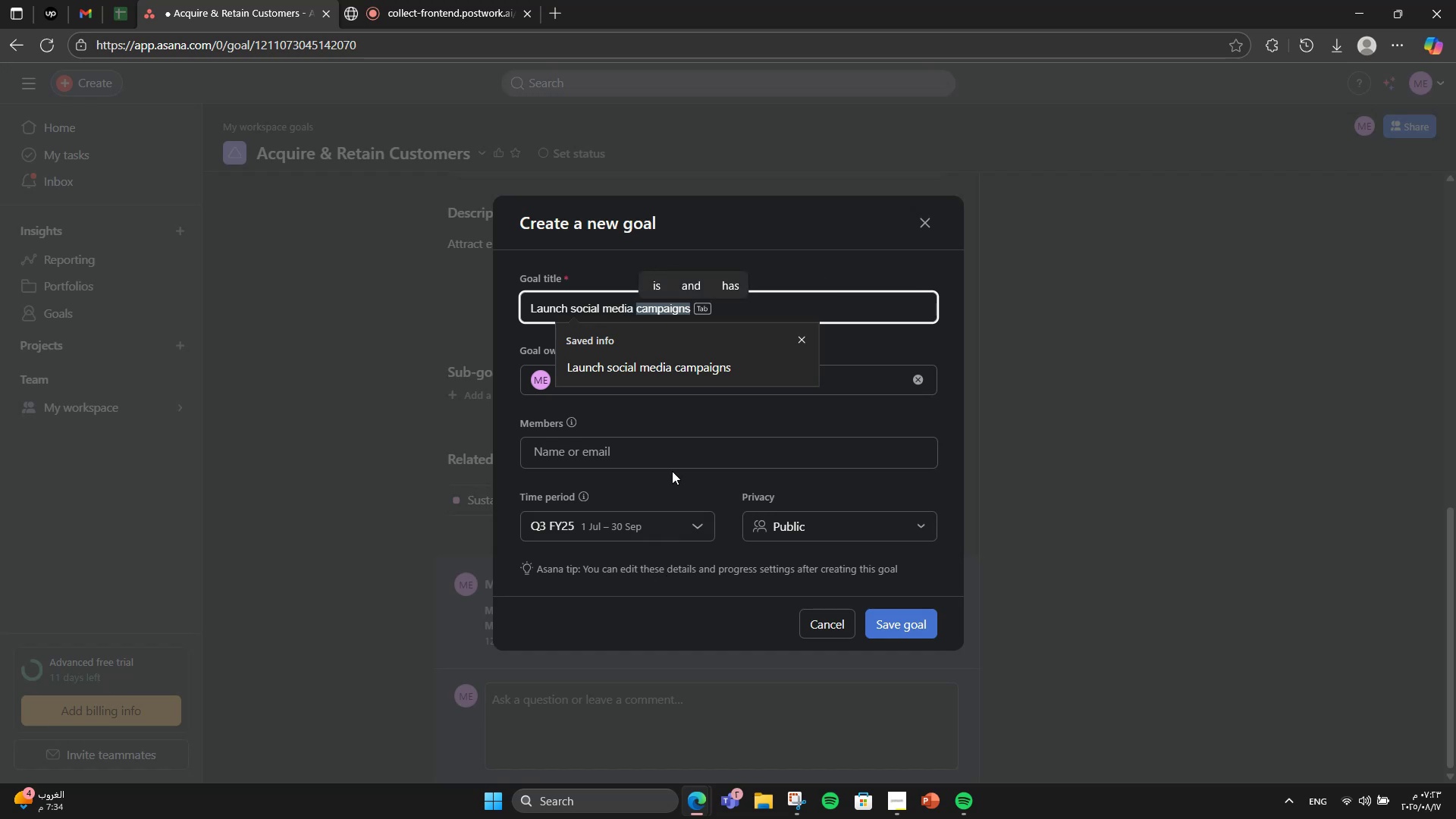 
left_click([682, 364])
 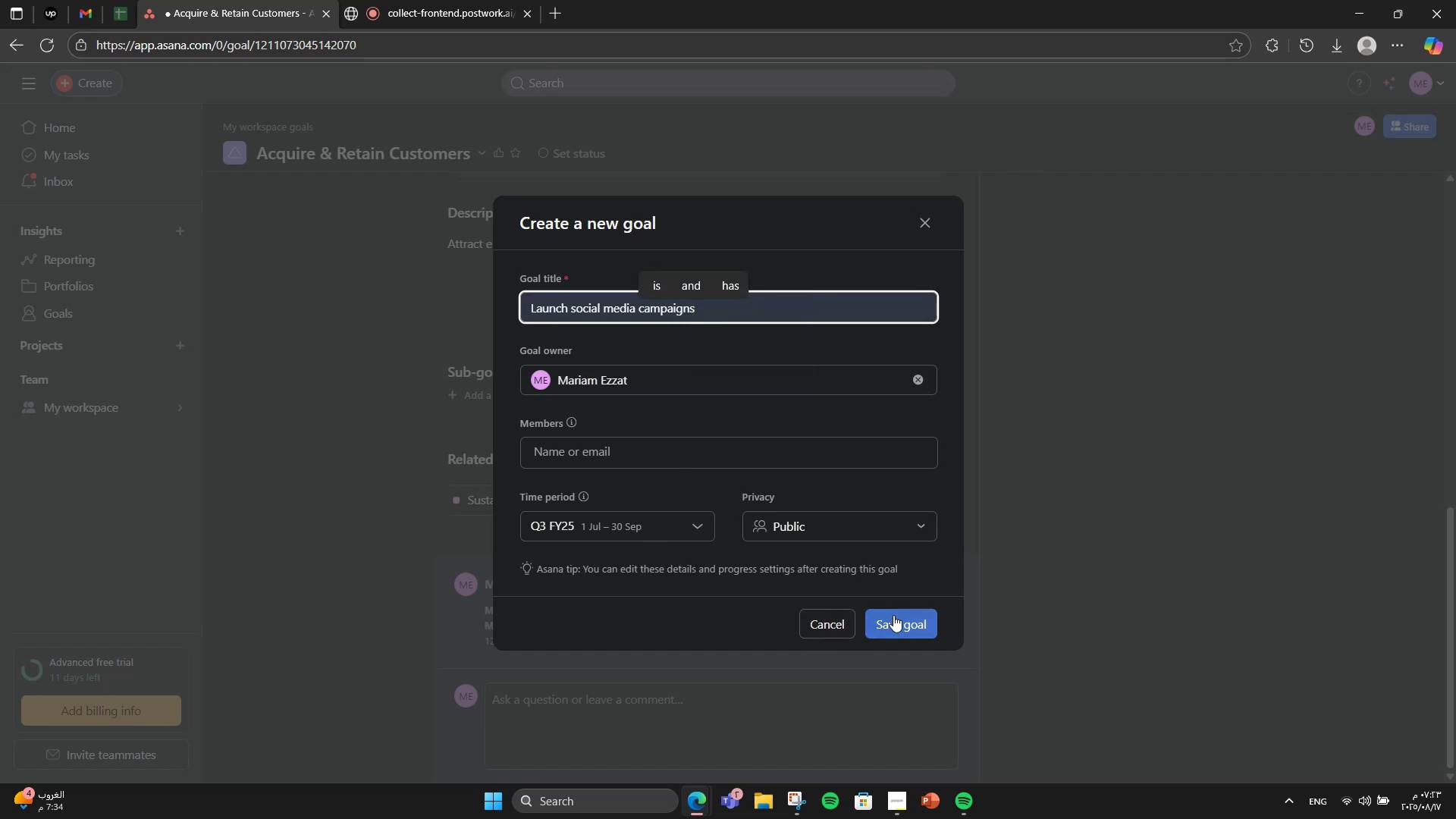 
left_click([893, 615])
 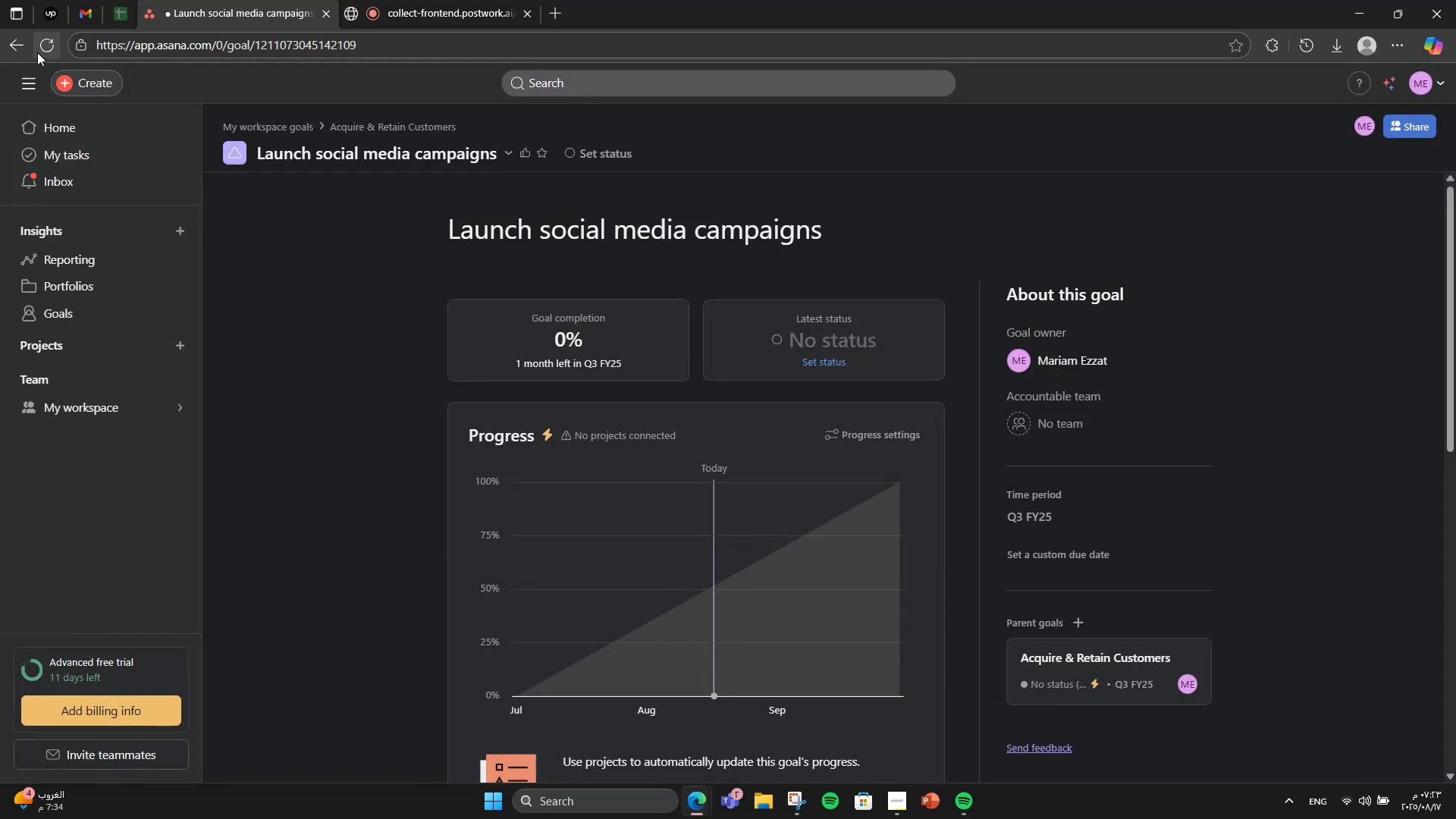 
left_click([9, 46])
 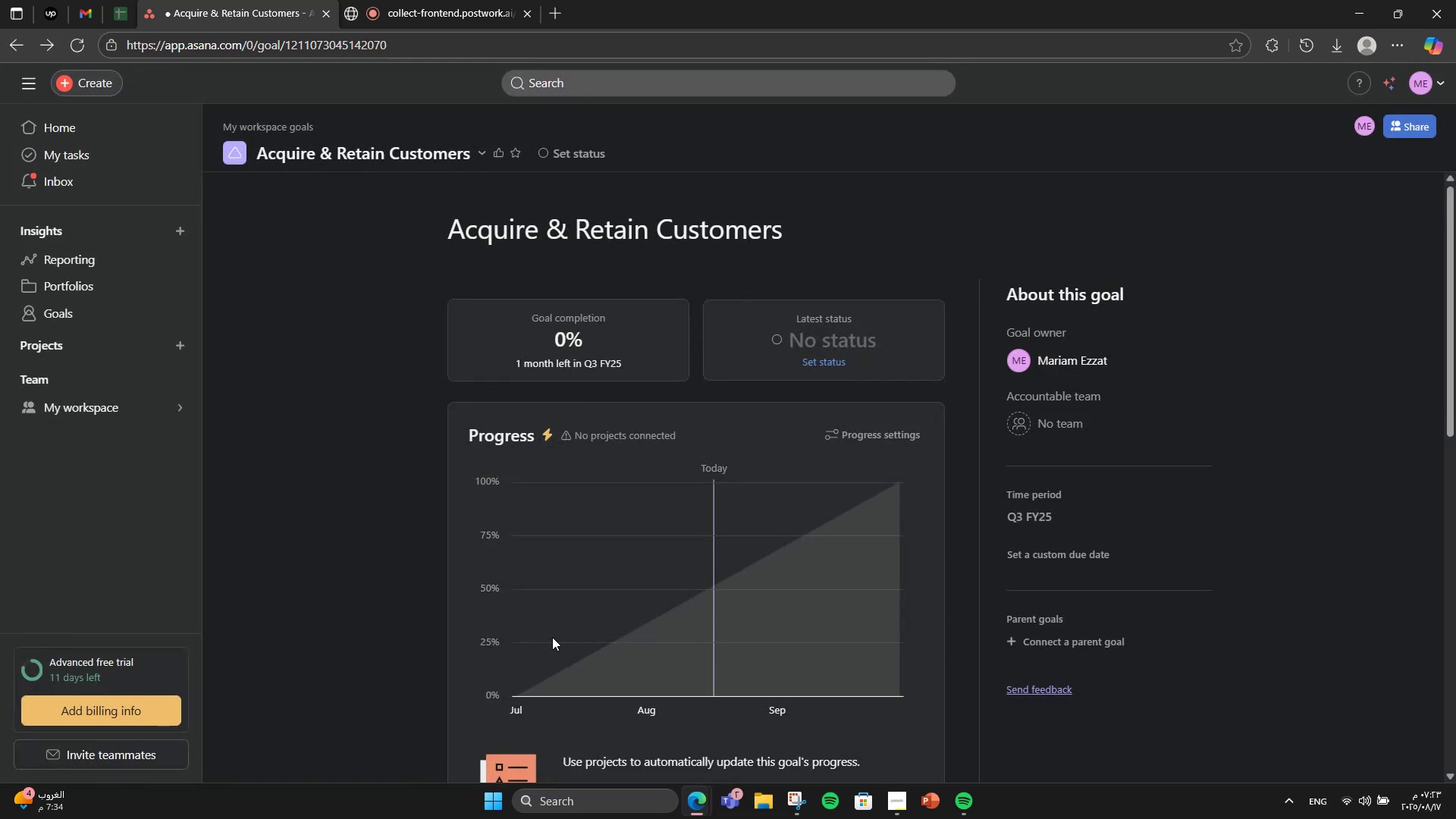 
scroll: coordinate [605, 615], scroll_direction: down, amount: 7.0
 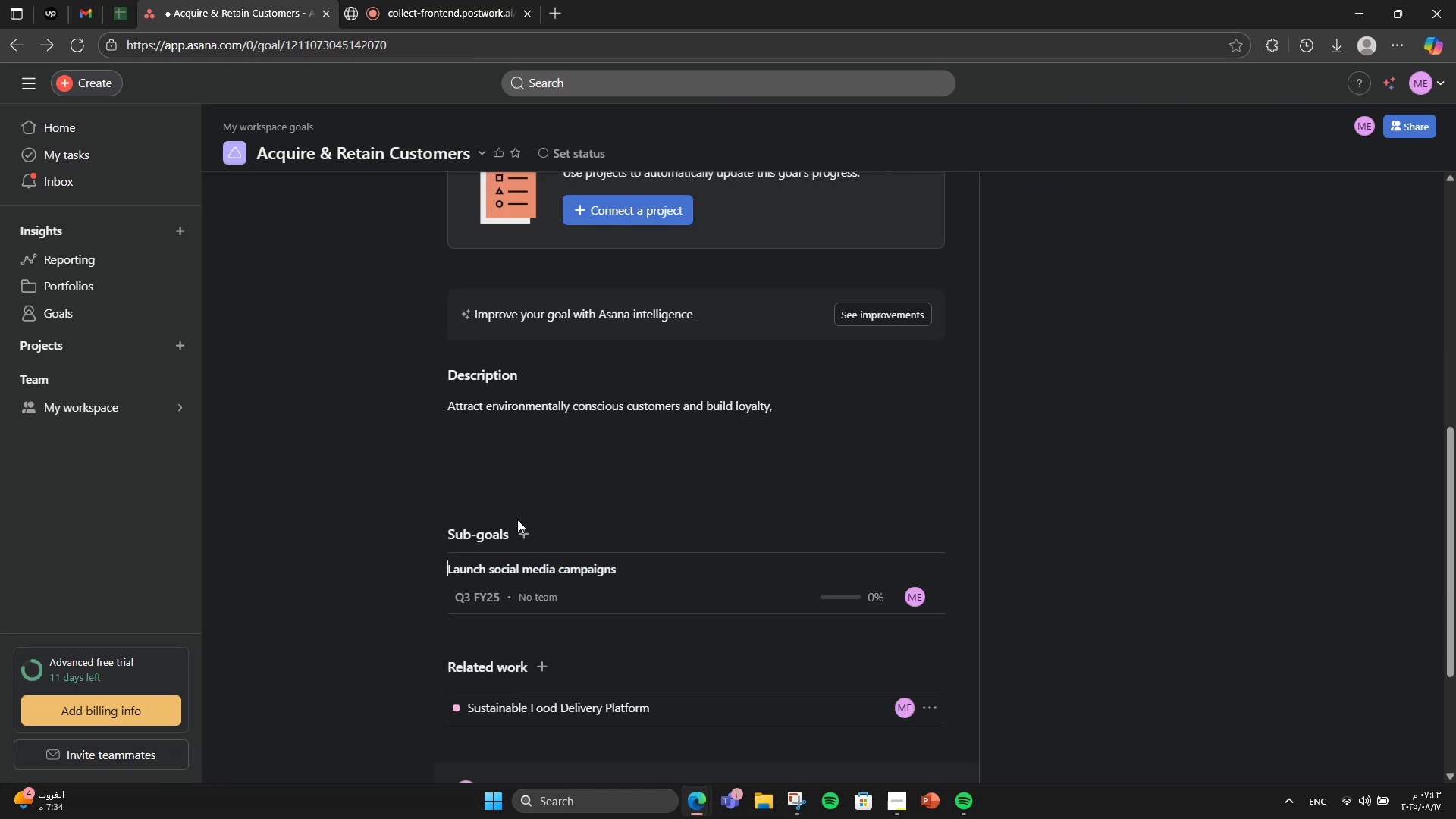 
double_click([519, 527])
 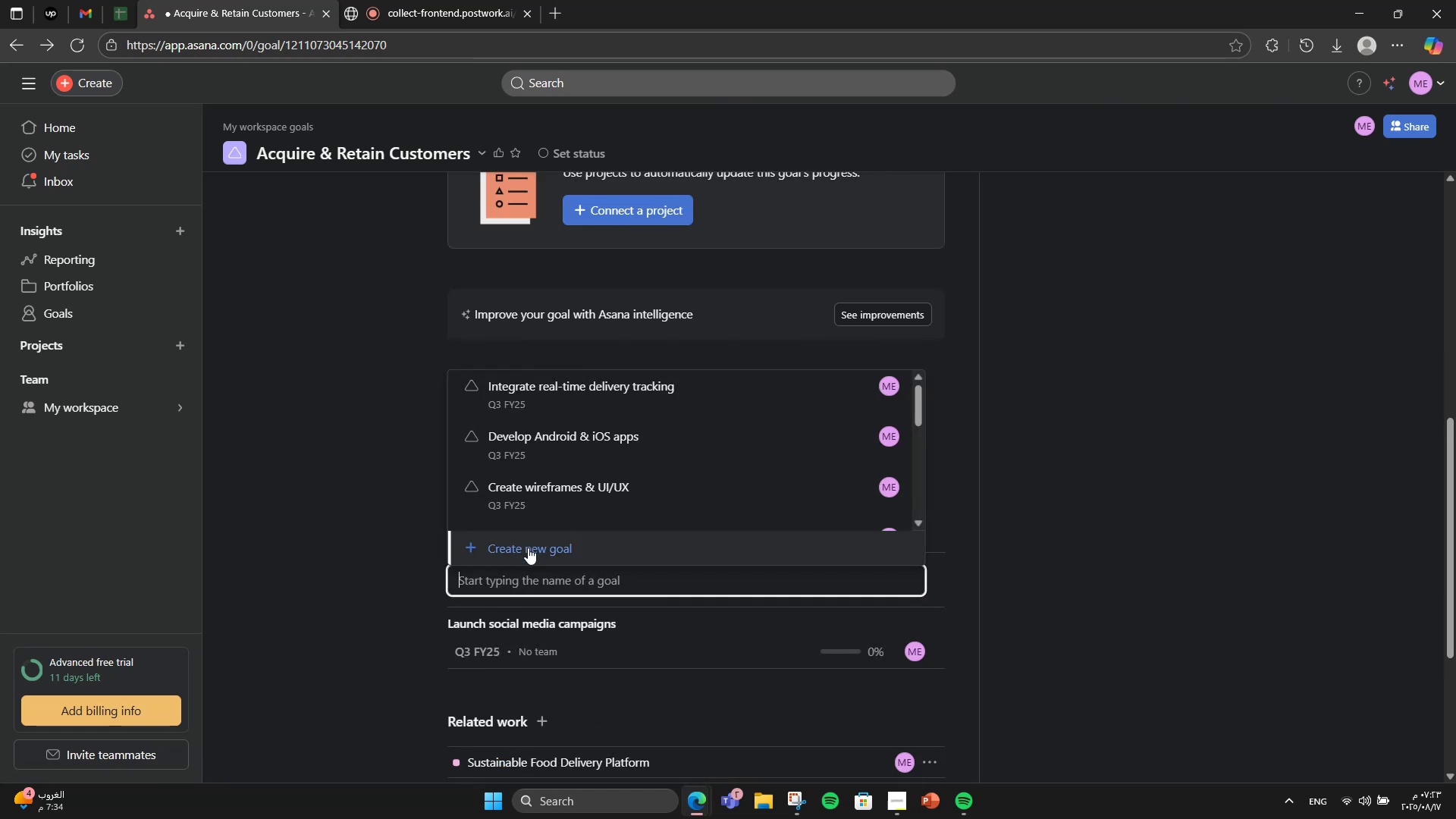 
left_click([528, 548])
 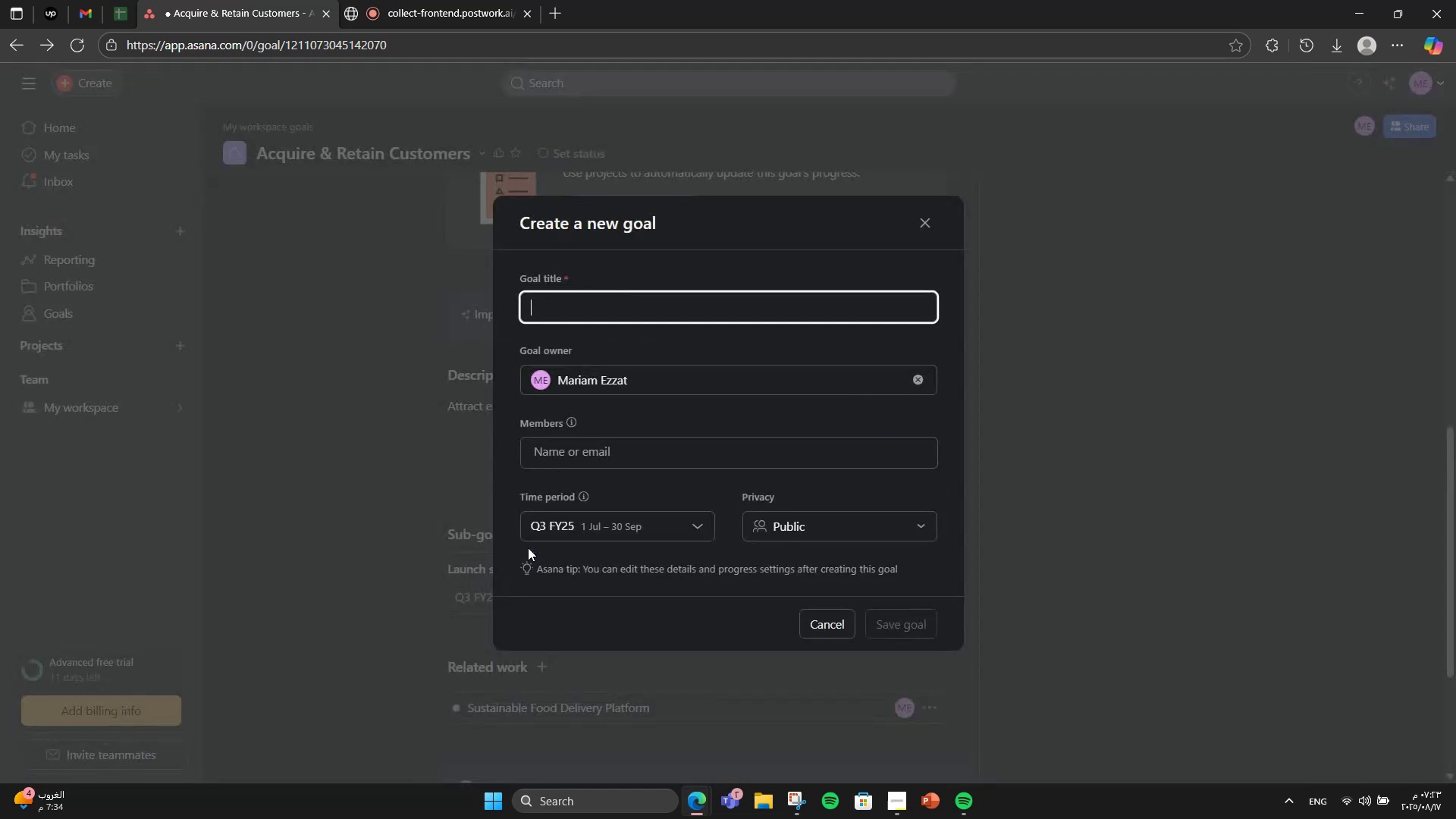 
type(Offer referral incentives)
 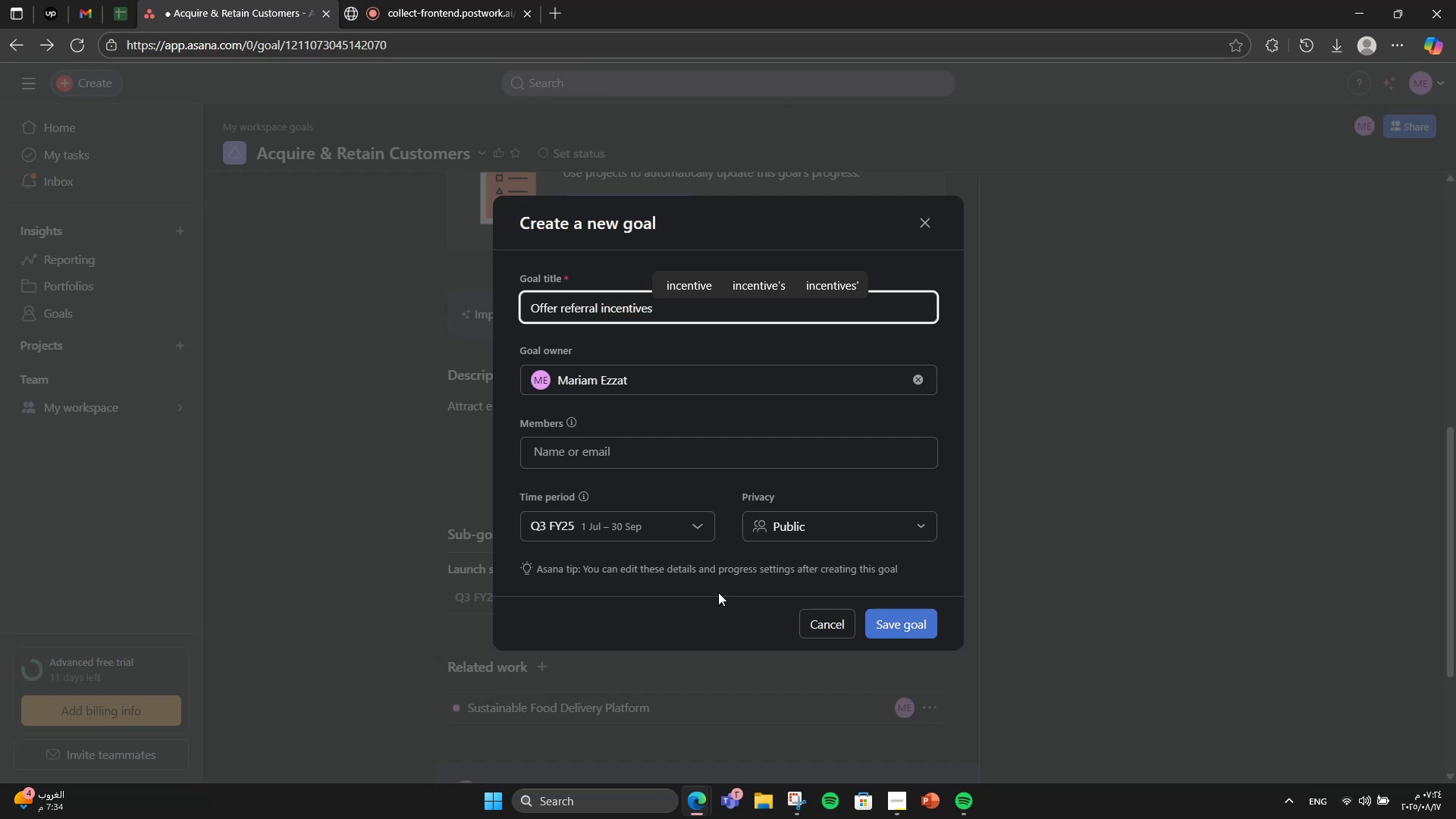 
left_click([900, 615])
 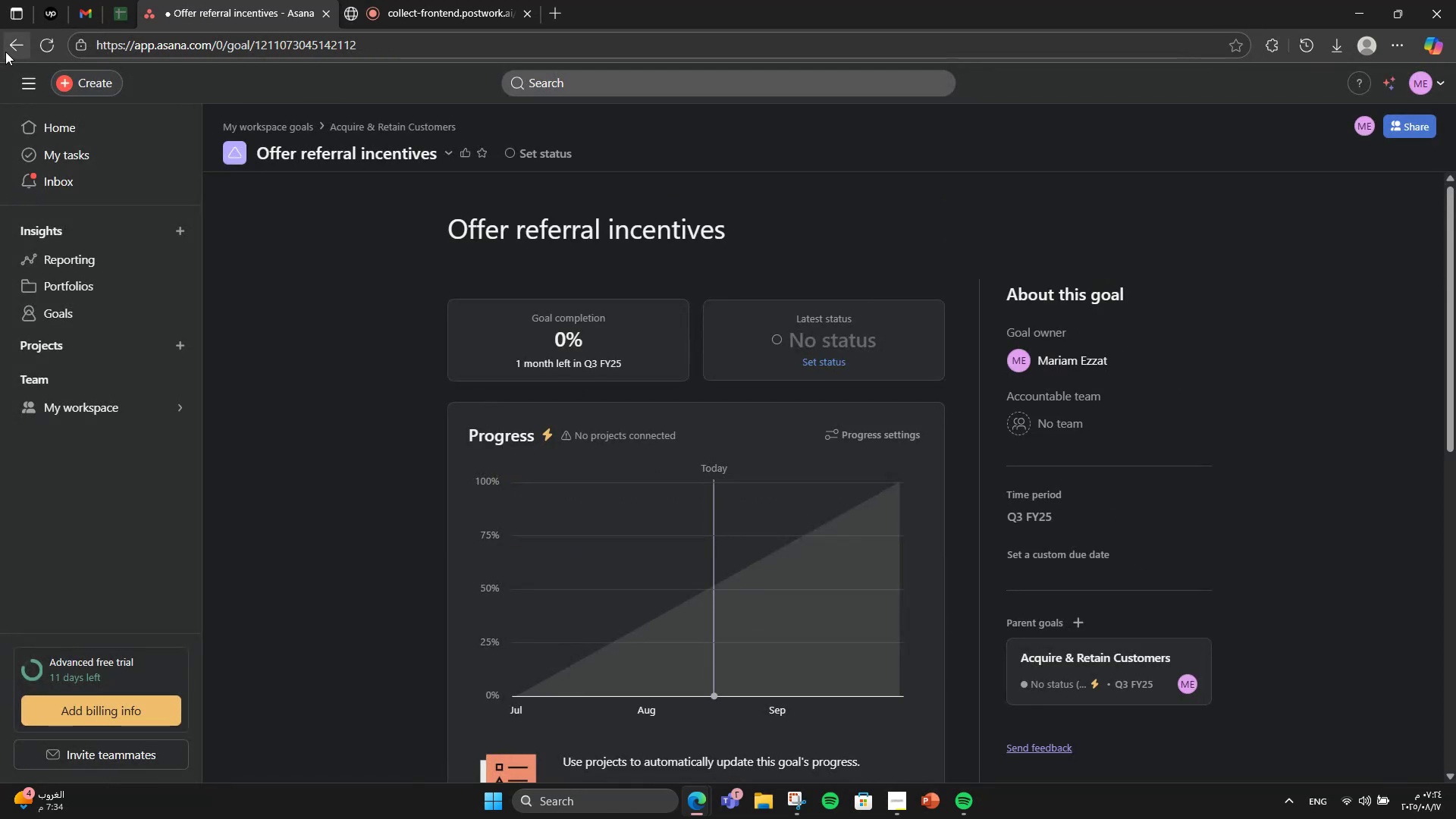 
left_click([5, 52])
 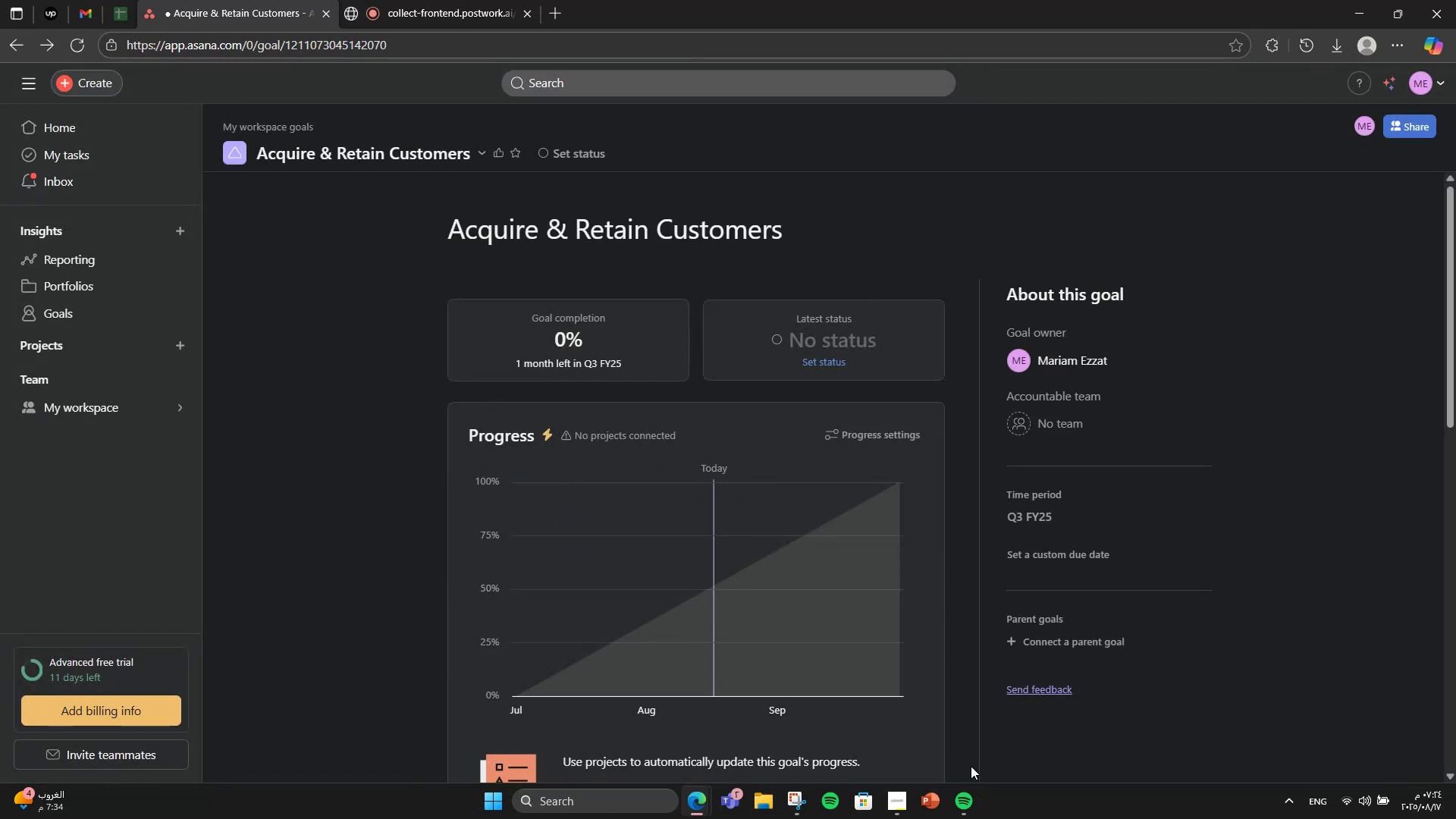 
scroll: coordinate [592, 436], scroll_direction: down, amount: 8.0
 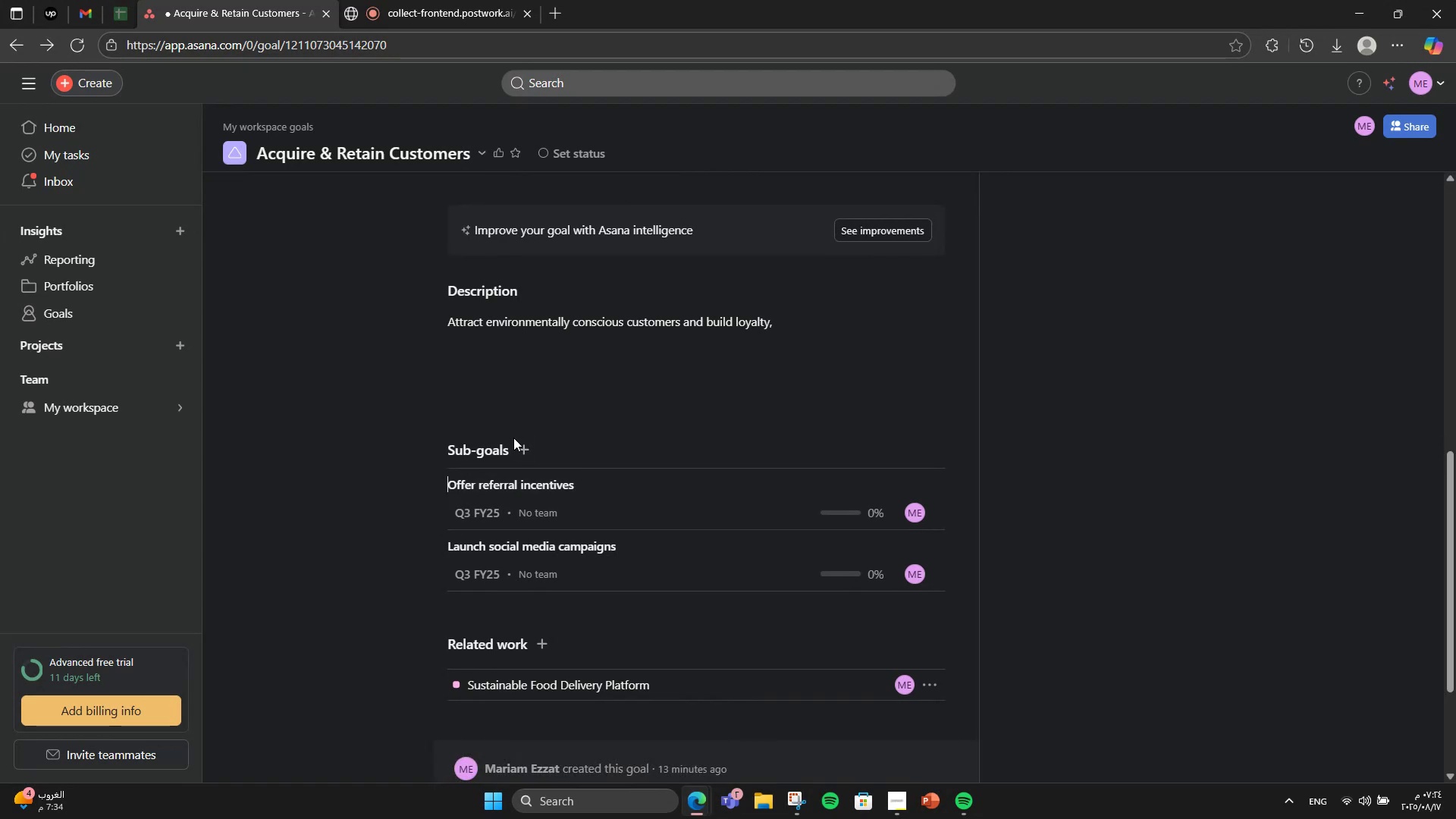 
double_click([525, 441])
 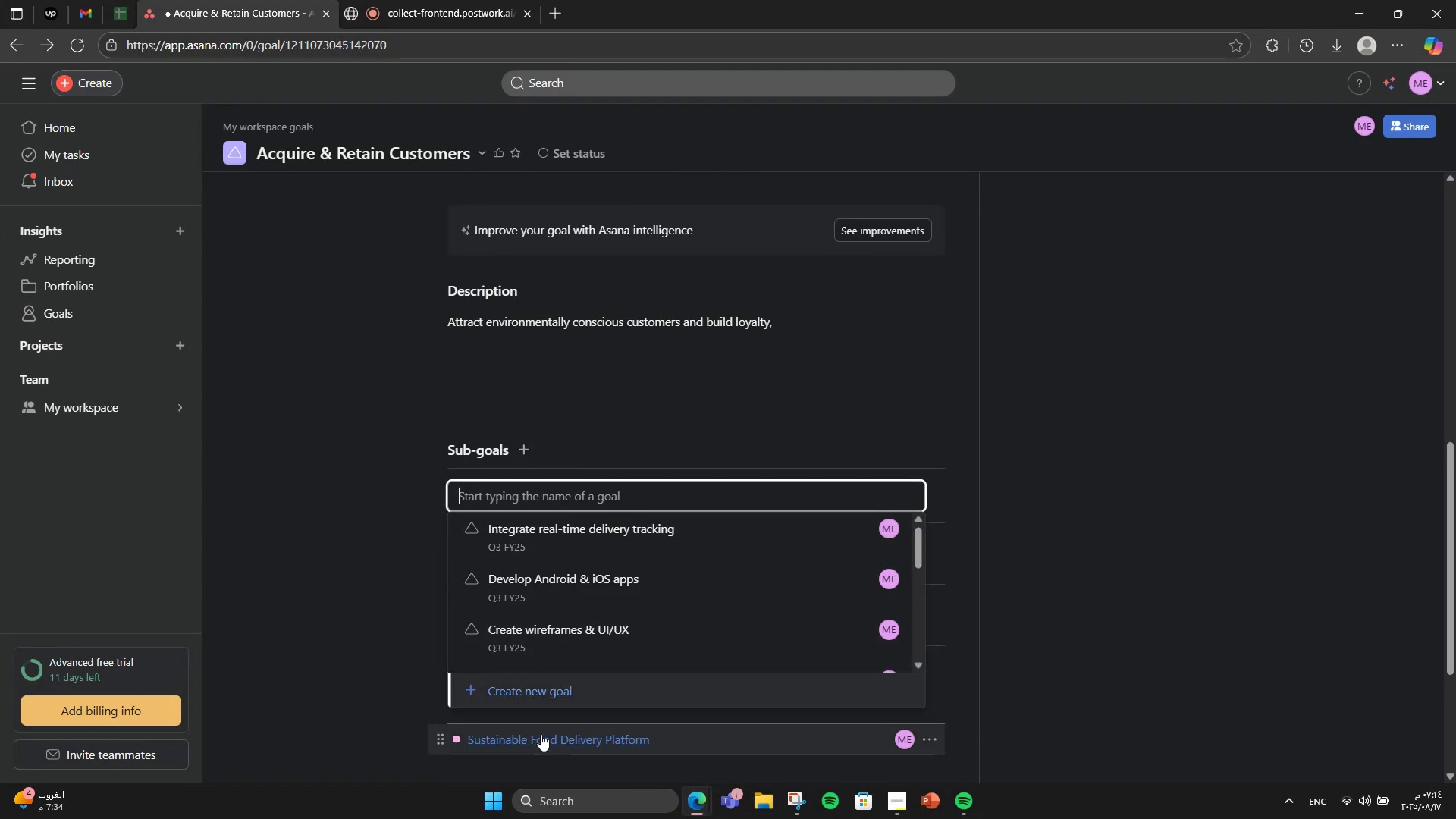 
left_click([557, 696])
 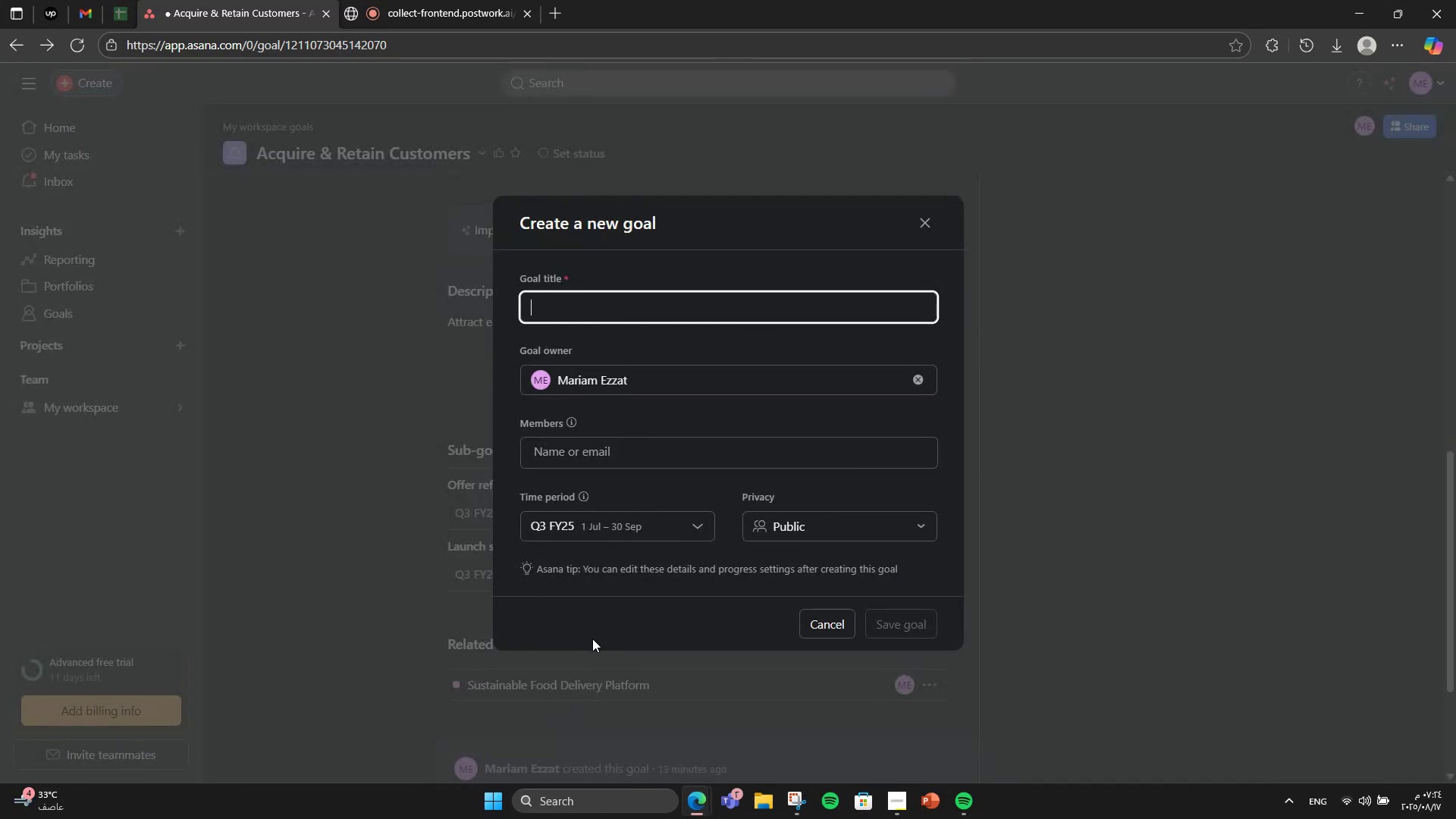 
type(Def)
key(Backspace)
type(velop loyalty rewards pt)
key(Backspace)
type(t)
key(Backspace)
type(rogram)
 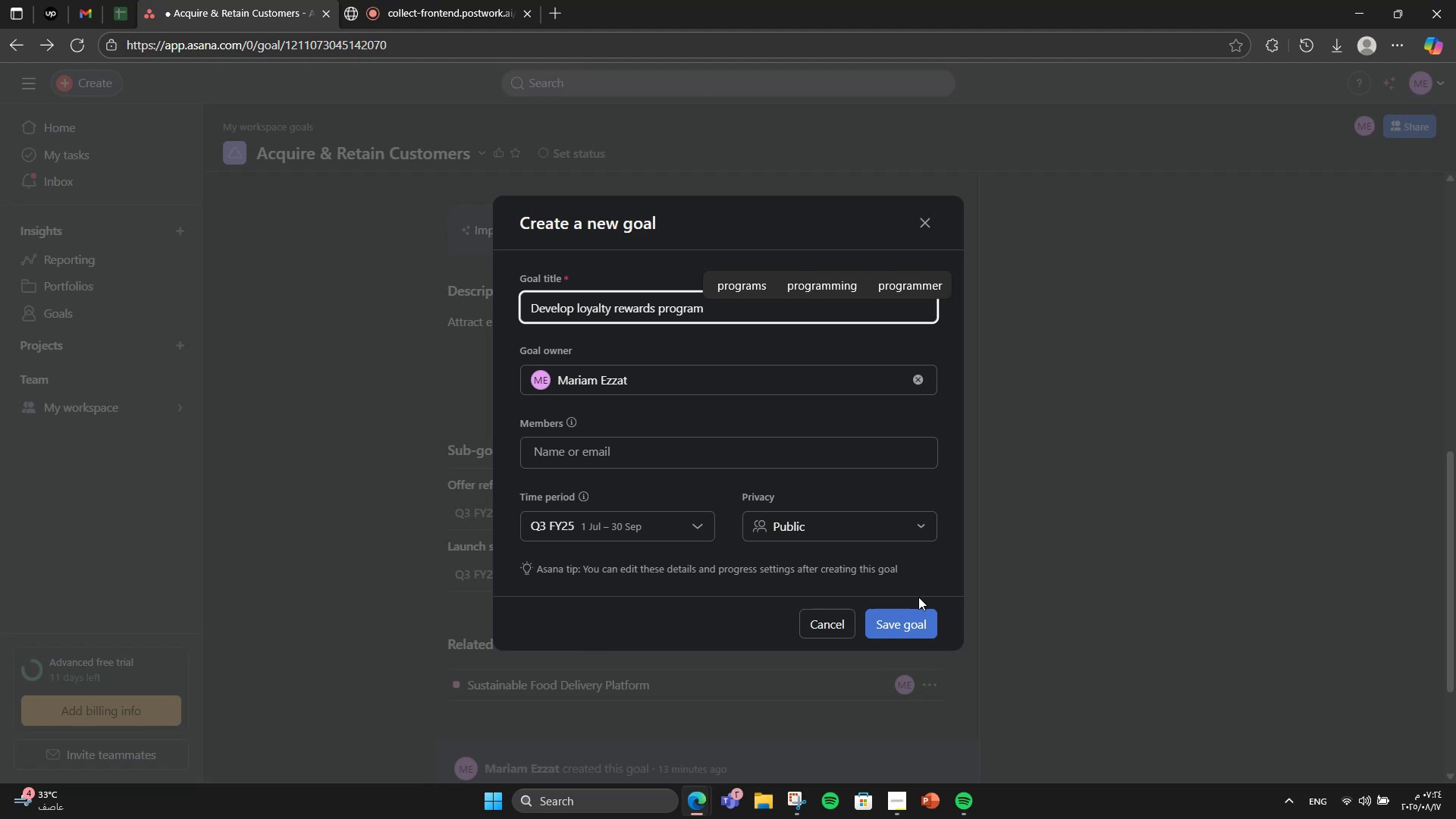 
wait(5.25)
 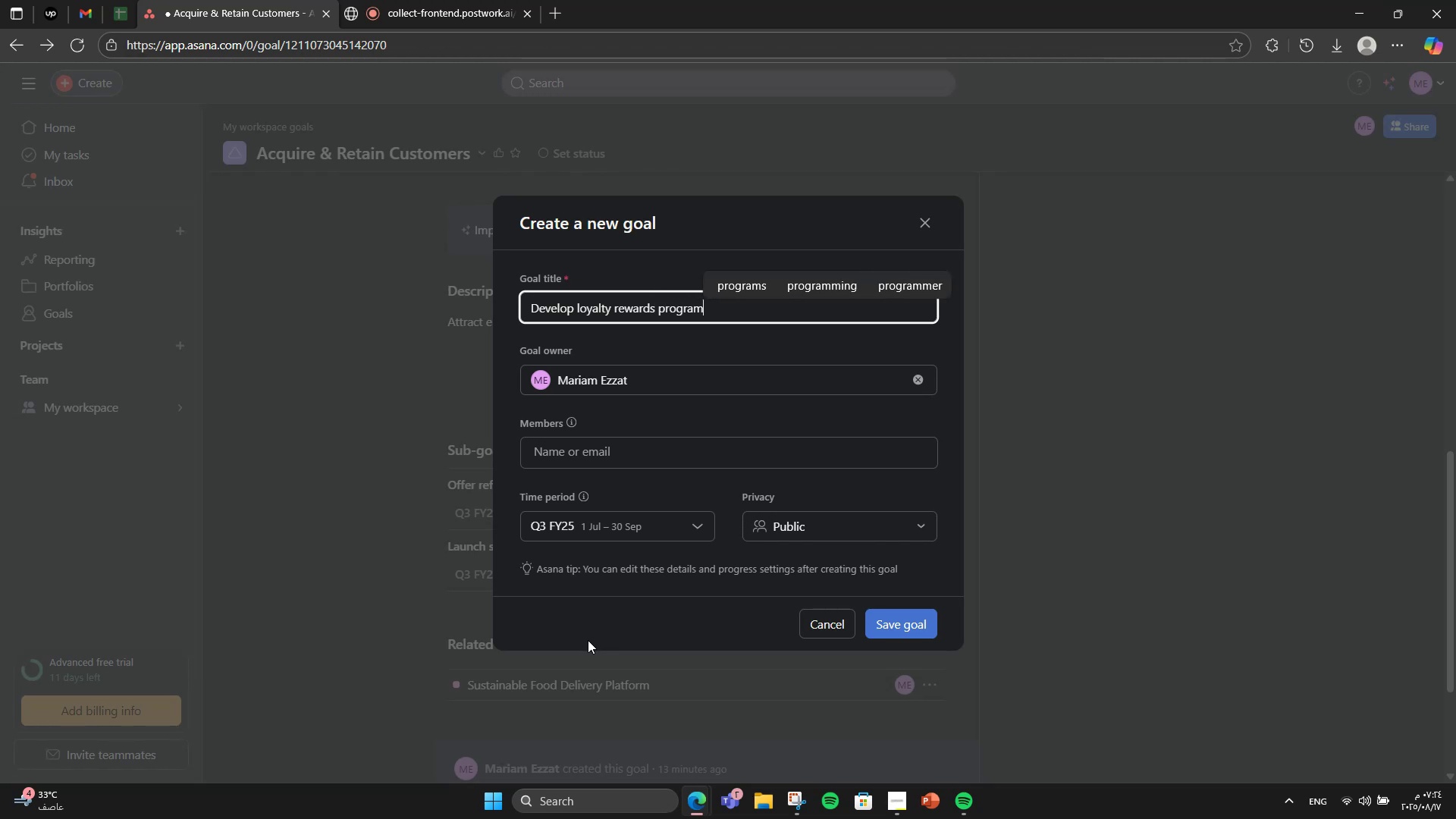 
left_click([877, 610])
 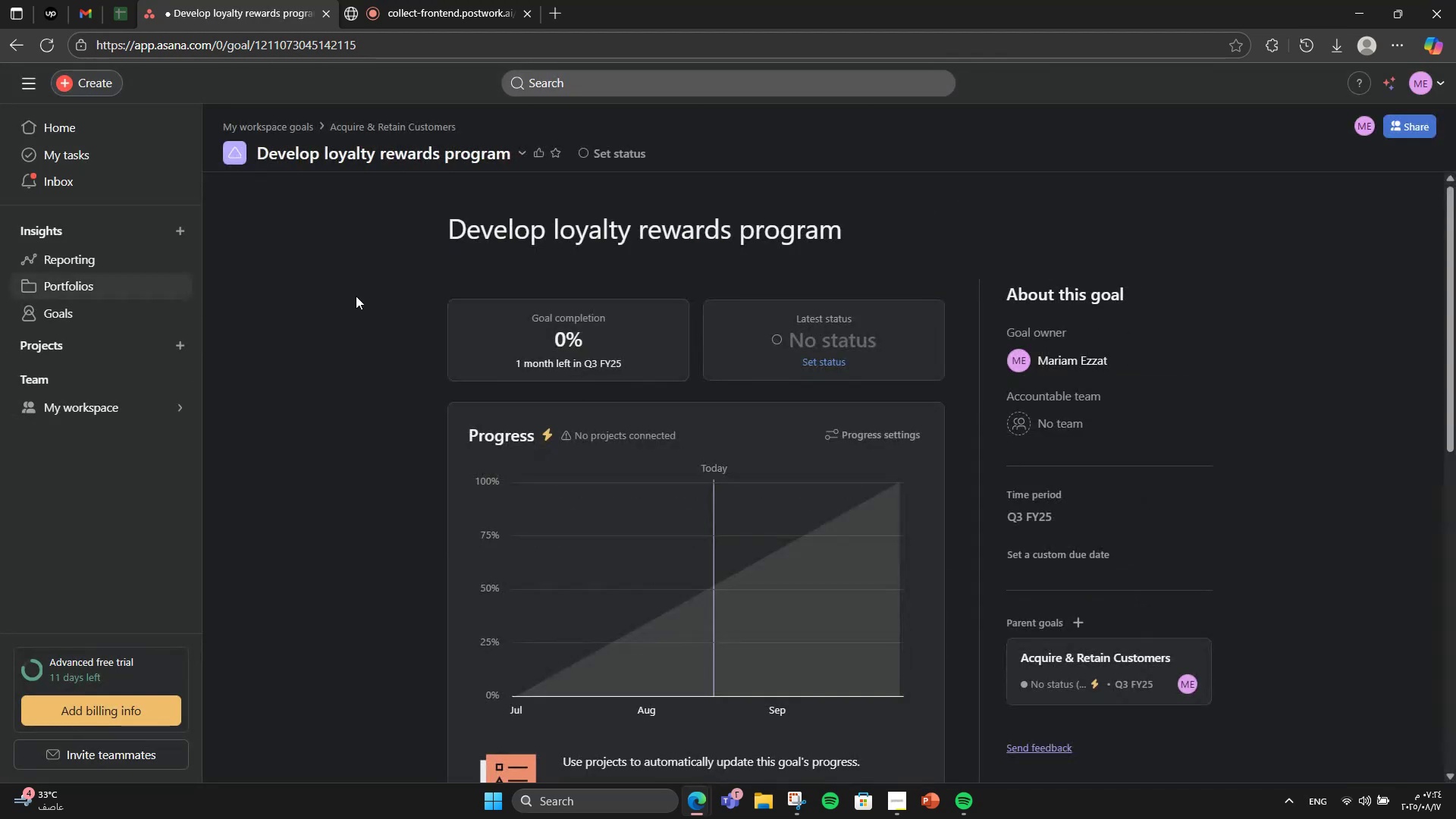 
scroll: coordinate [413, 318], scroll_direction: down, amount: 4.0
 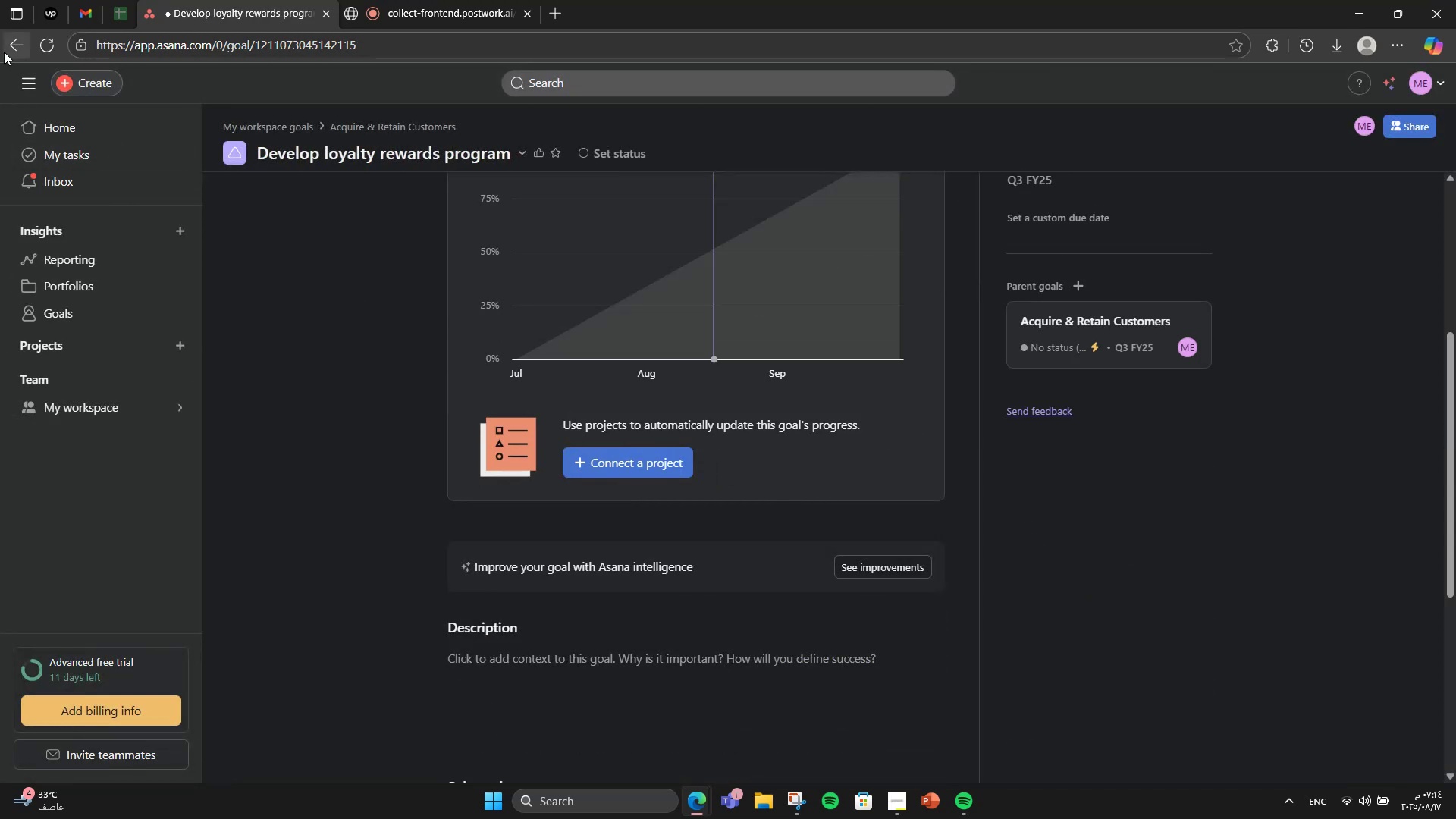 
left_click([4, 39])
 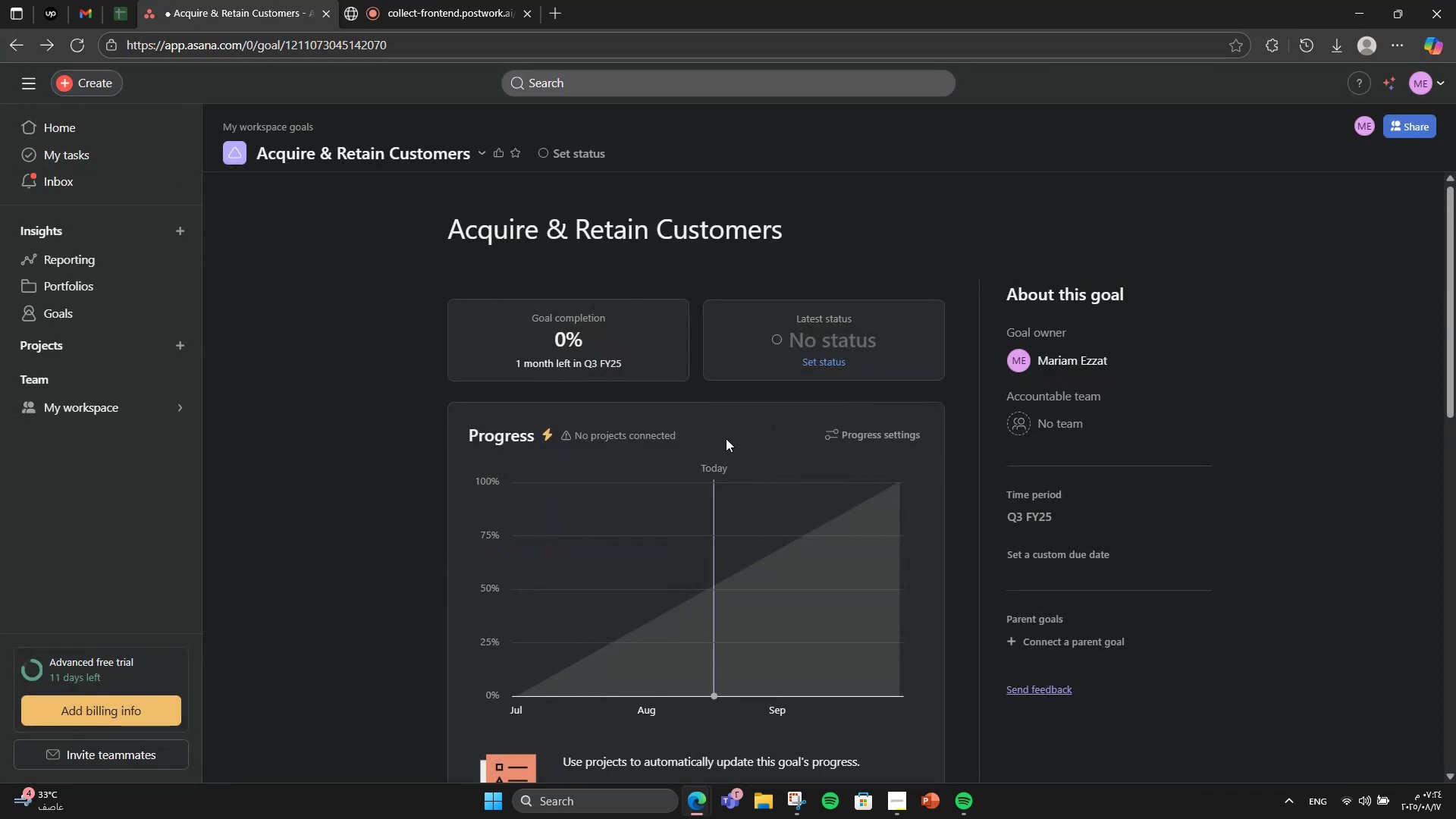 
scroll: coordinate [724, 439], scroll_direction: down, amount: 4.0
 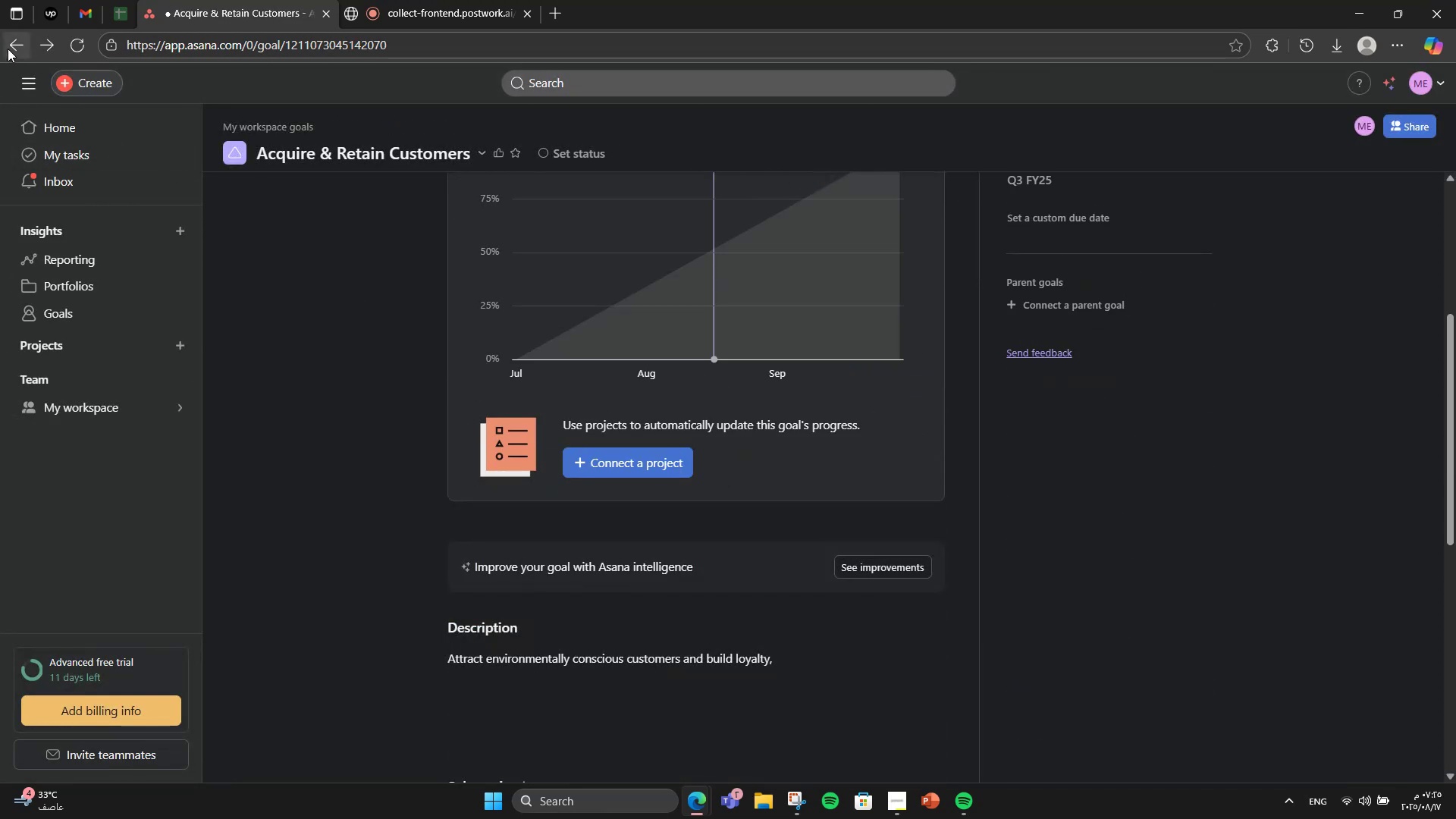 
left_click([8, 49])
 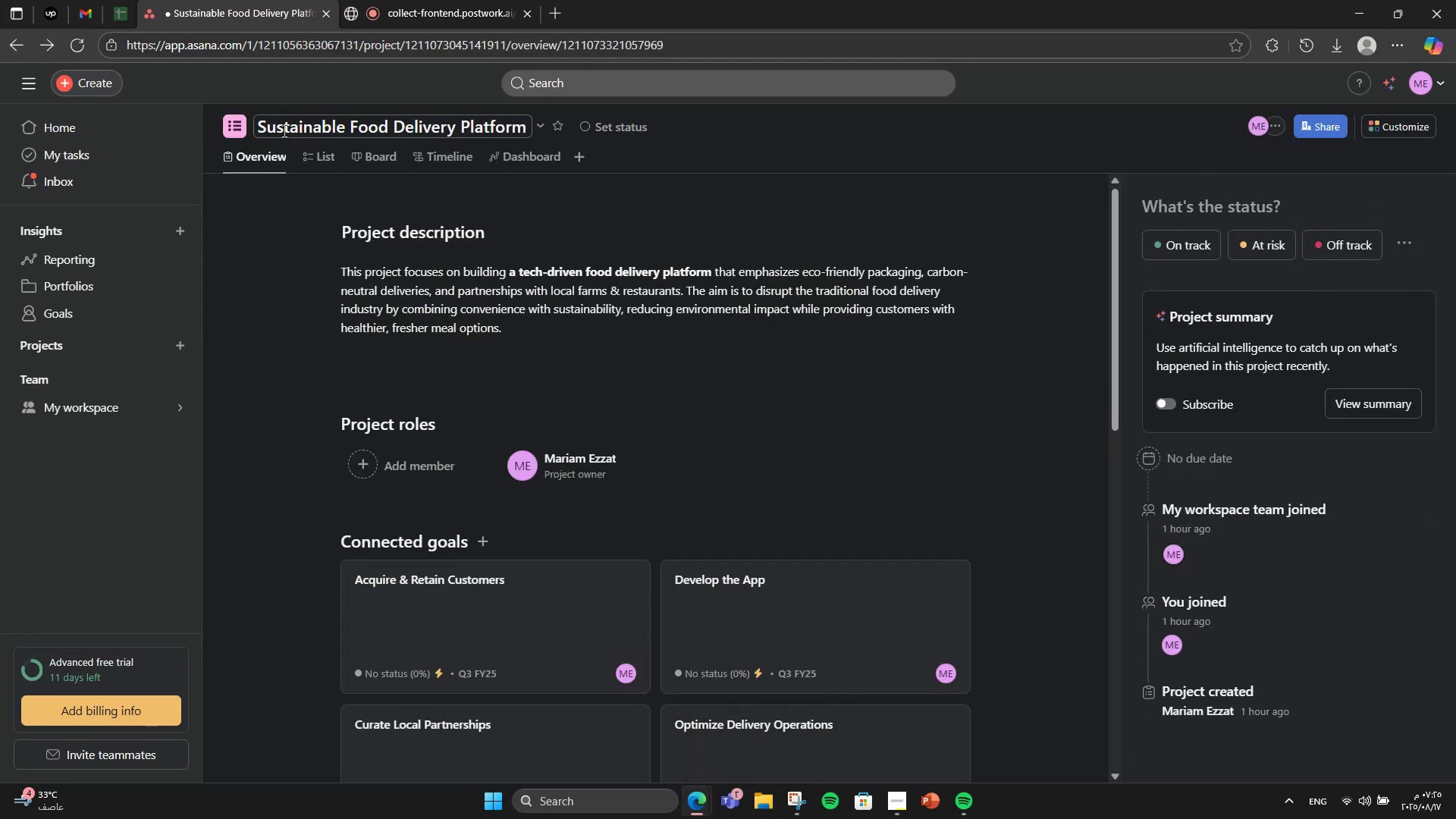 
left_click([234, 114])
 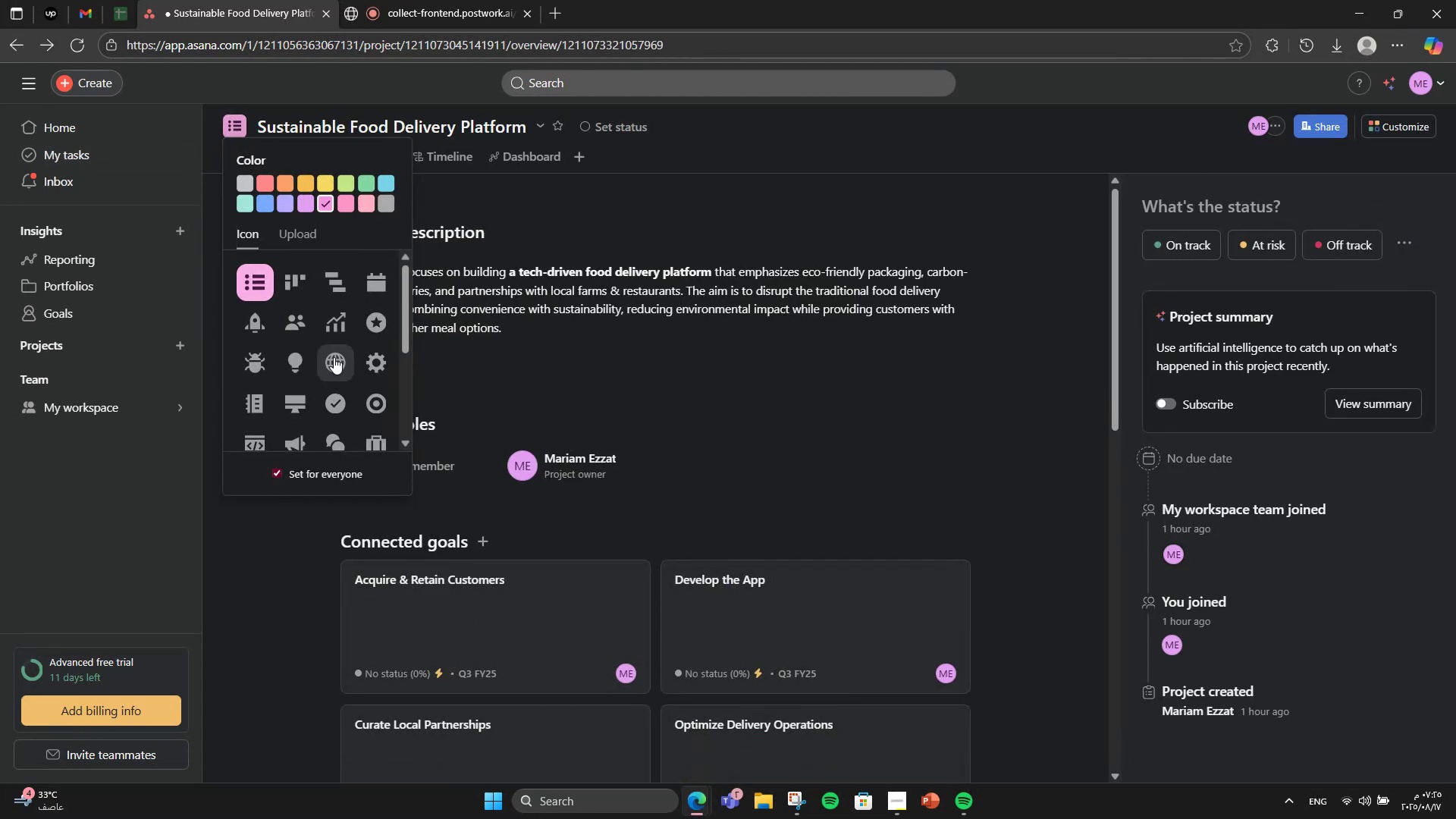 
wait(5.83)
 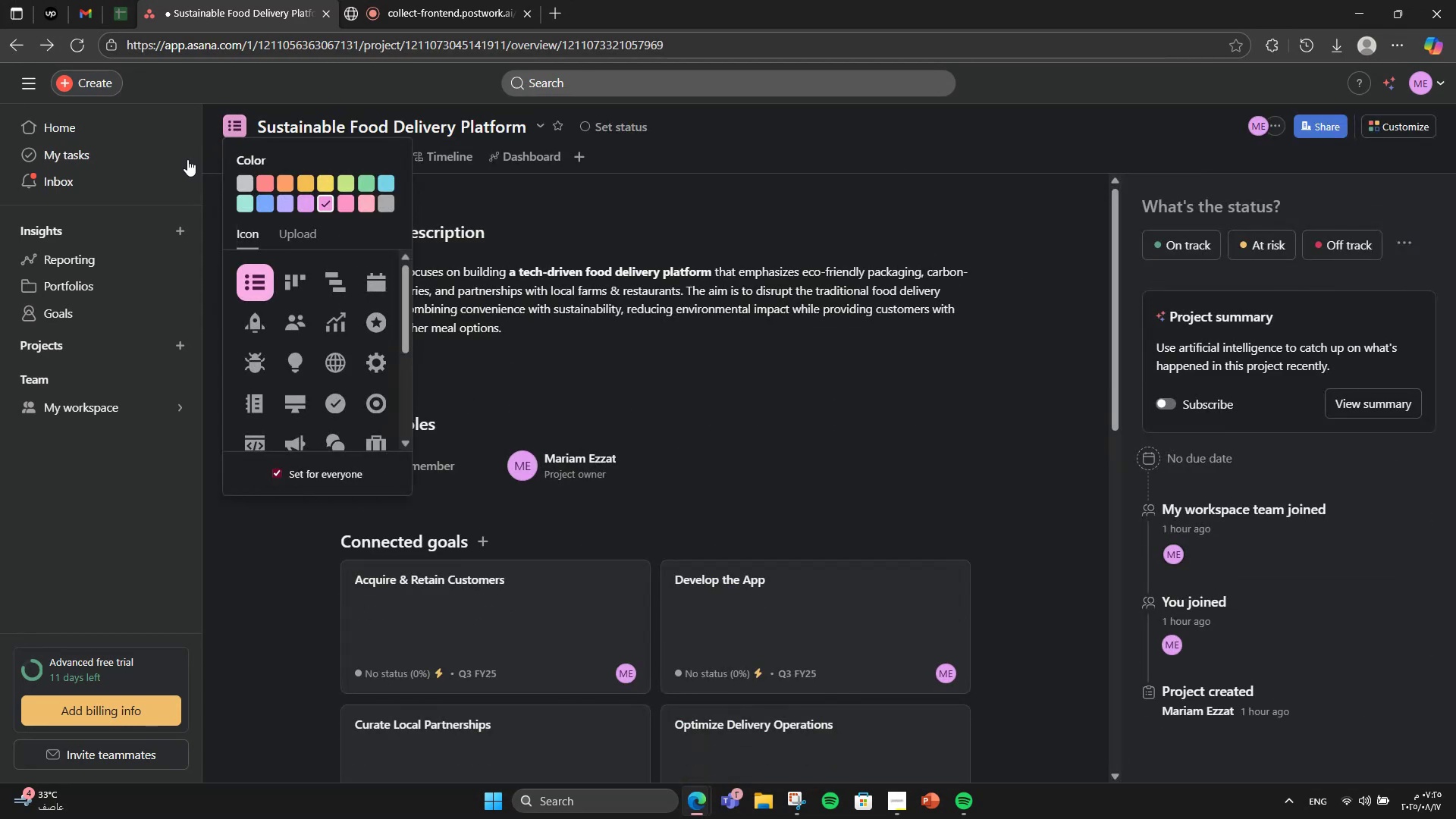 
scroll: coordinate [320, 362], scroll_direction: down, amount: 3.0
 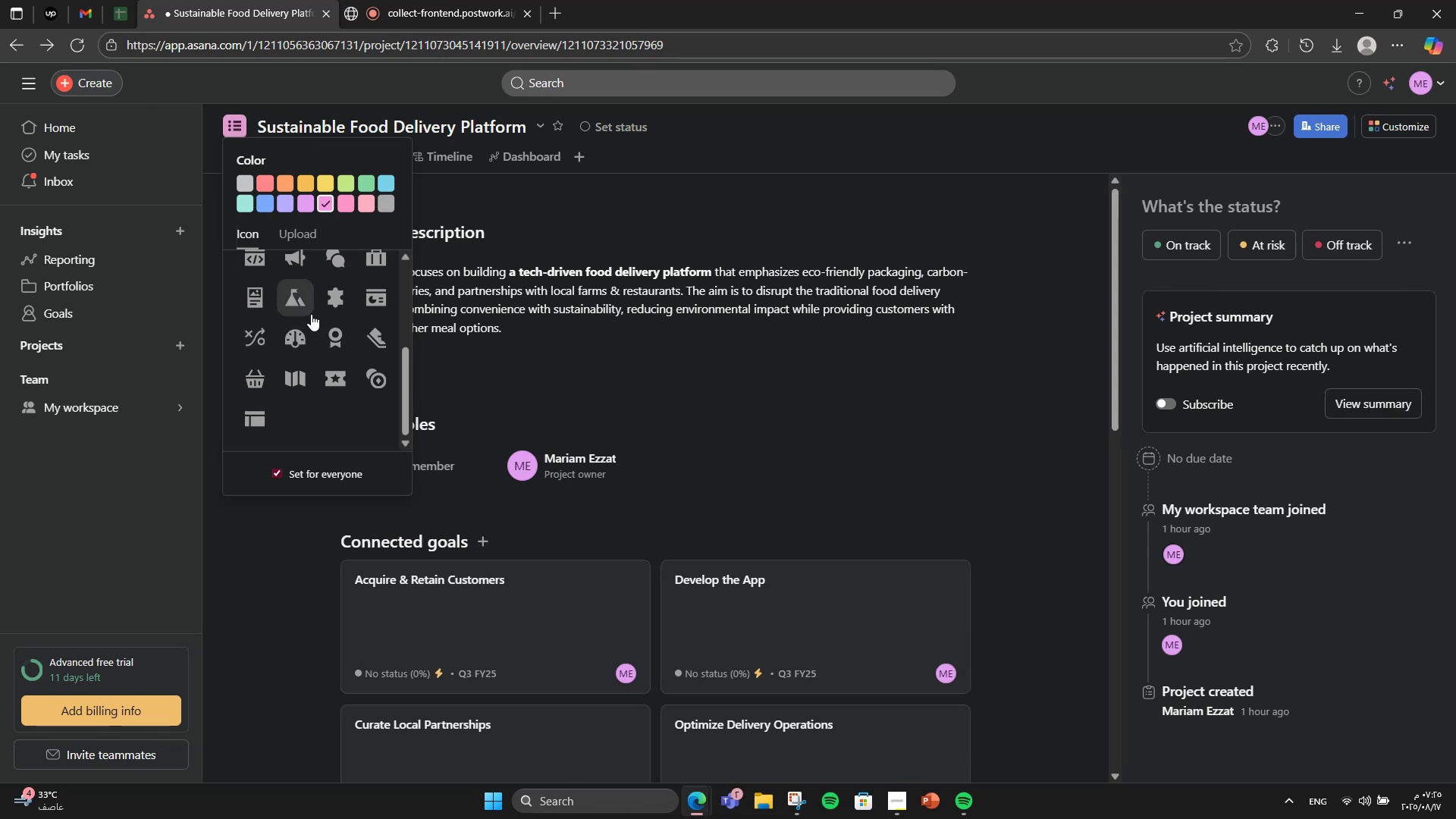 
scroll: coordinate [272, 406], scroll_direction: up, amount: 2.0
 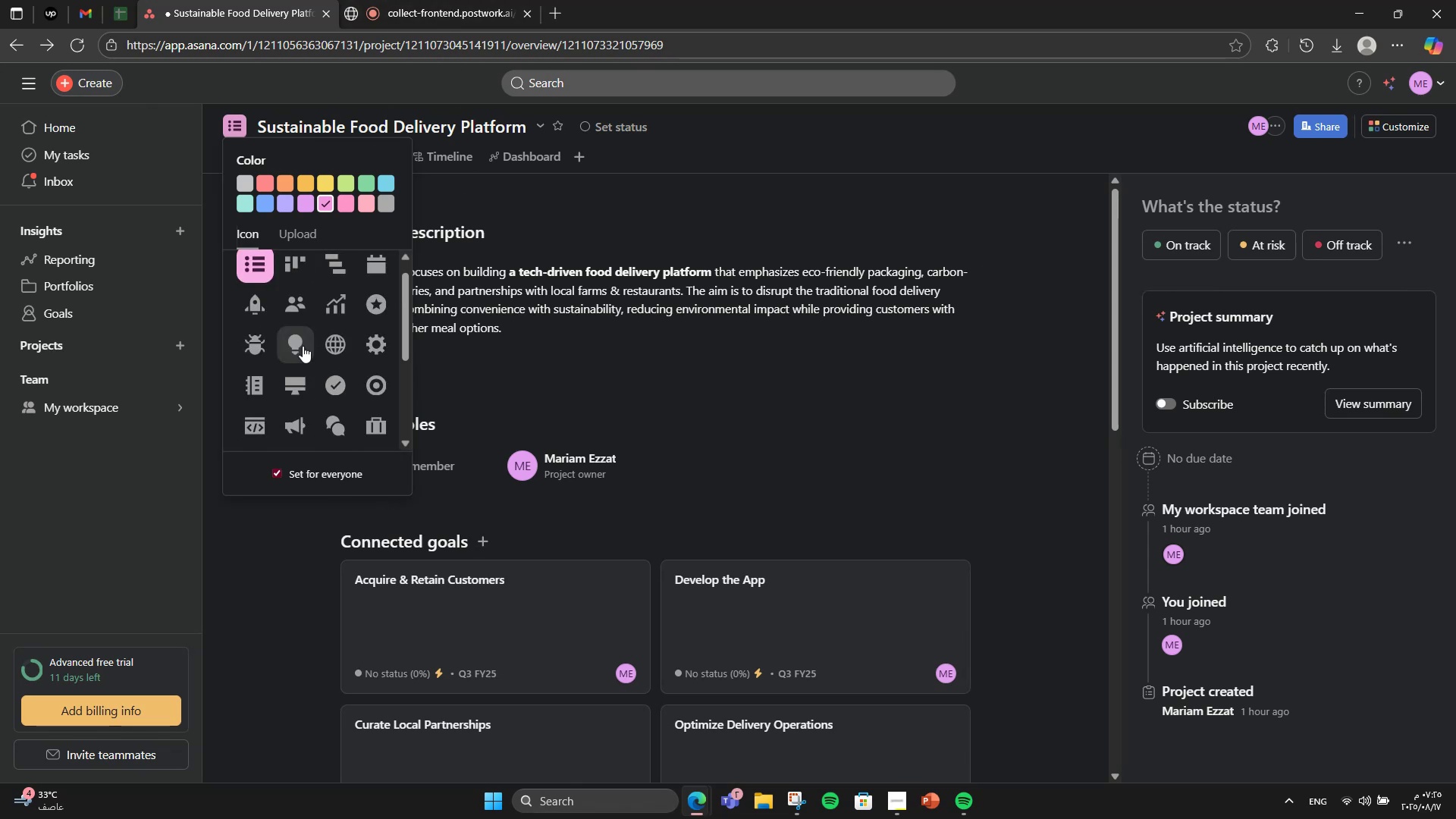 
left_click([381, 261])
 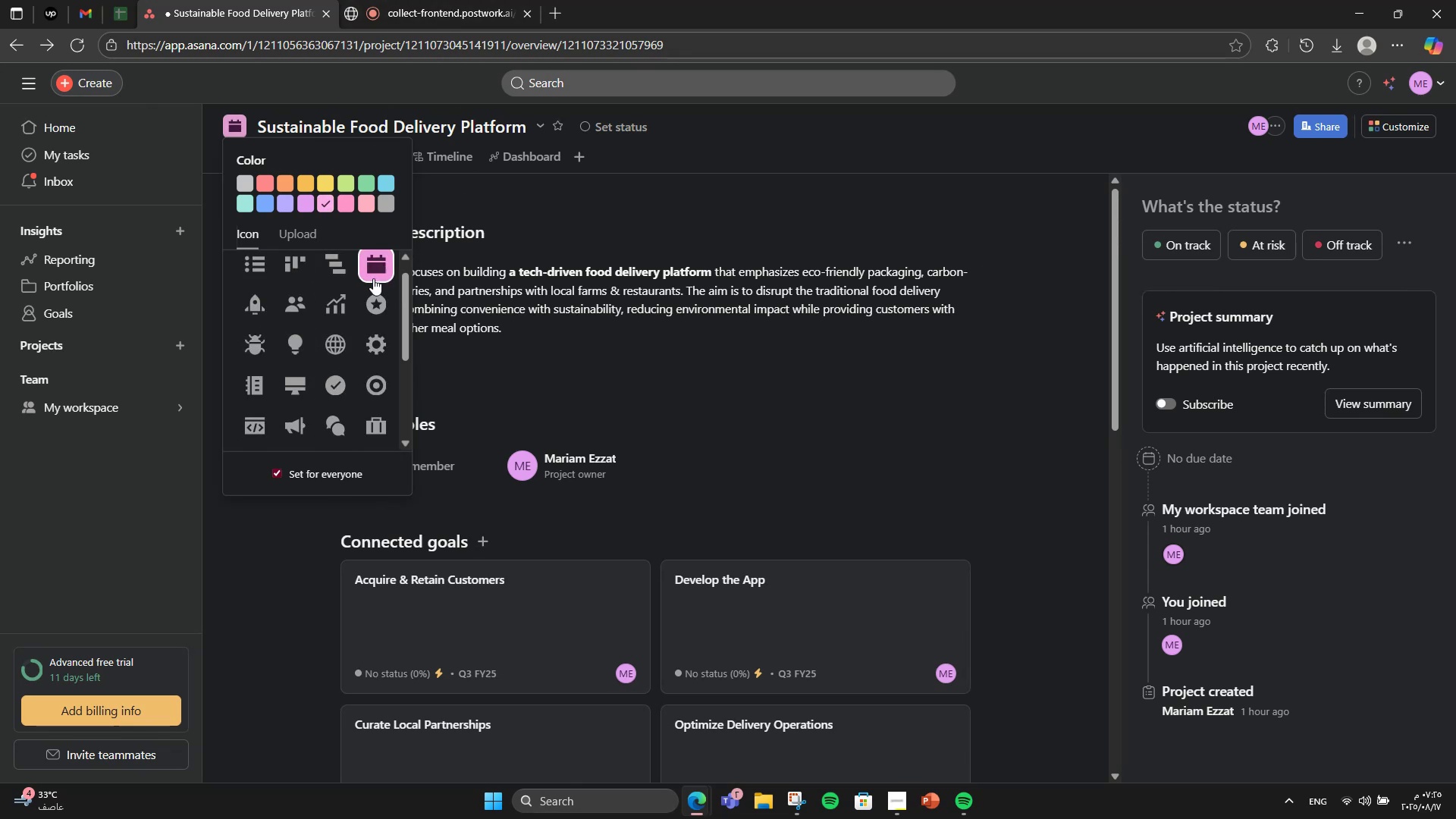 
scroll: coordinate [353, 296], scroll_direction: up, amount: 3.0
 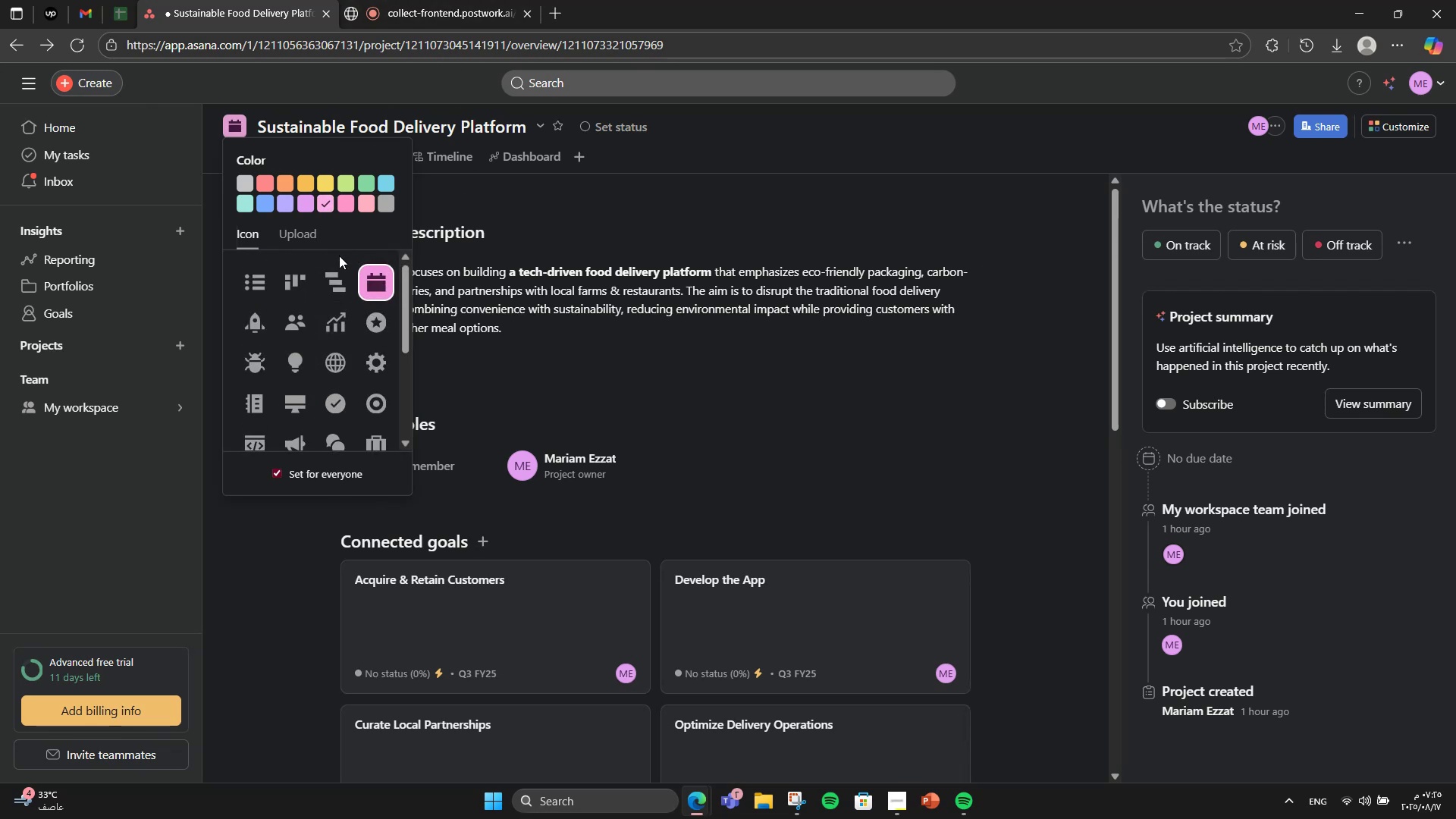 
left_click([328, 270])
 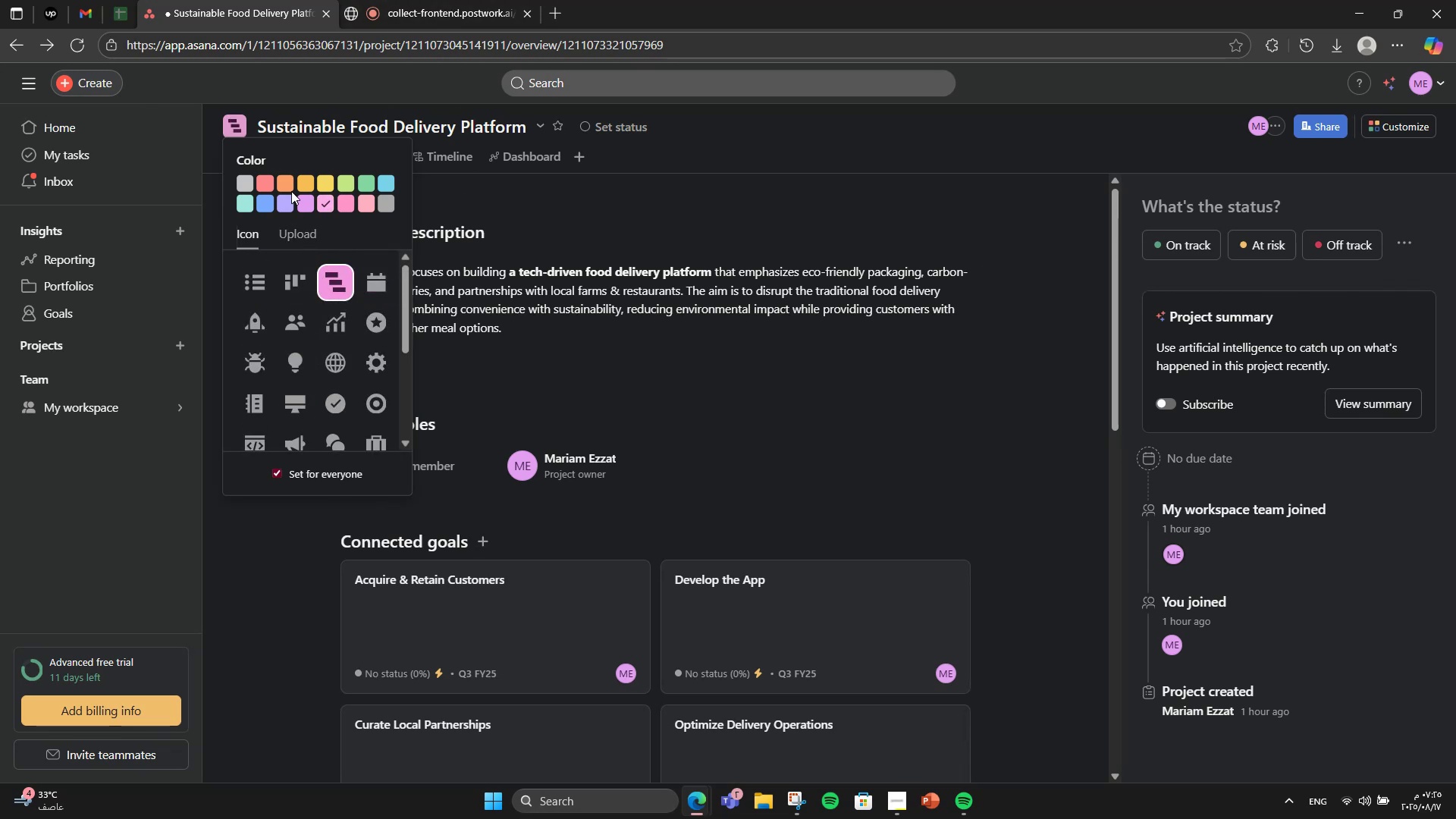 
left_click([259, 189])
 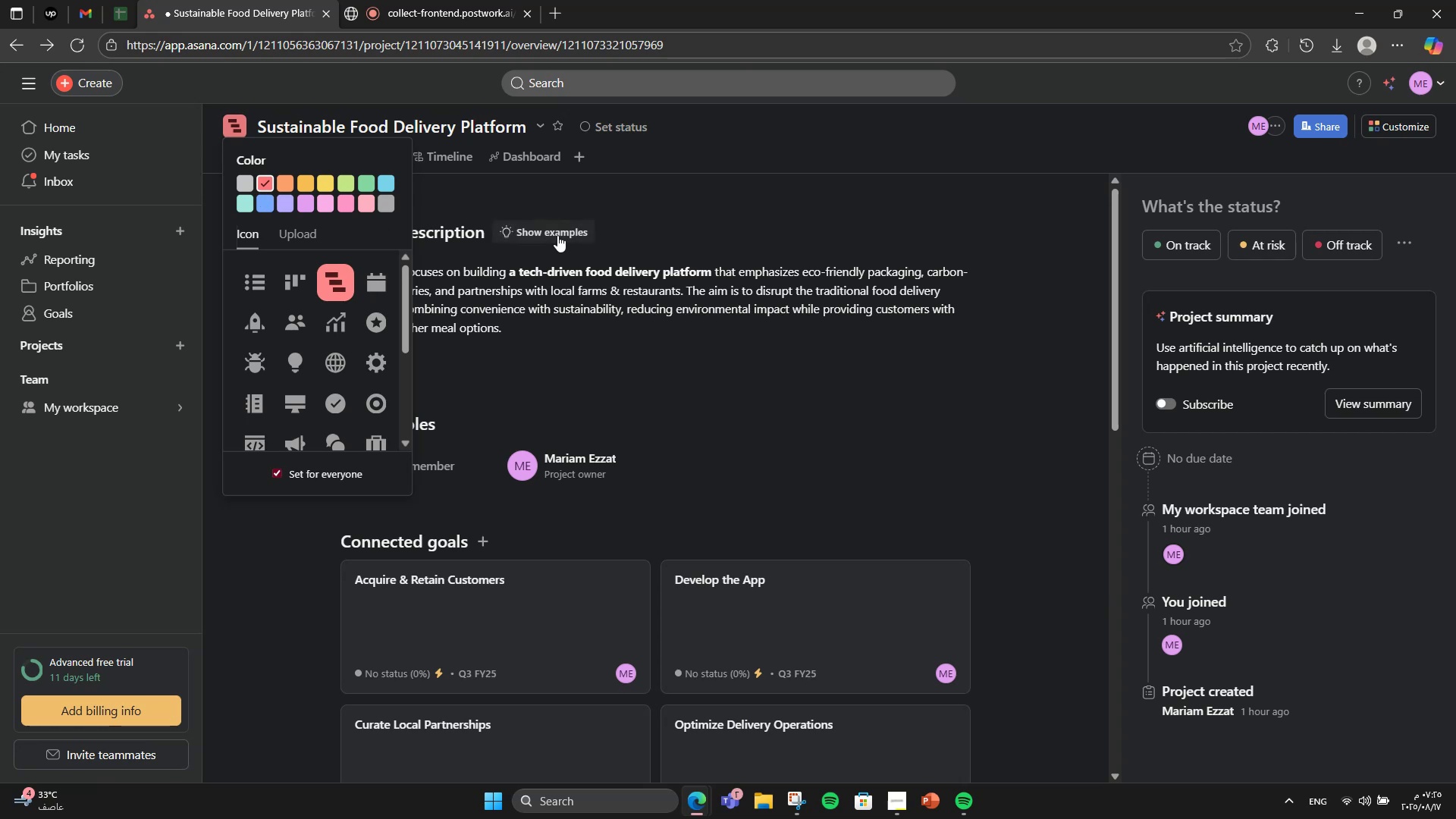 
left_click([571, 230])
 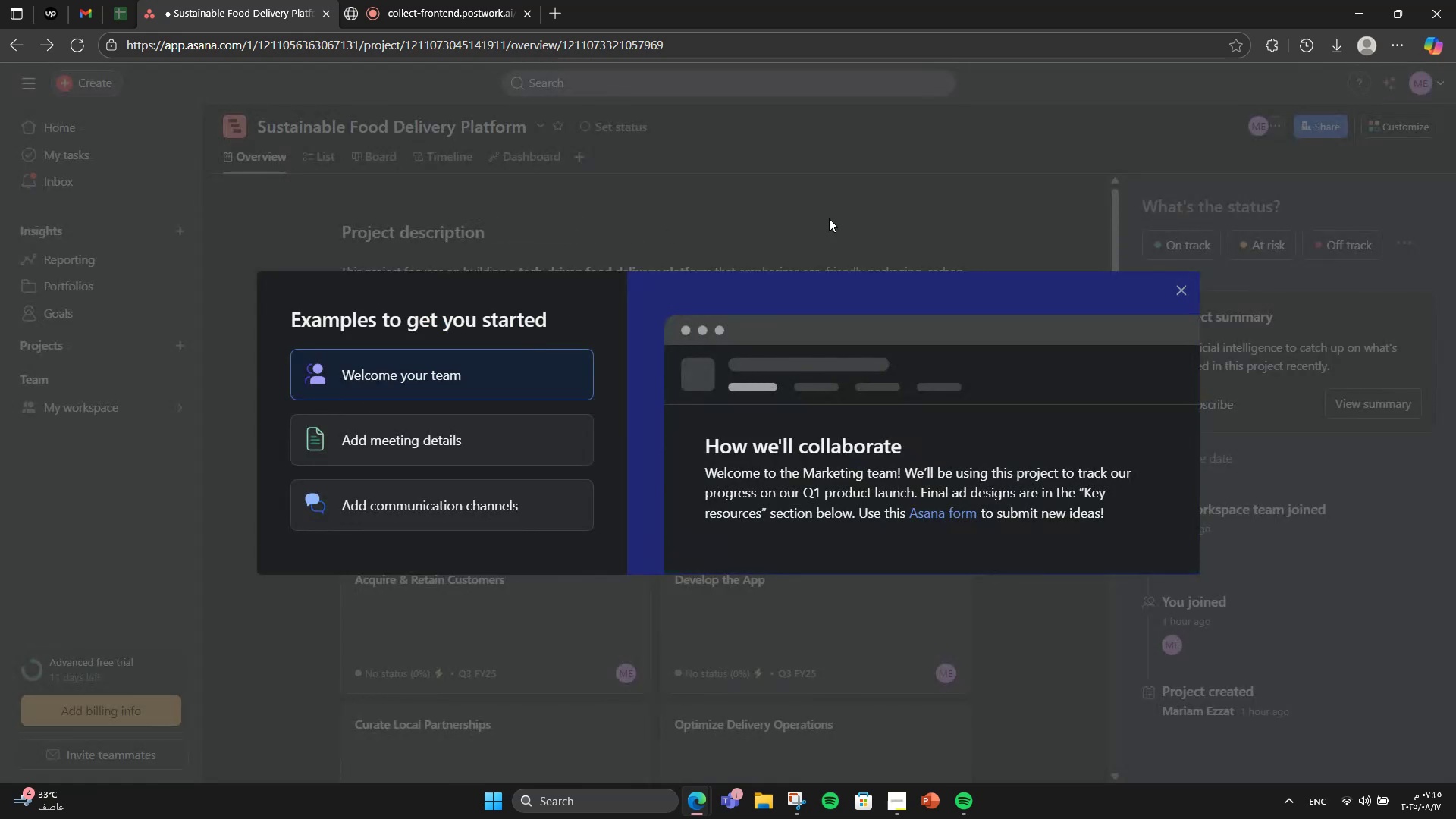 
left_click([829, 218])
 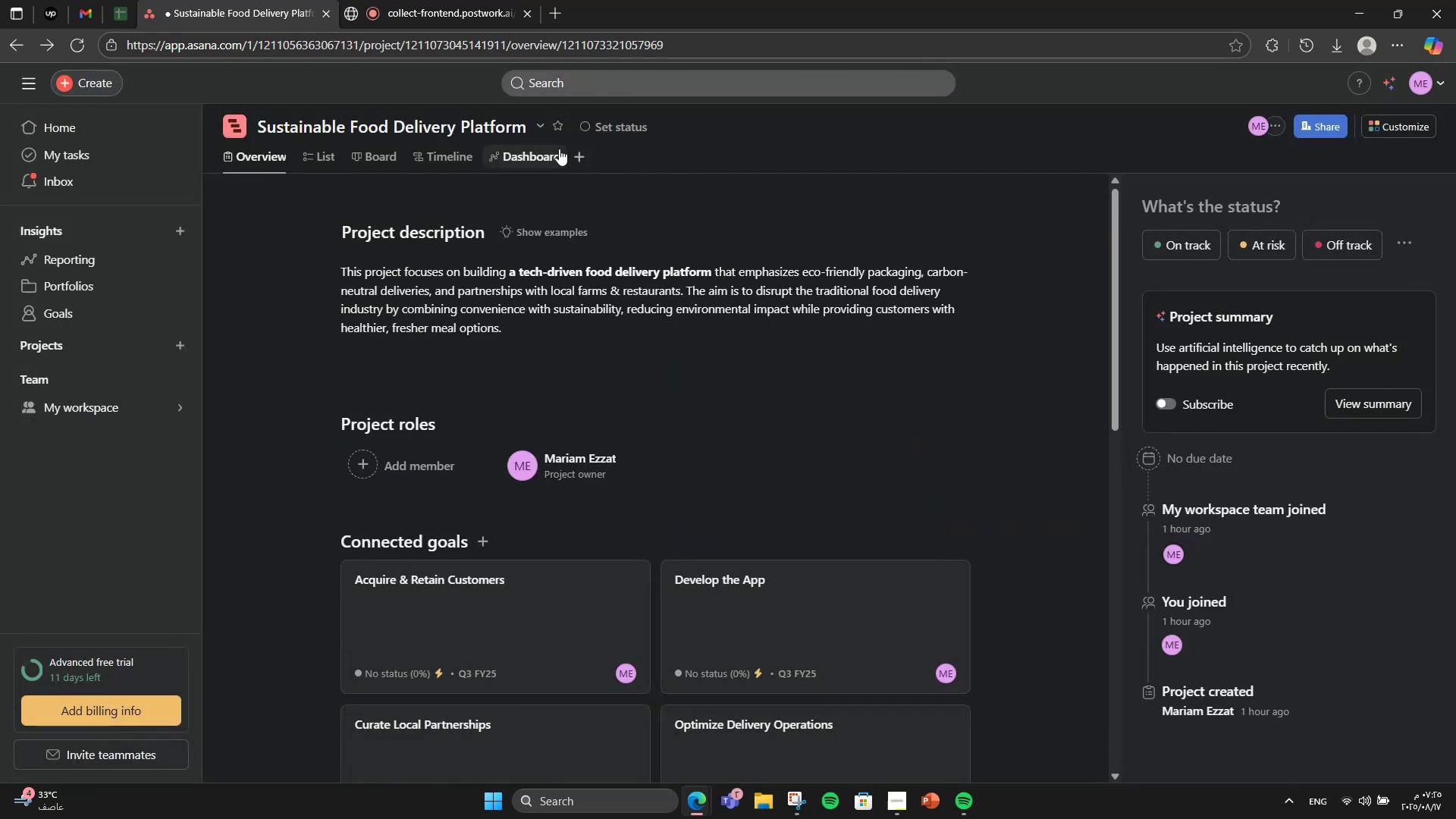 
left_click([541, 144])
 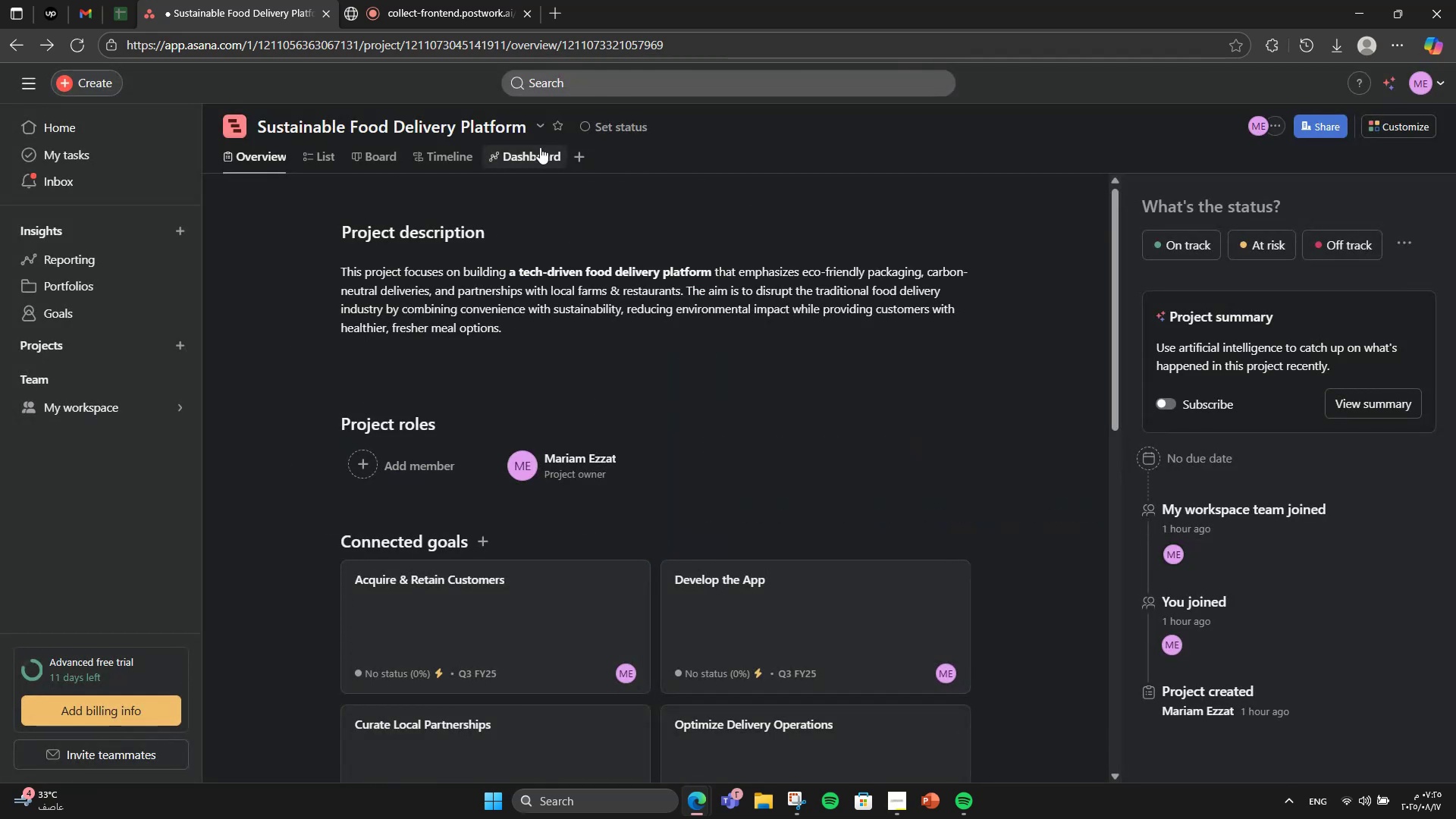 
left_click([540, 147])
 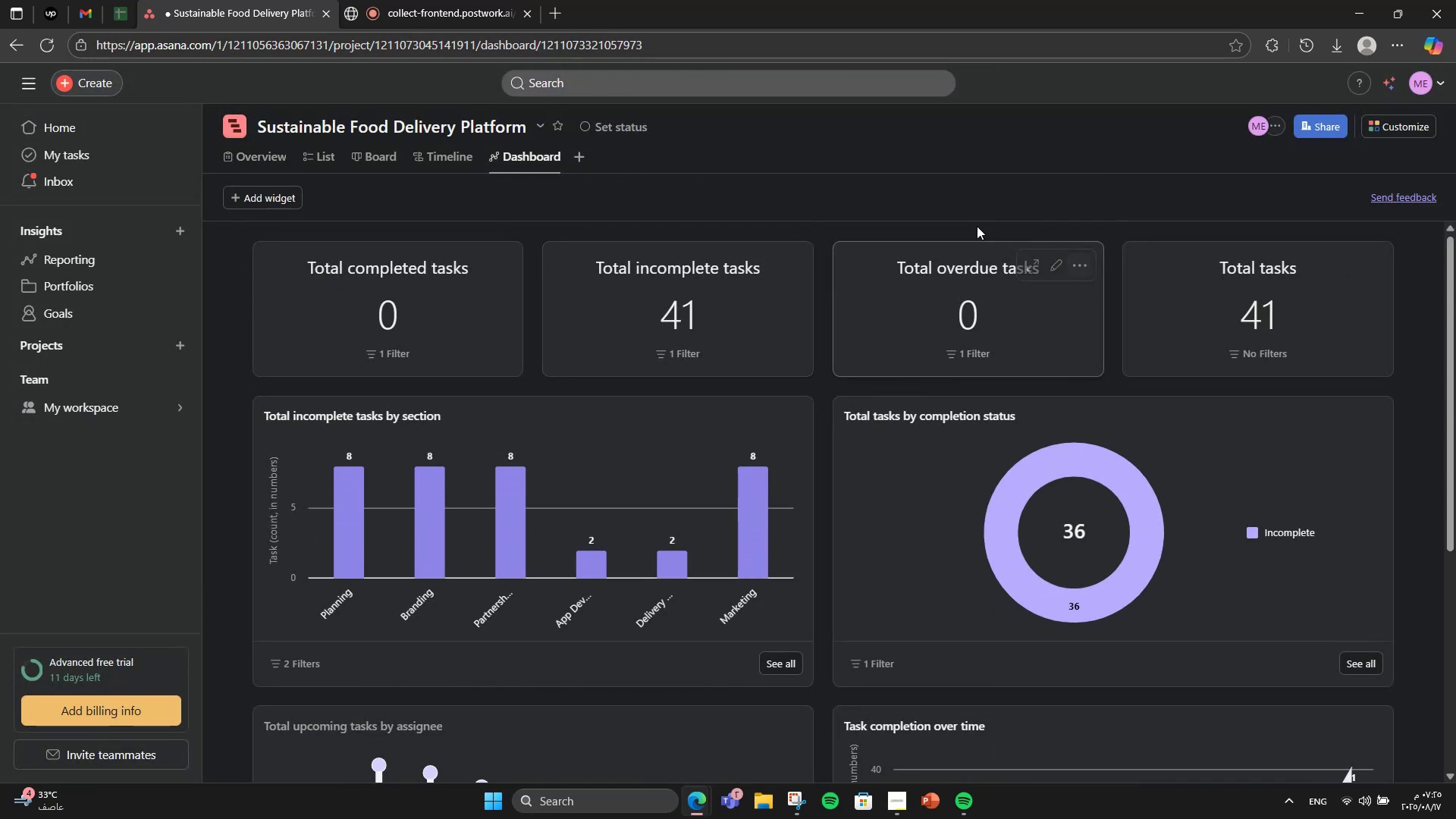 
wait(5.56)
 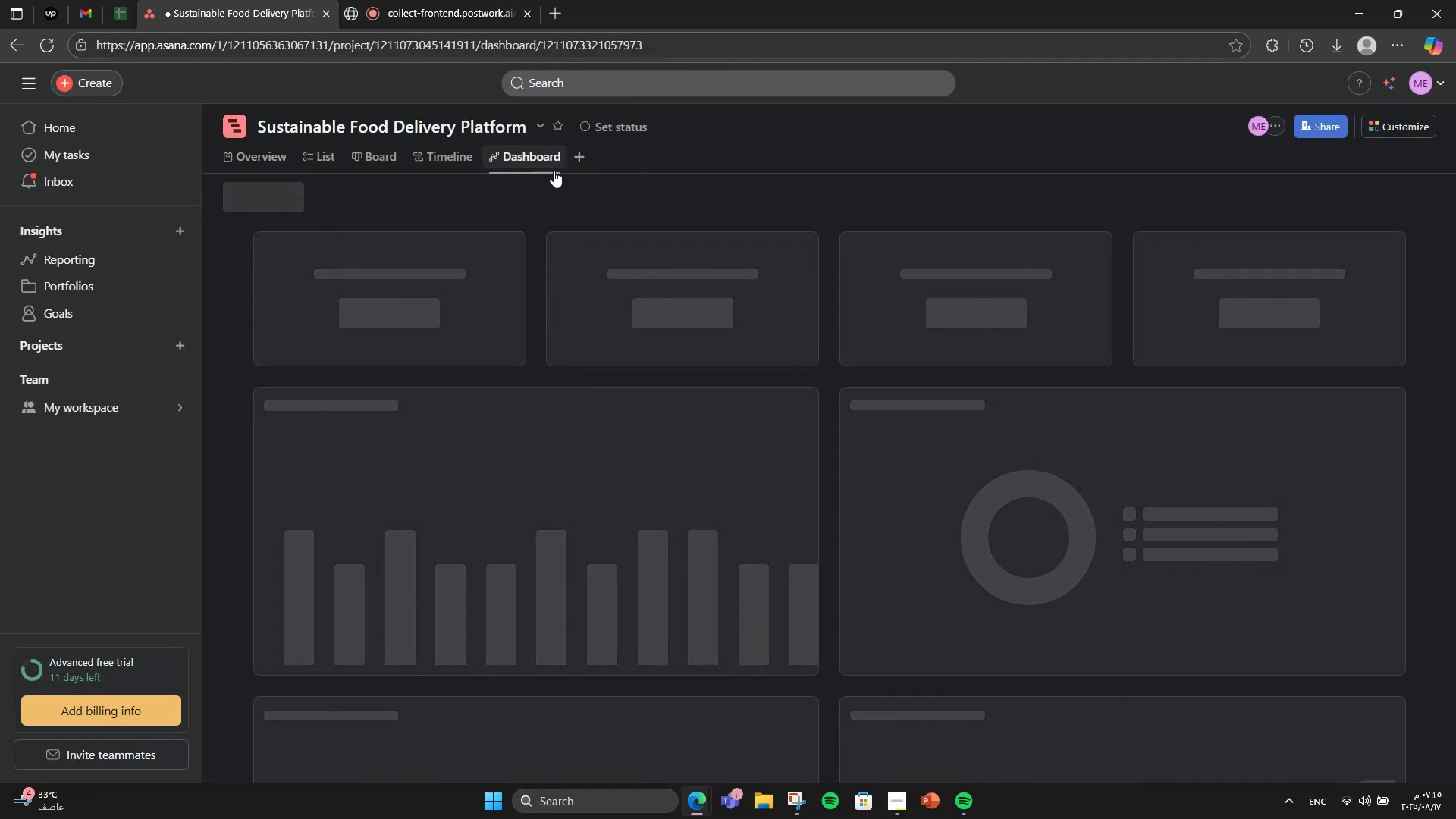 
left_click([388, 148])
 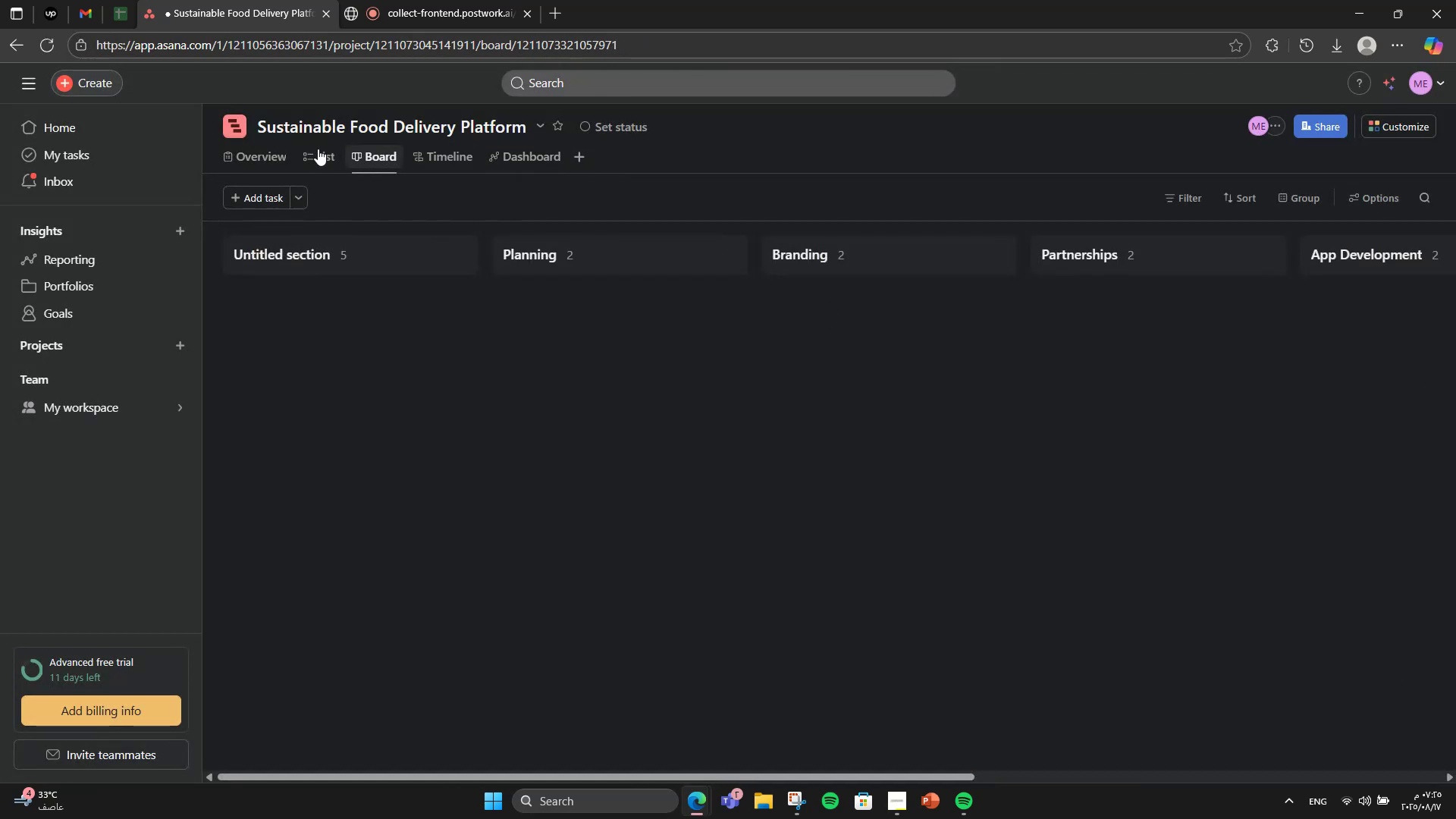 
left_click([306, 150])
 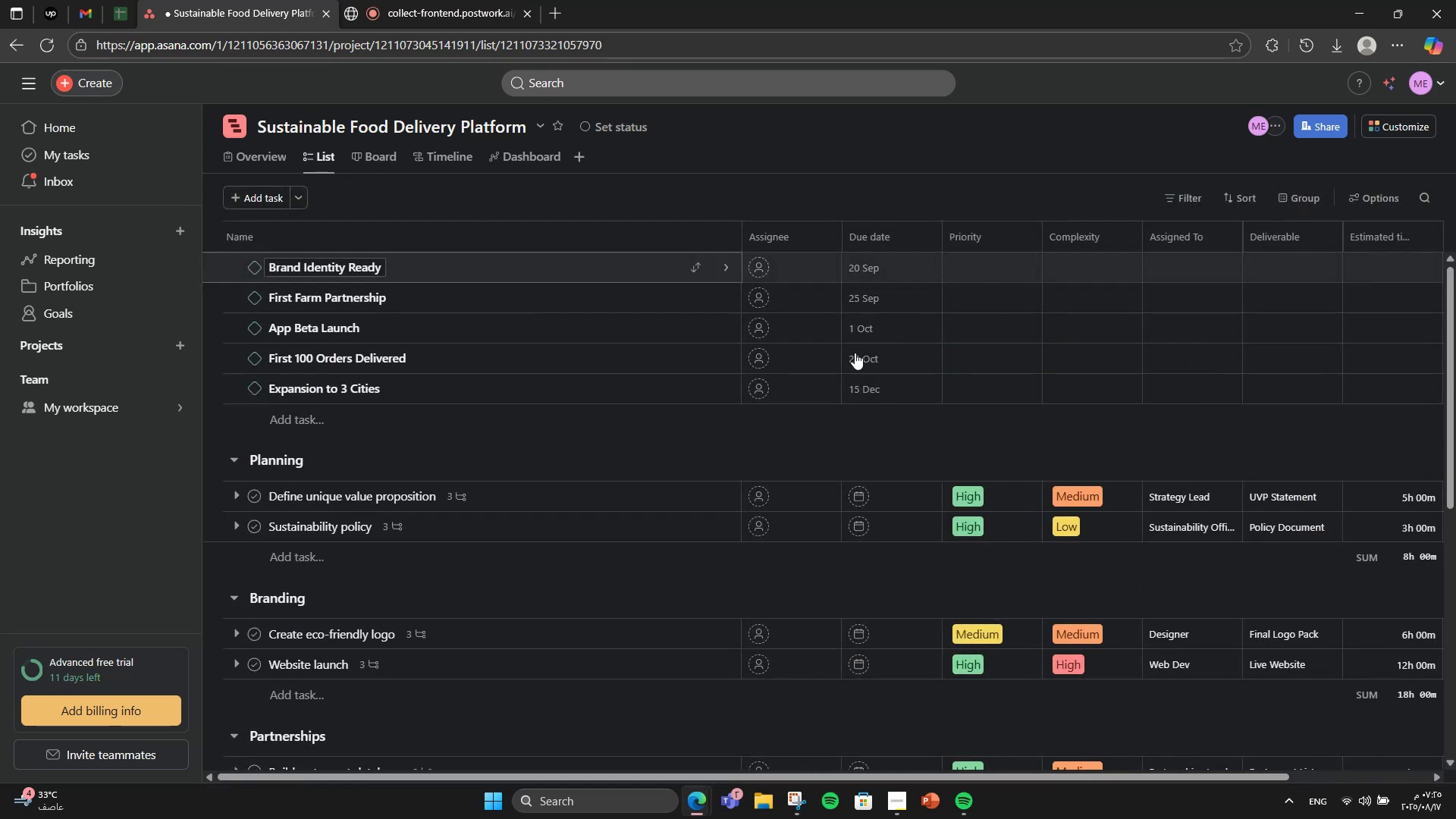 
scroll: coordinate [1331, 571], scroll_direction: down, amount: 1.0
 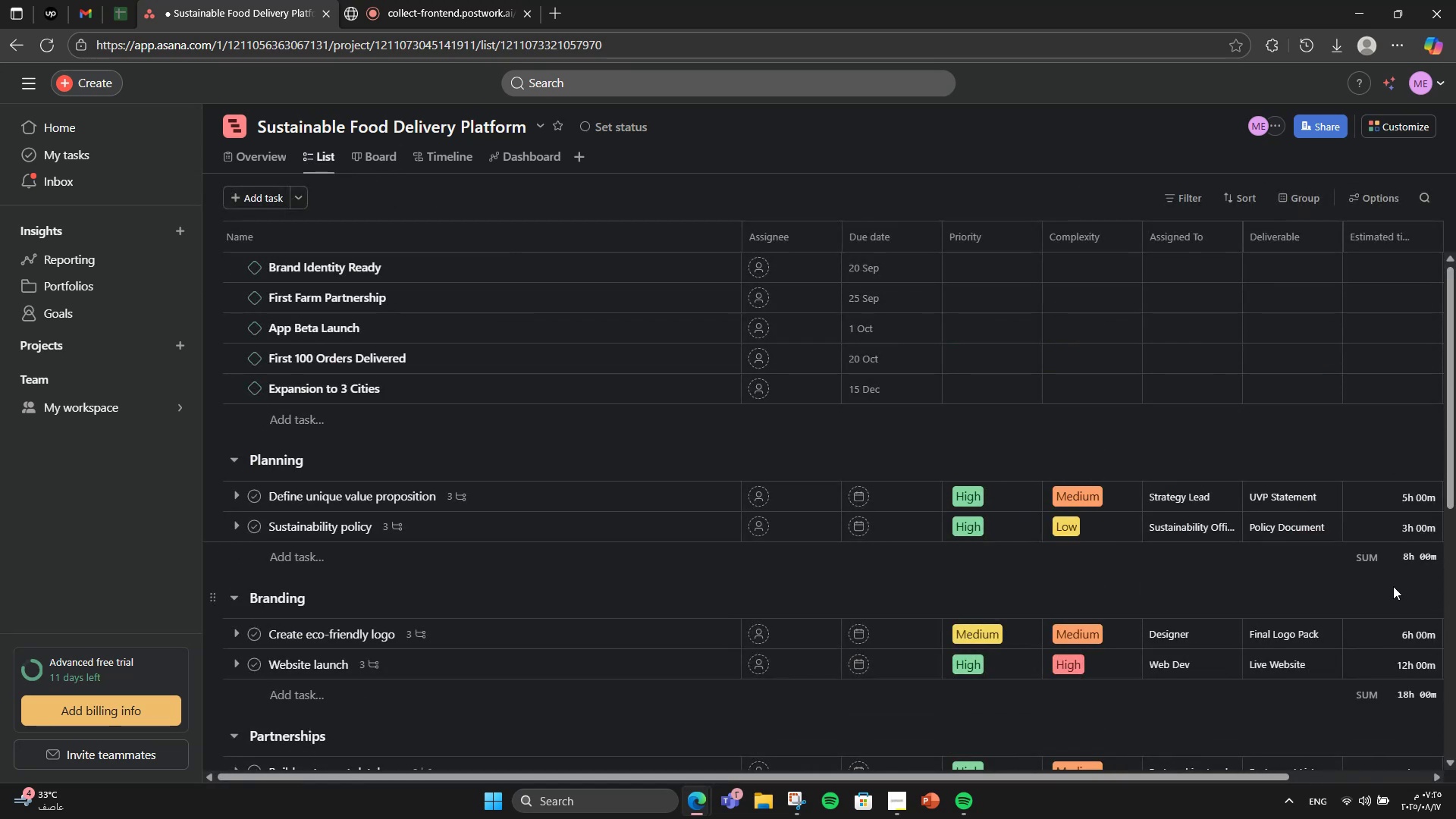 
mouse_move([1276, 557])
 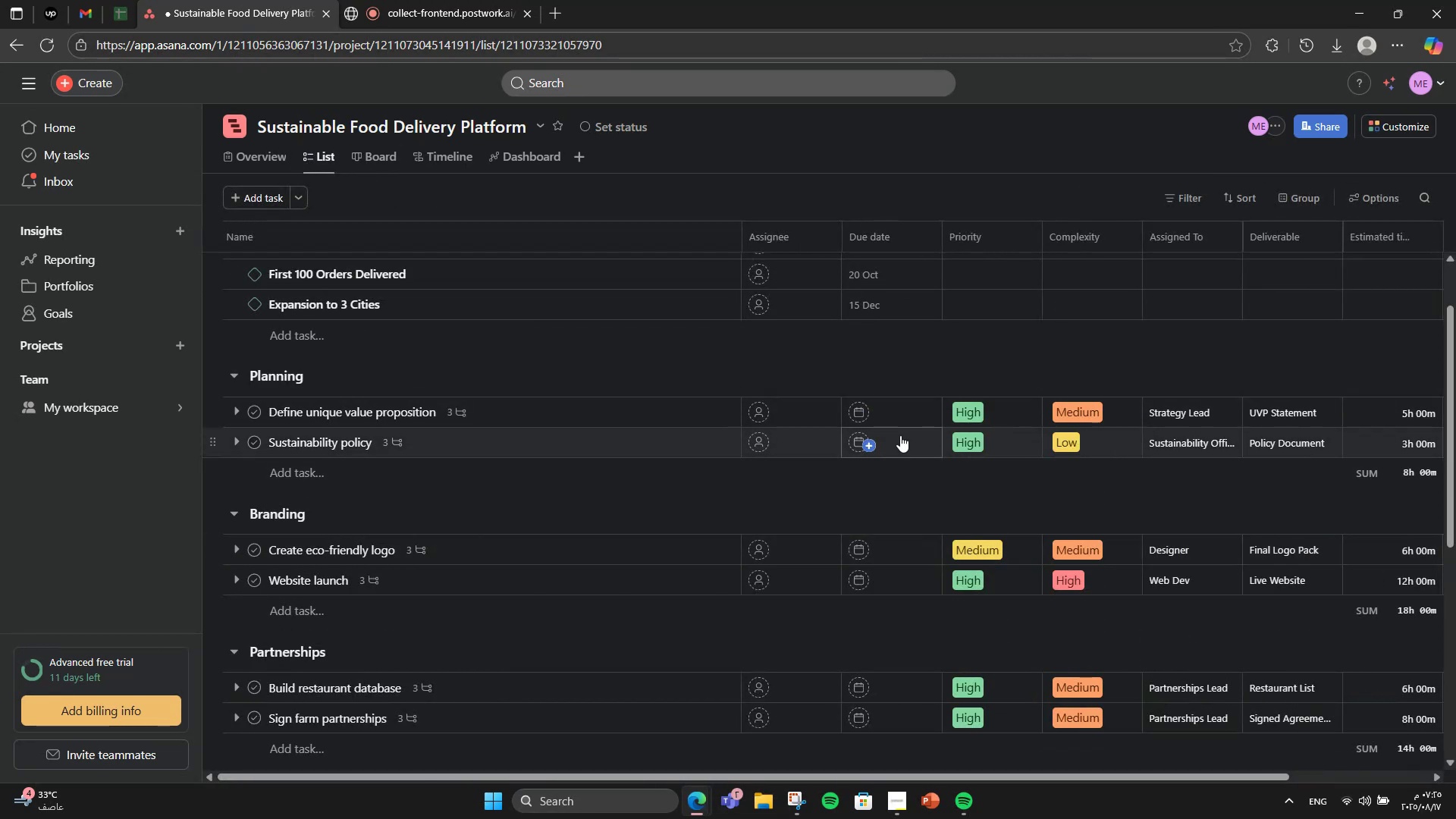 
left_click([880, 419])
 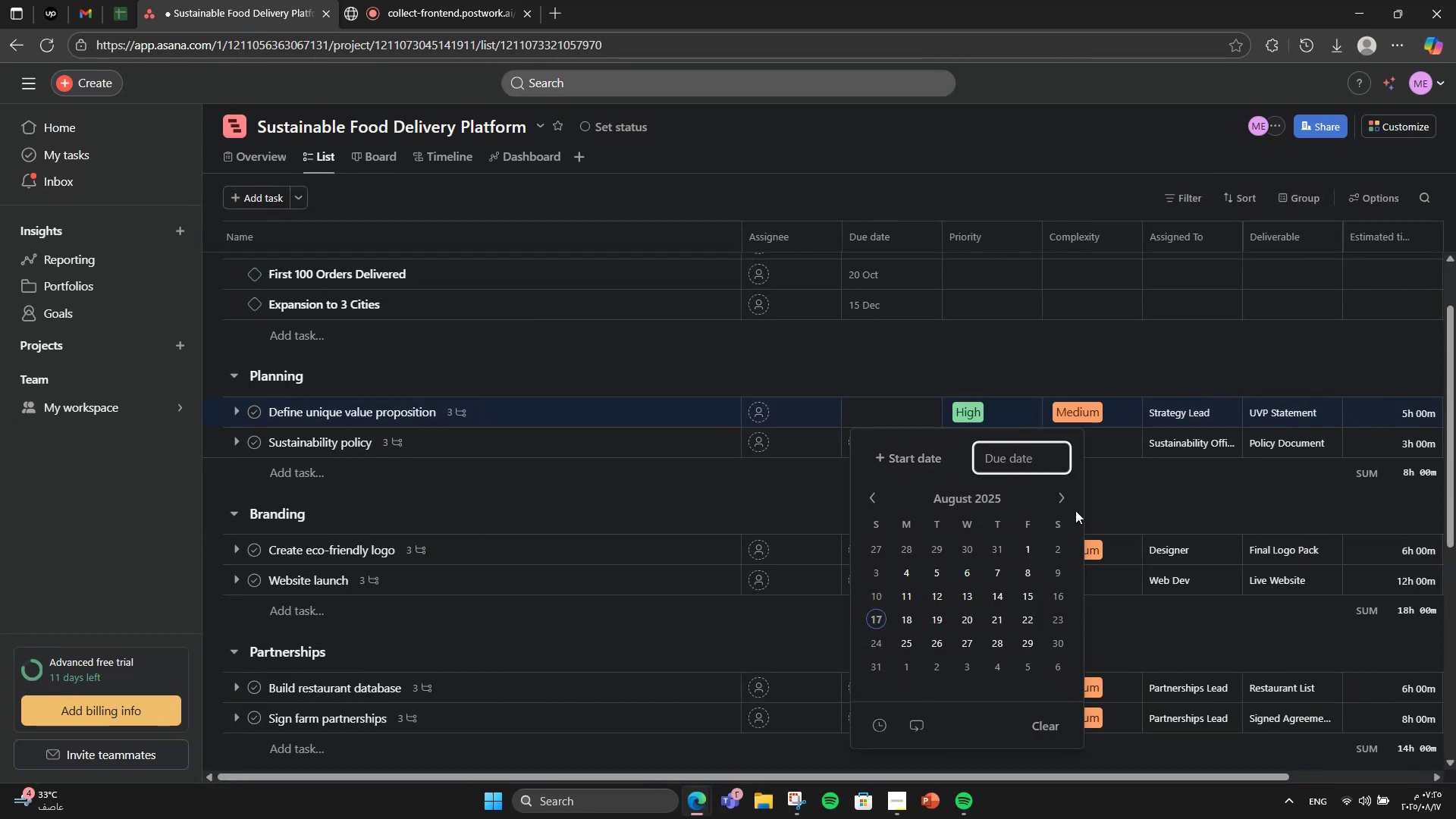 
left_click([1065, 499])
 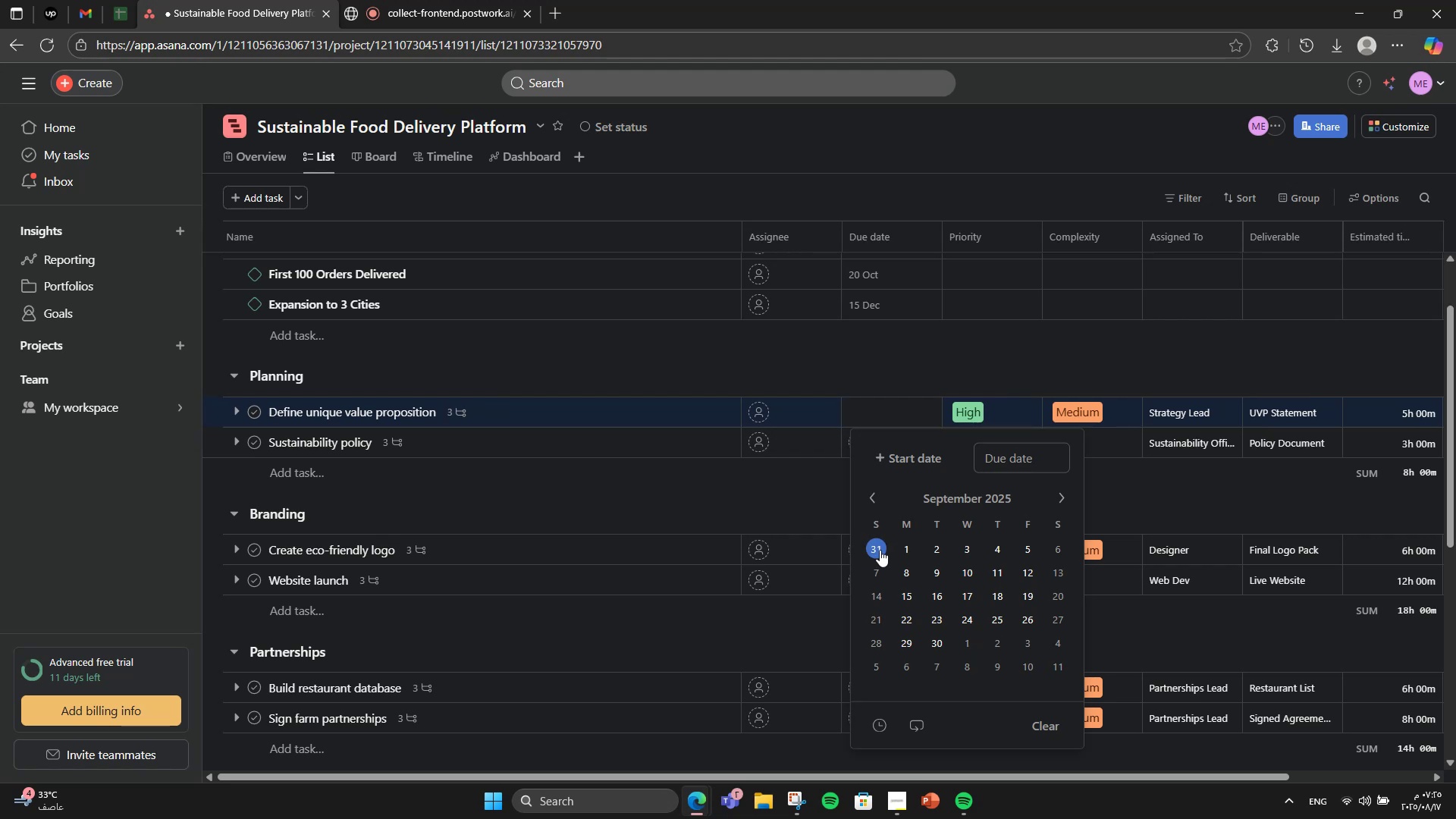 
left_click([904, 548])
 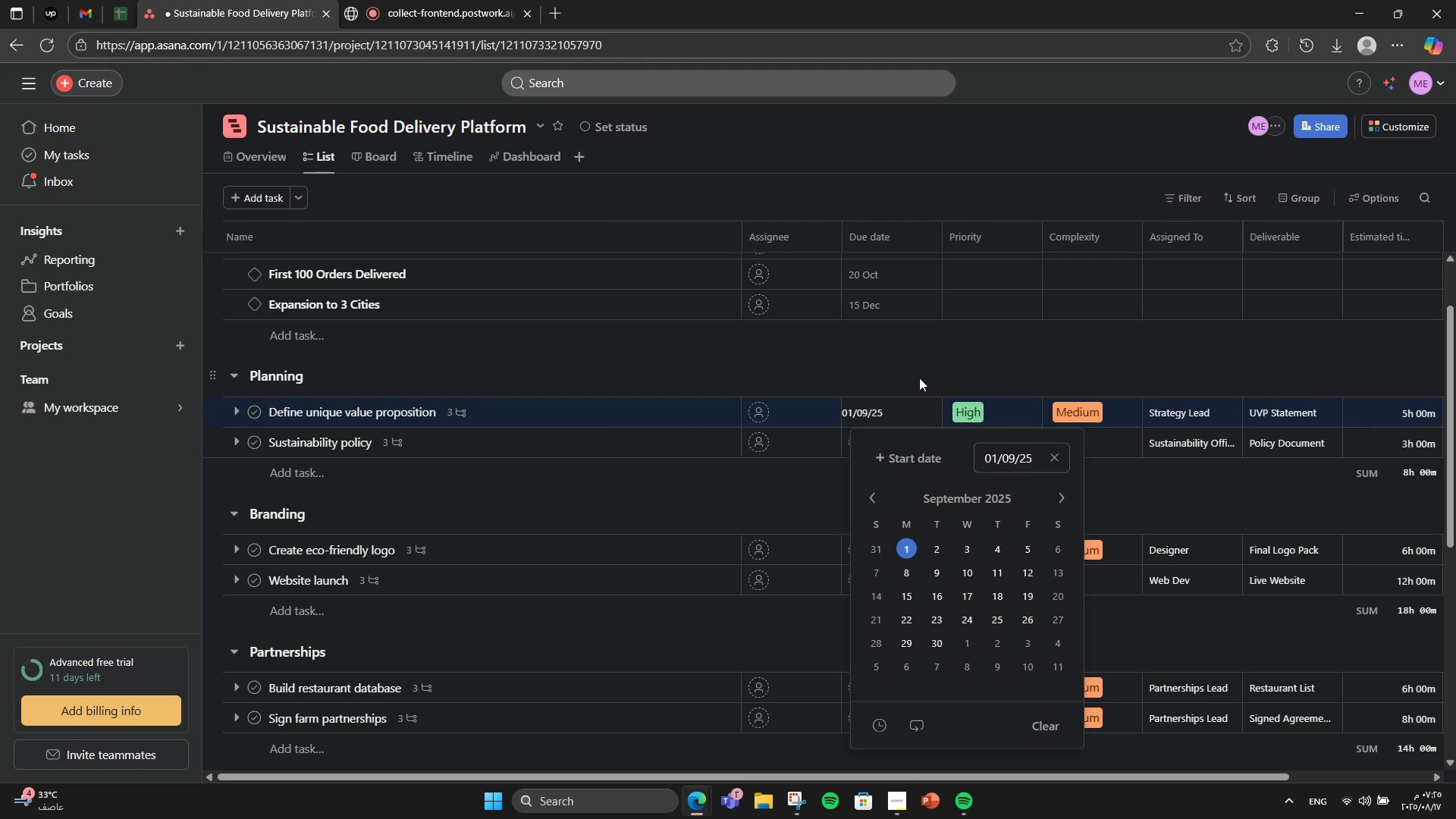 
left_click([920, 376])
 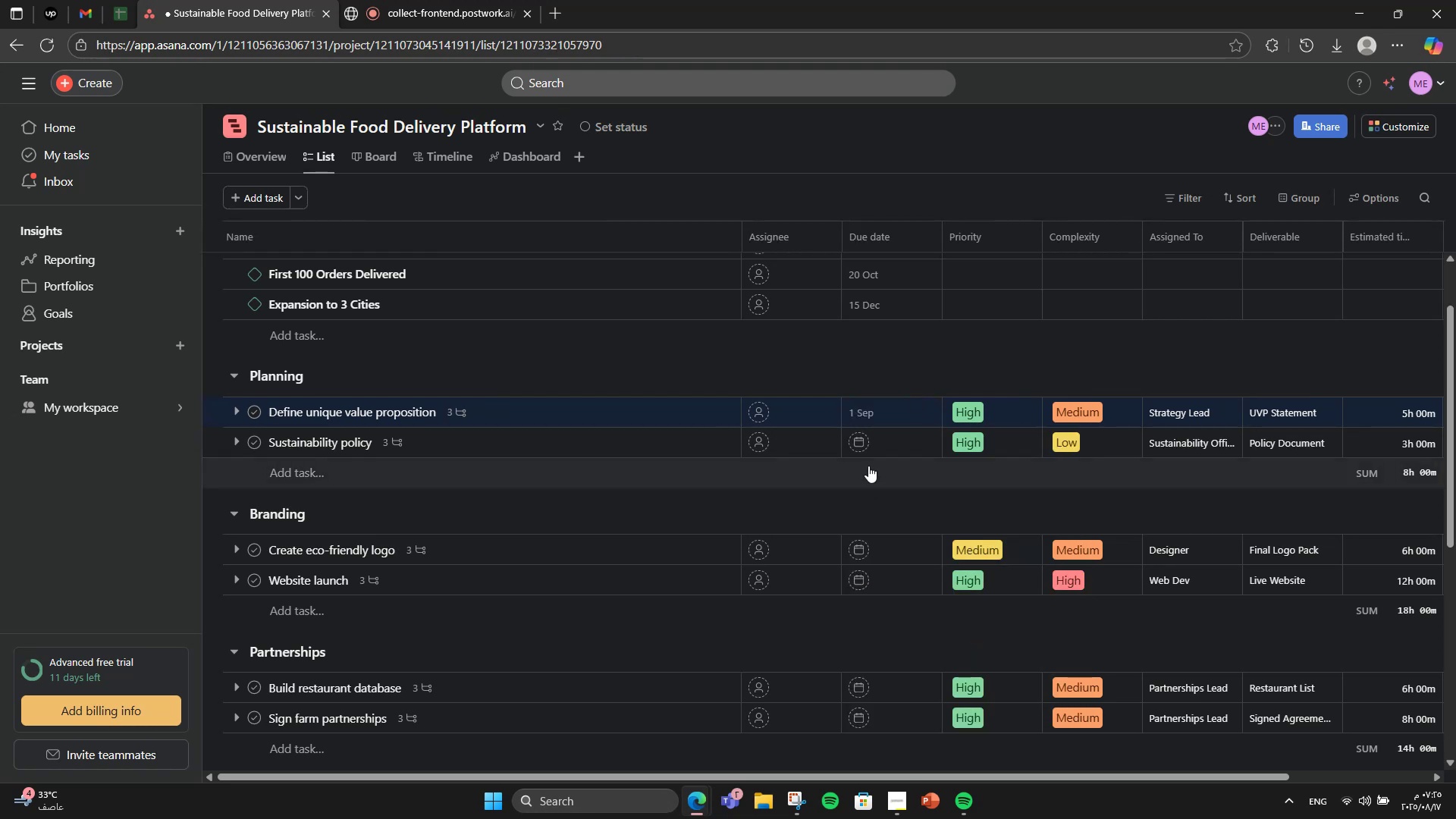 
left_click([864, 449])
 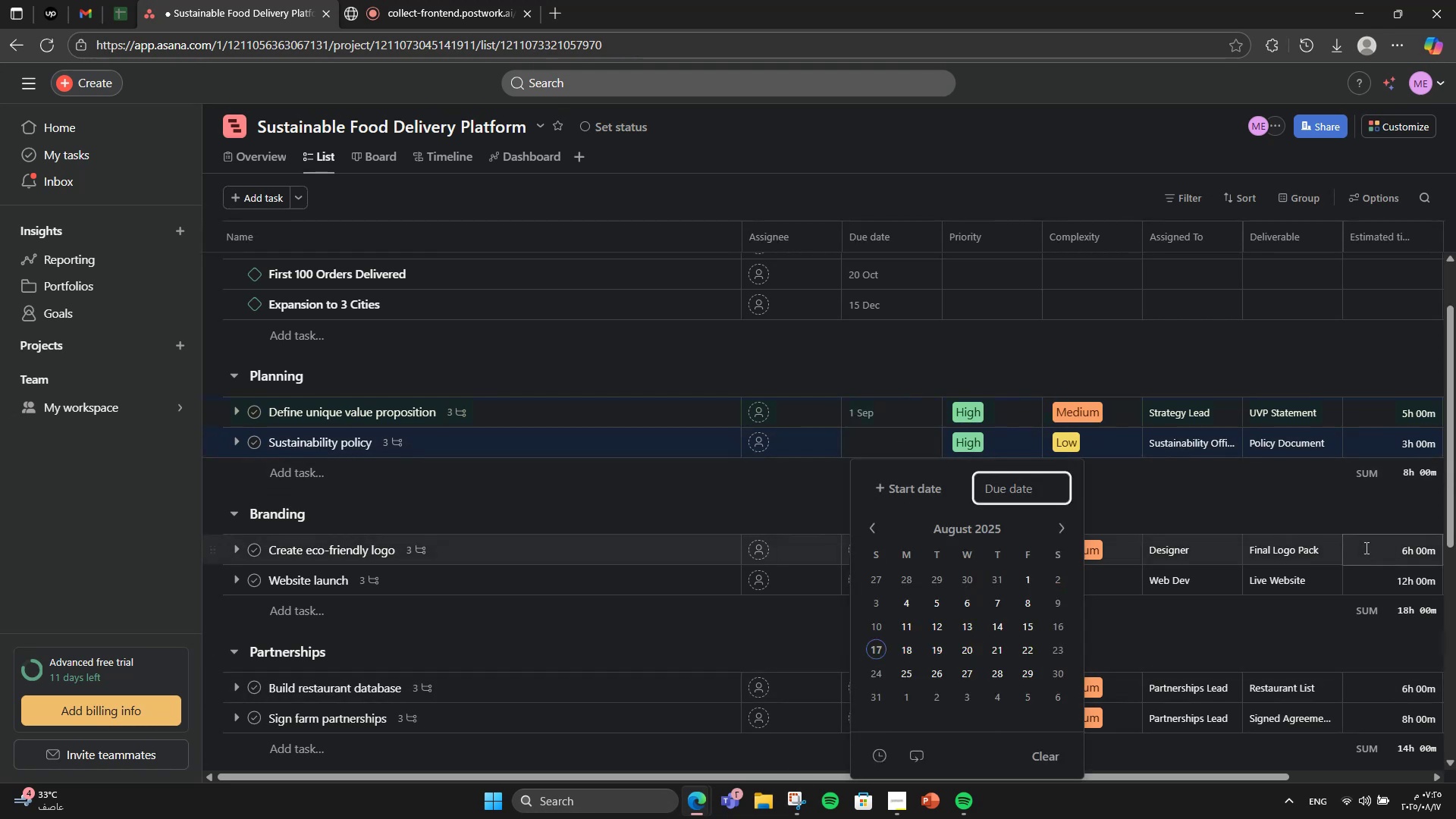 
wait(5.32)
 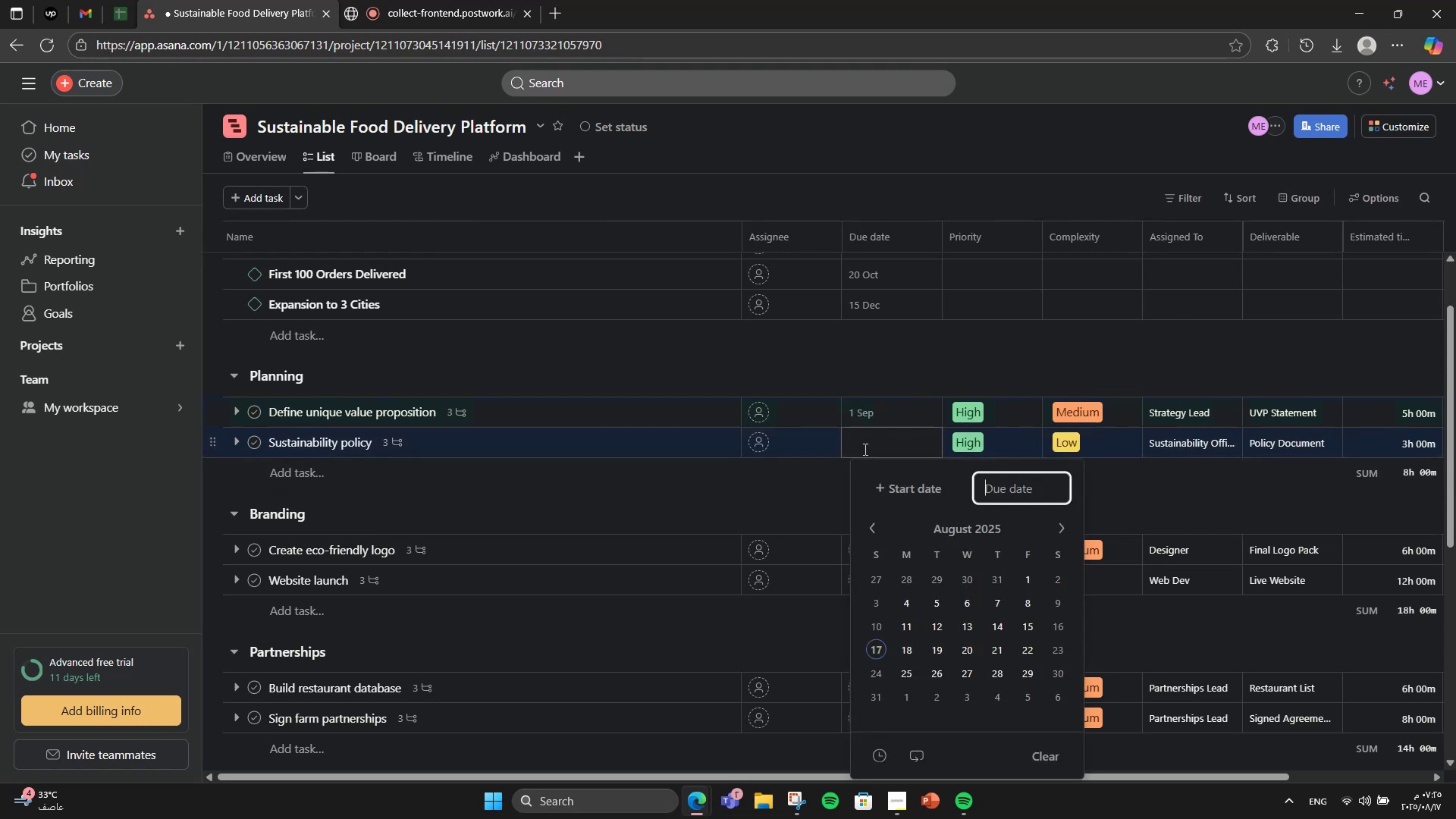 
left_click([1056, 521])
 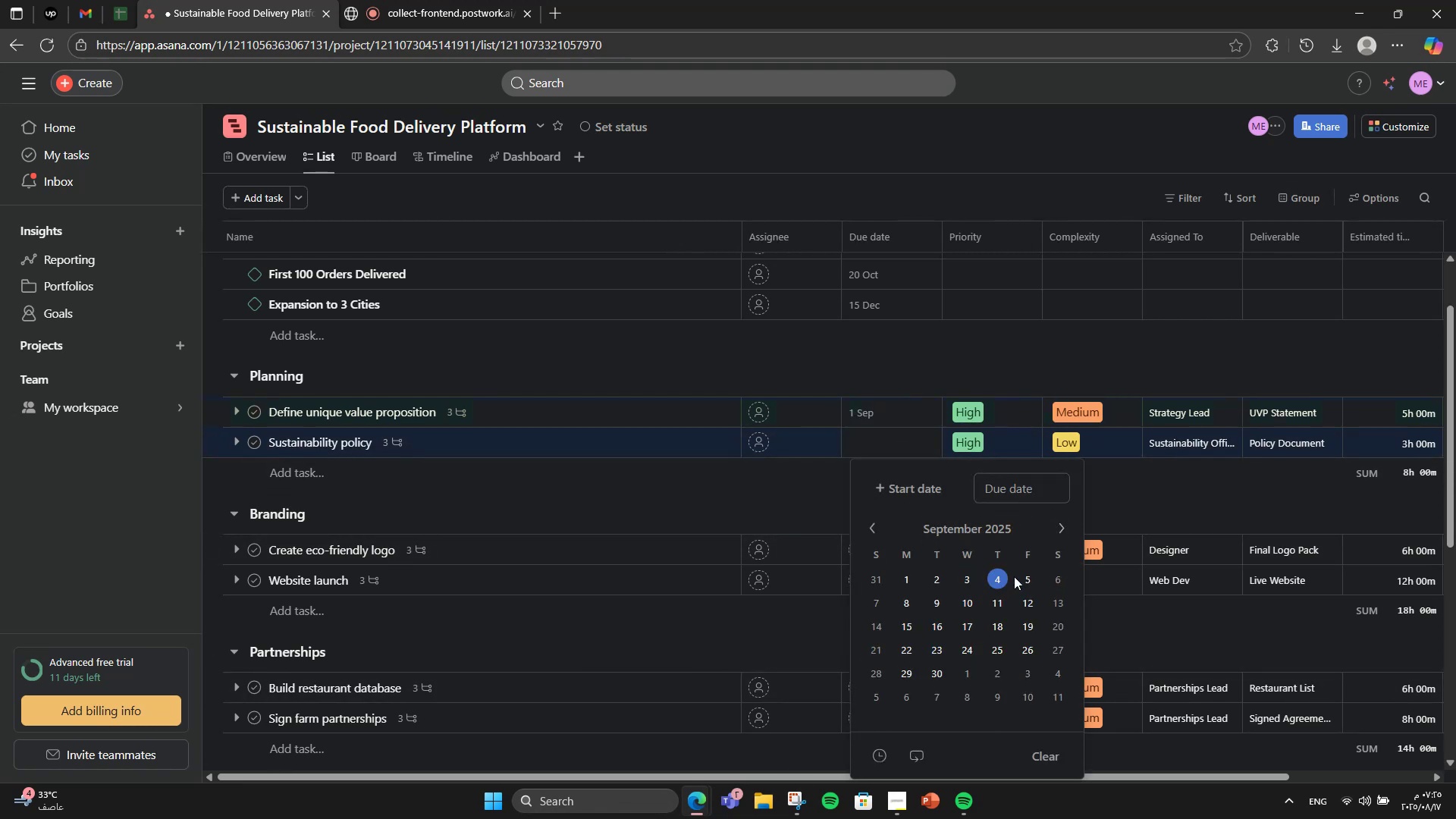 
left_click([1019, 576])
 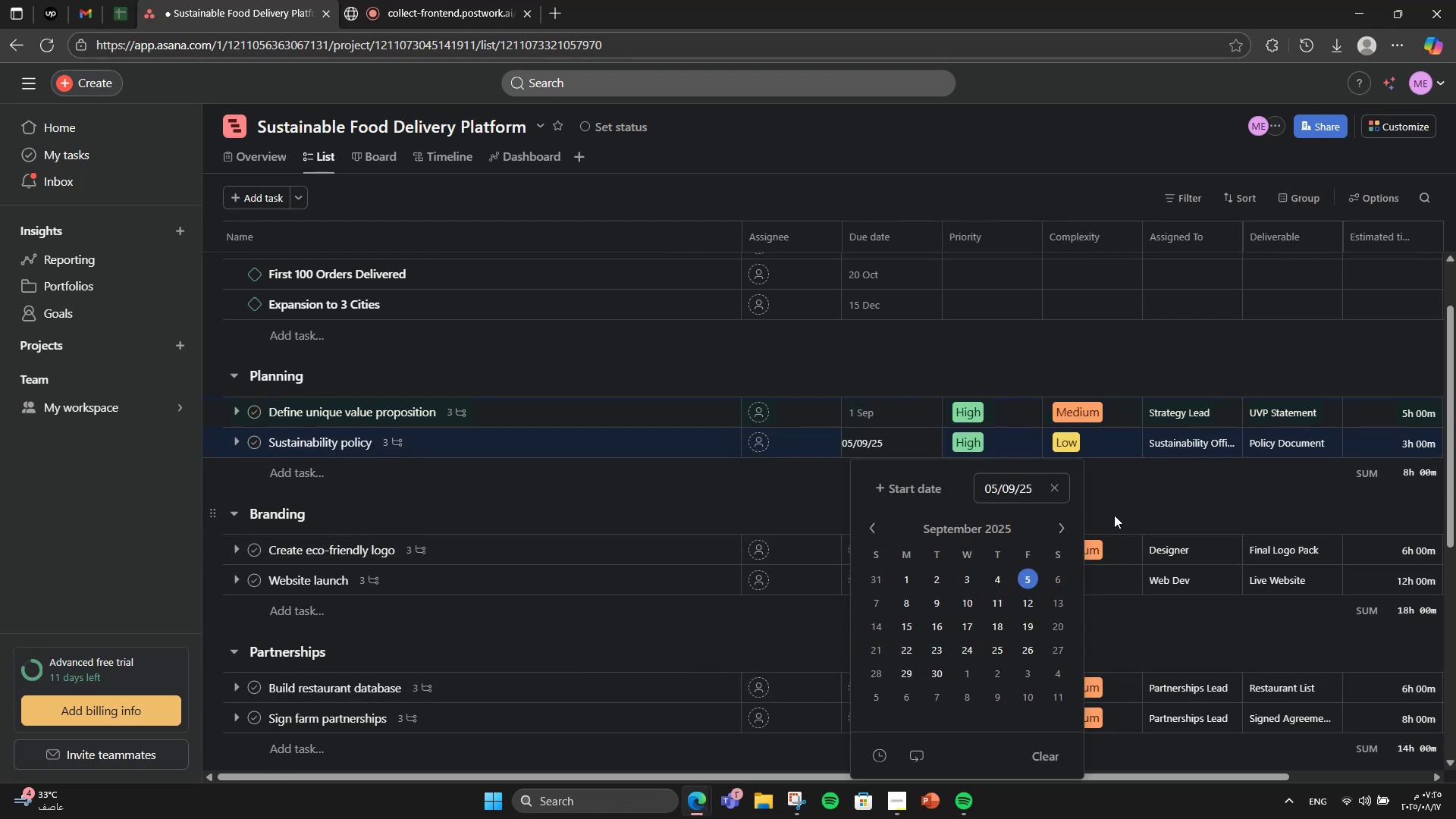 
left_click([1116, 513])
 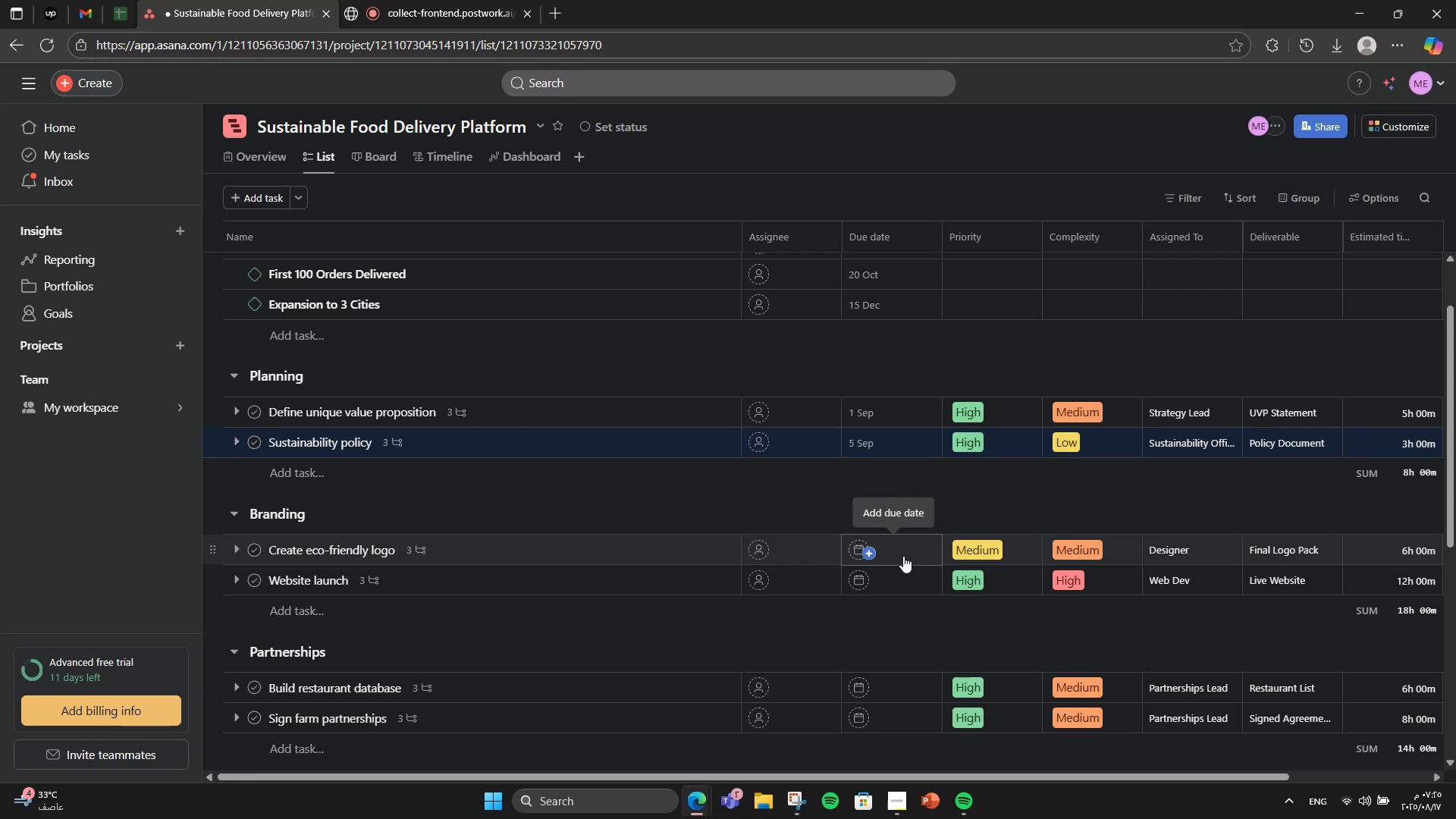 
left_click([903, 556])
 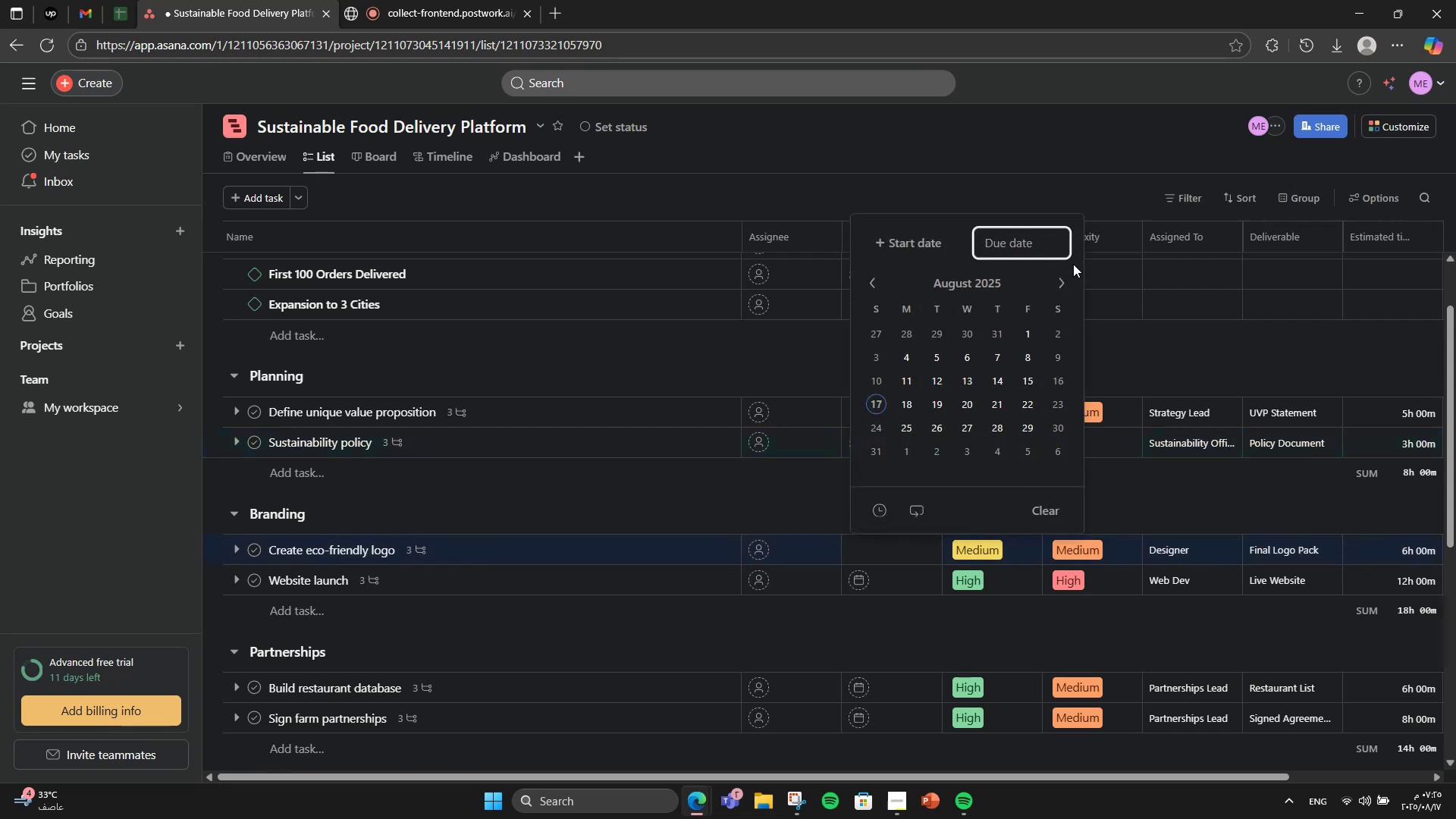 
left_click([1058, 290])
 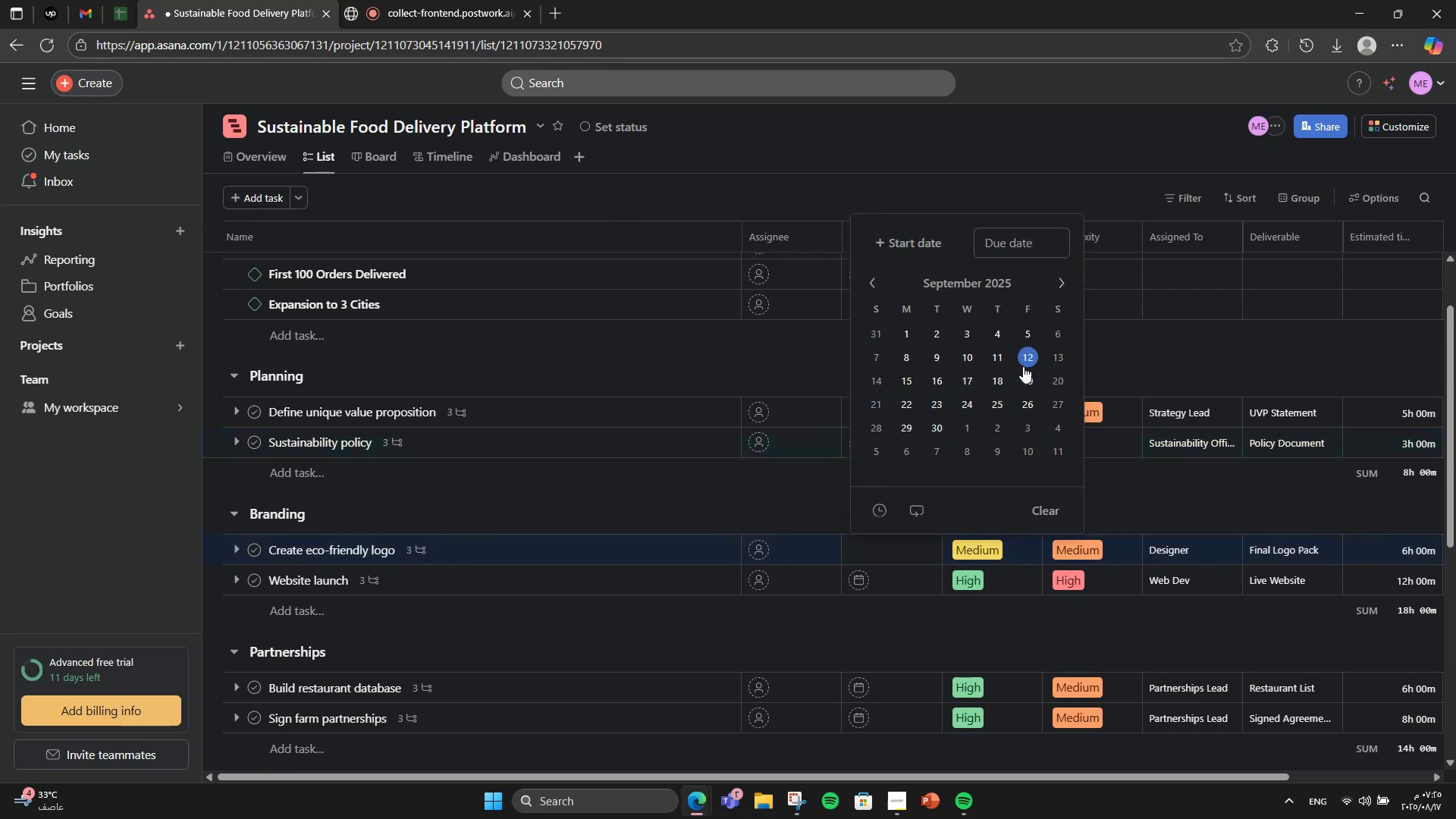 
left_click([969, 365])
 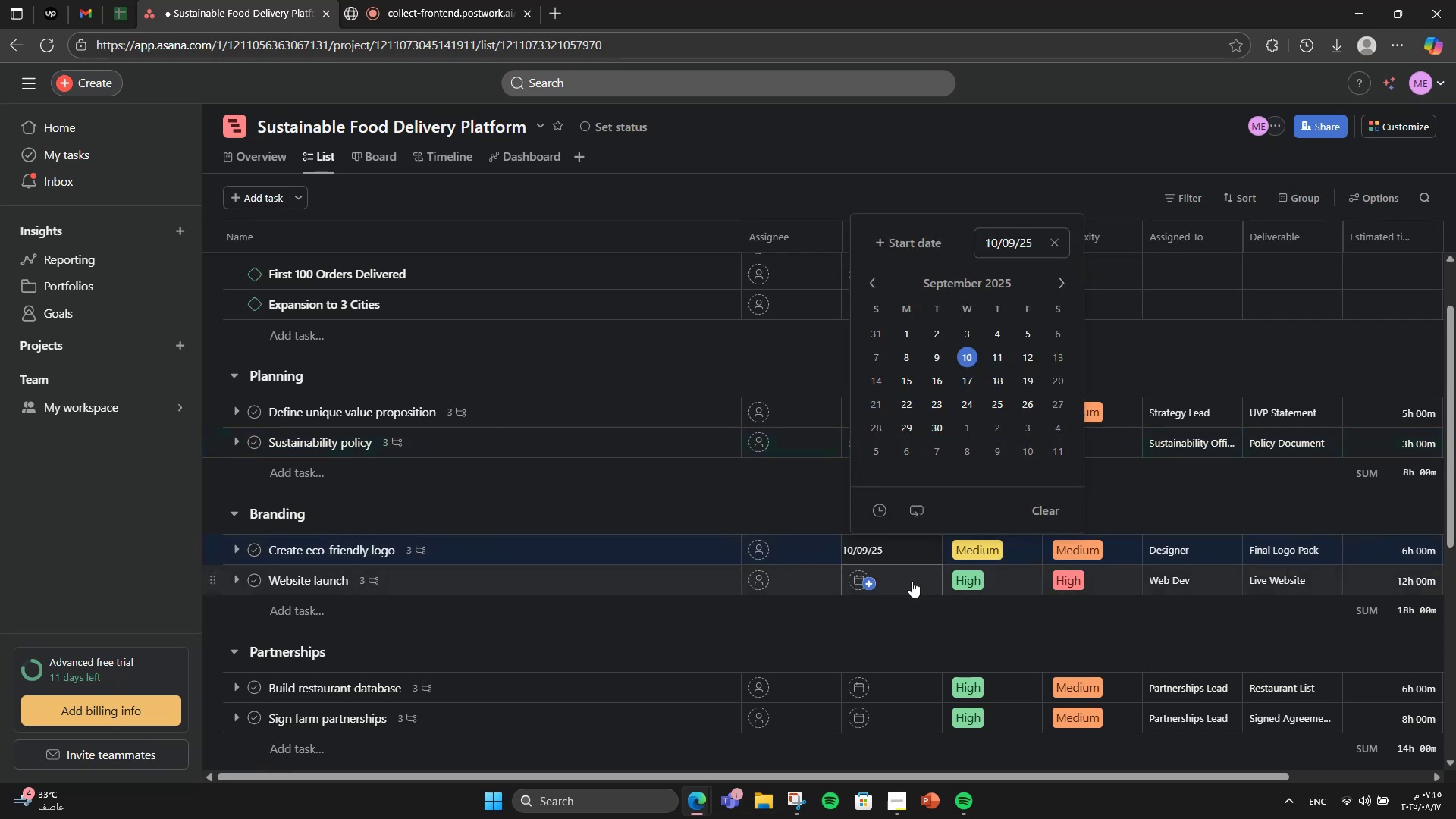 
left_click([912, 581])
 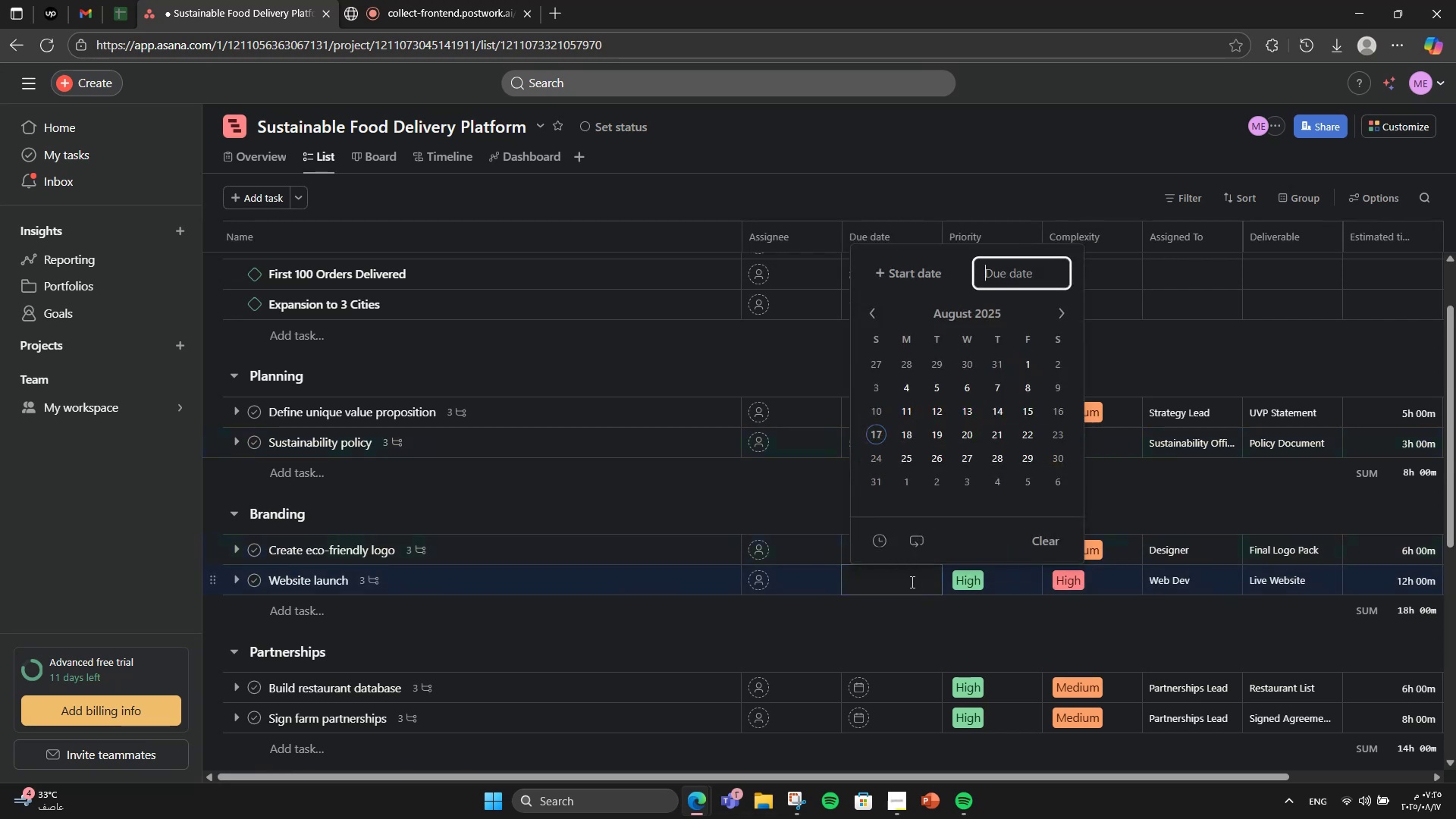 
left_click([1059, 320])
 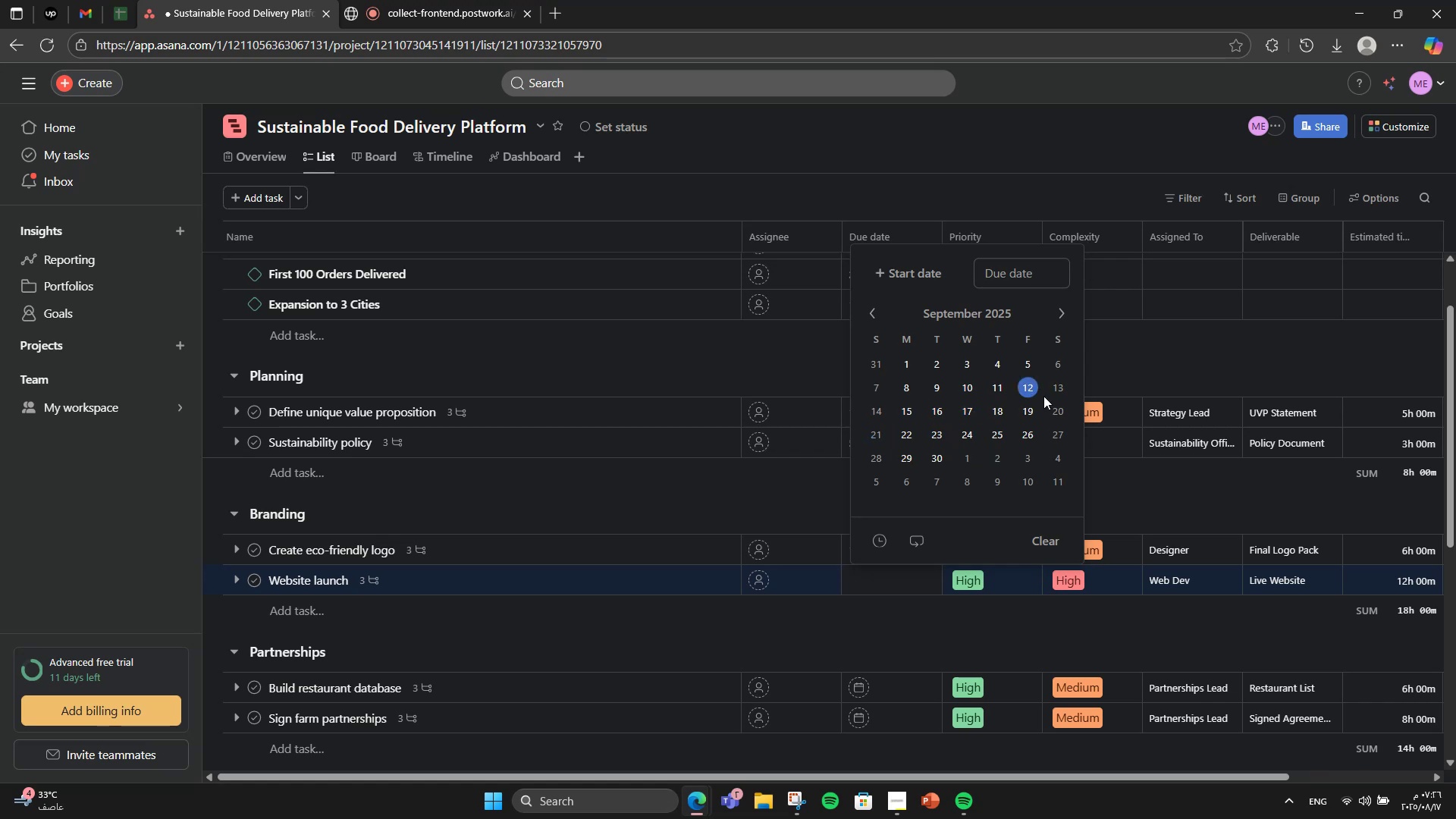 
left_click([1064, 410])
 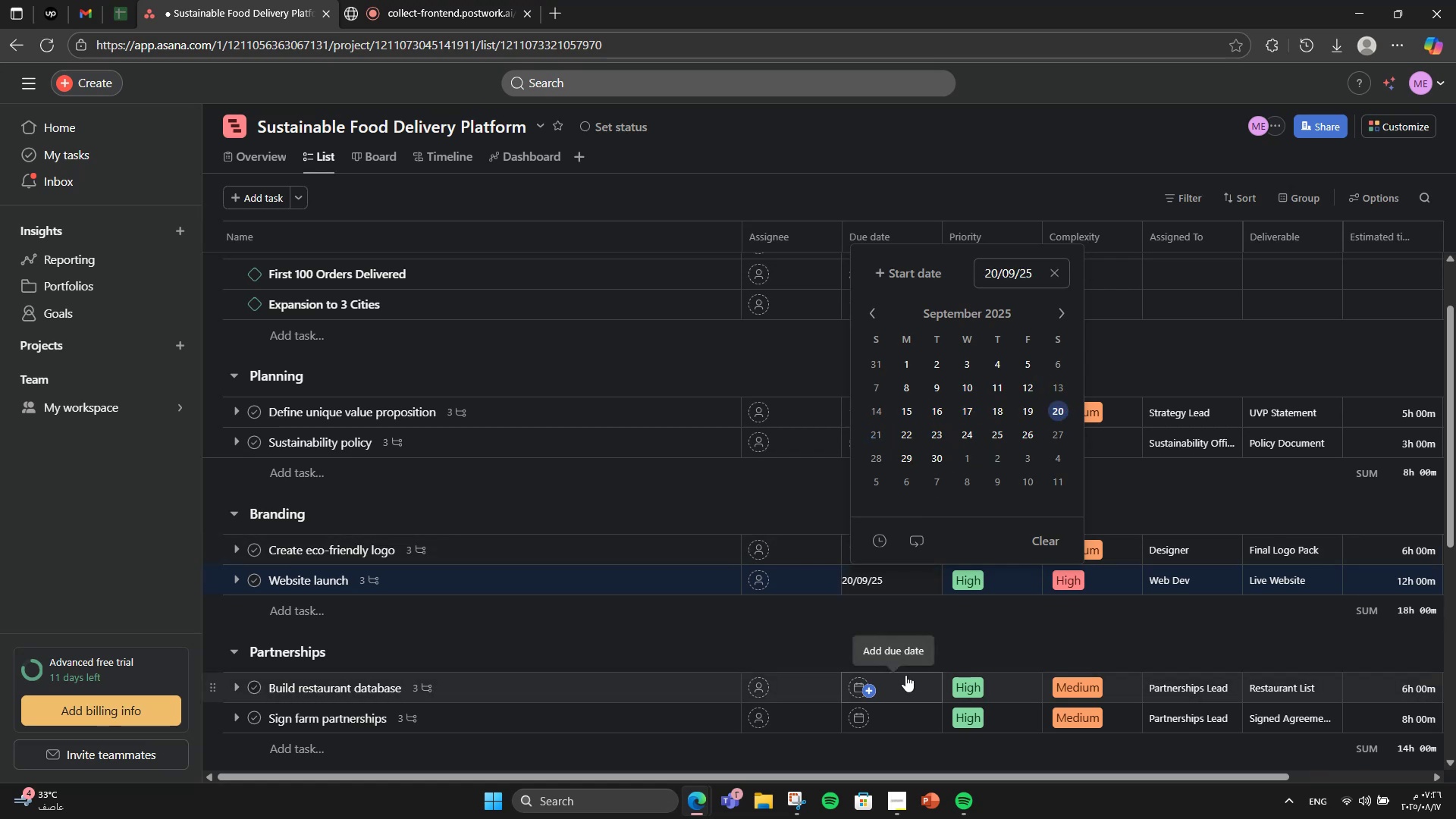 
left_click([905, 675])
 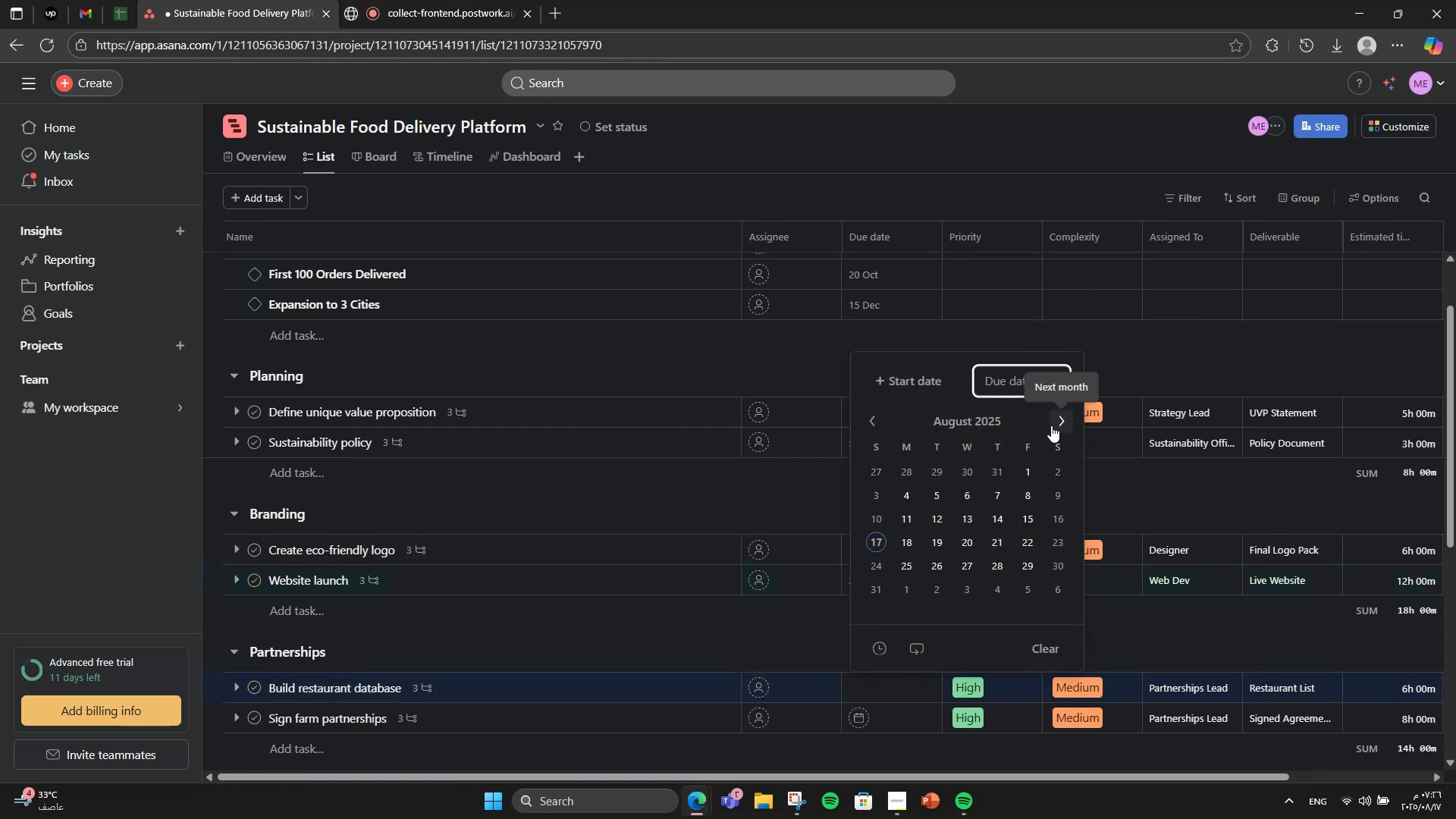 
left_click([1051, 425])
 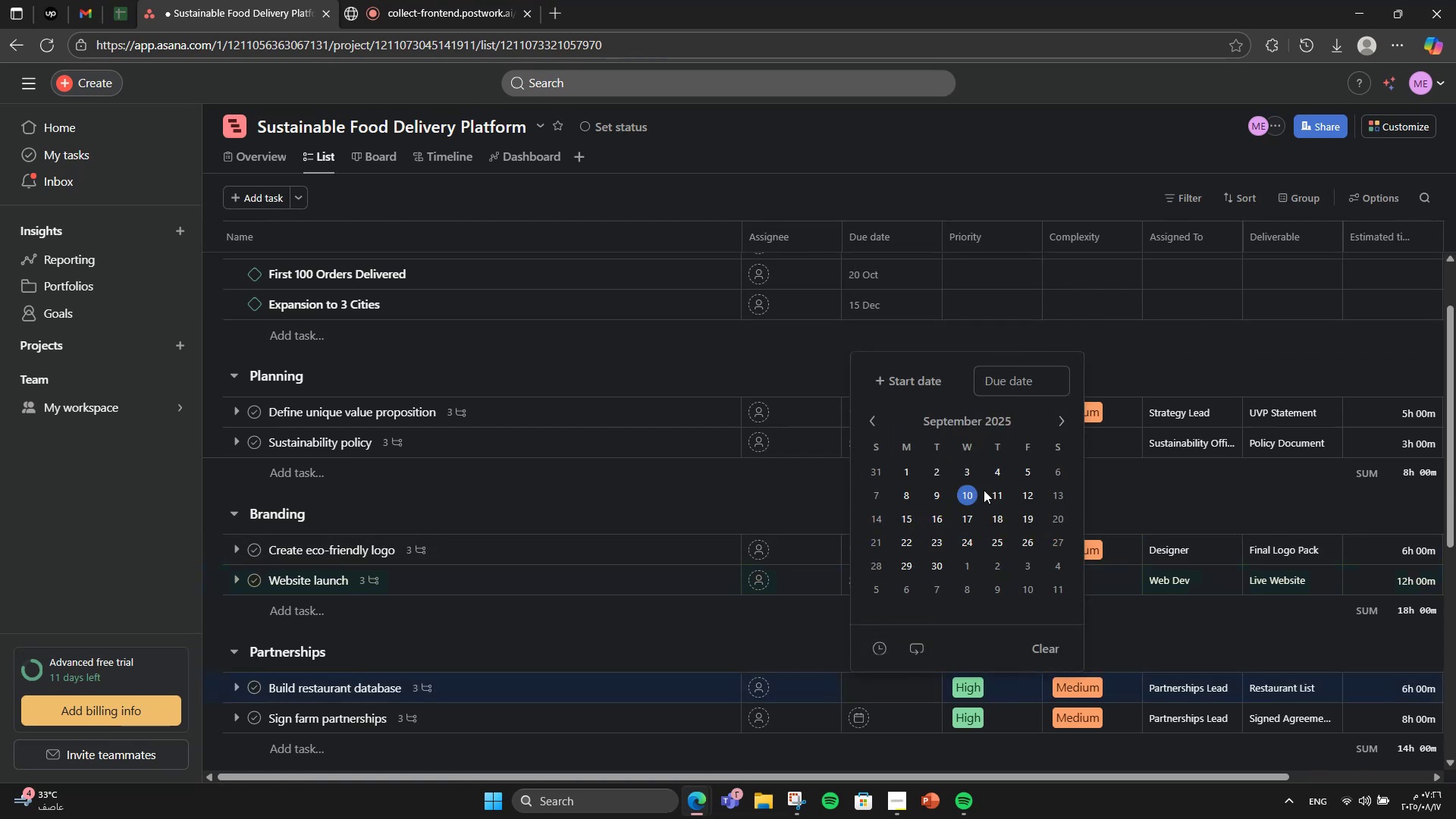 
left_click([1018, 497])
 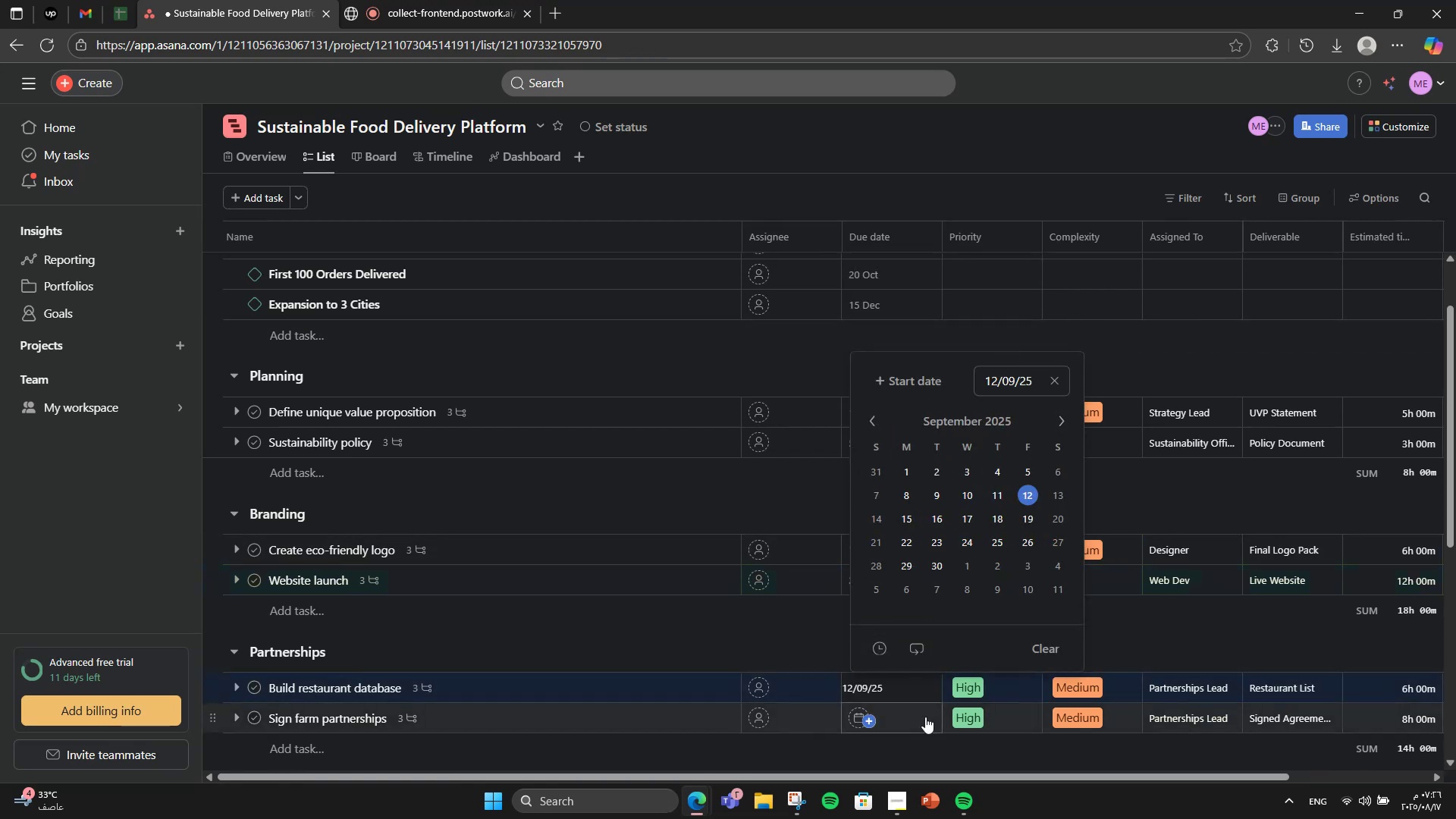 
left_click([925, 717])
 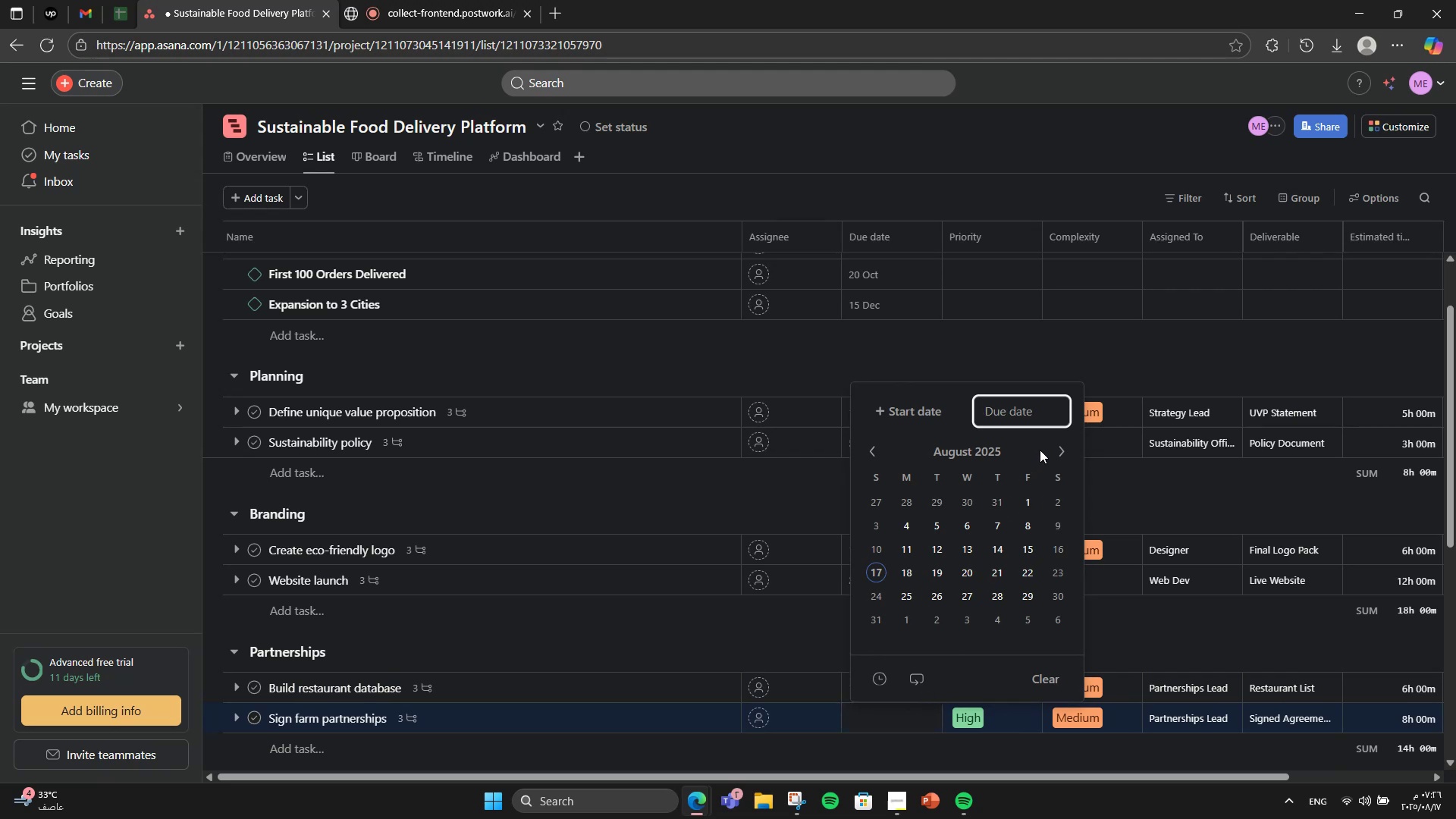 
left_click([1053, 447])
 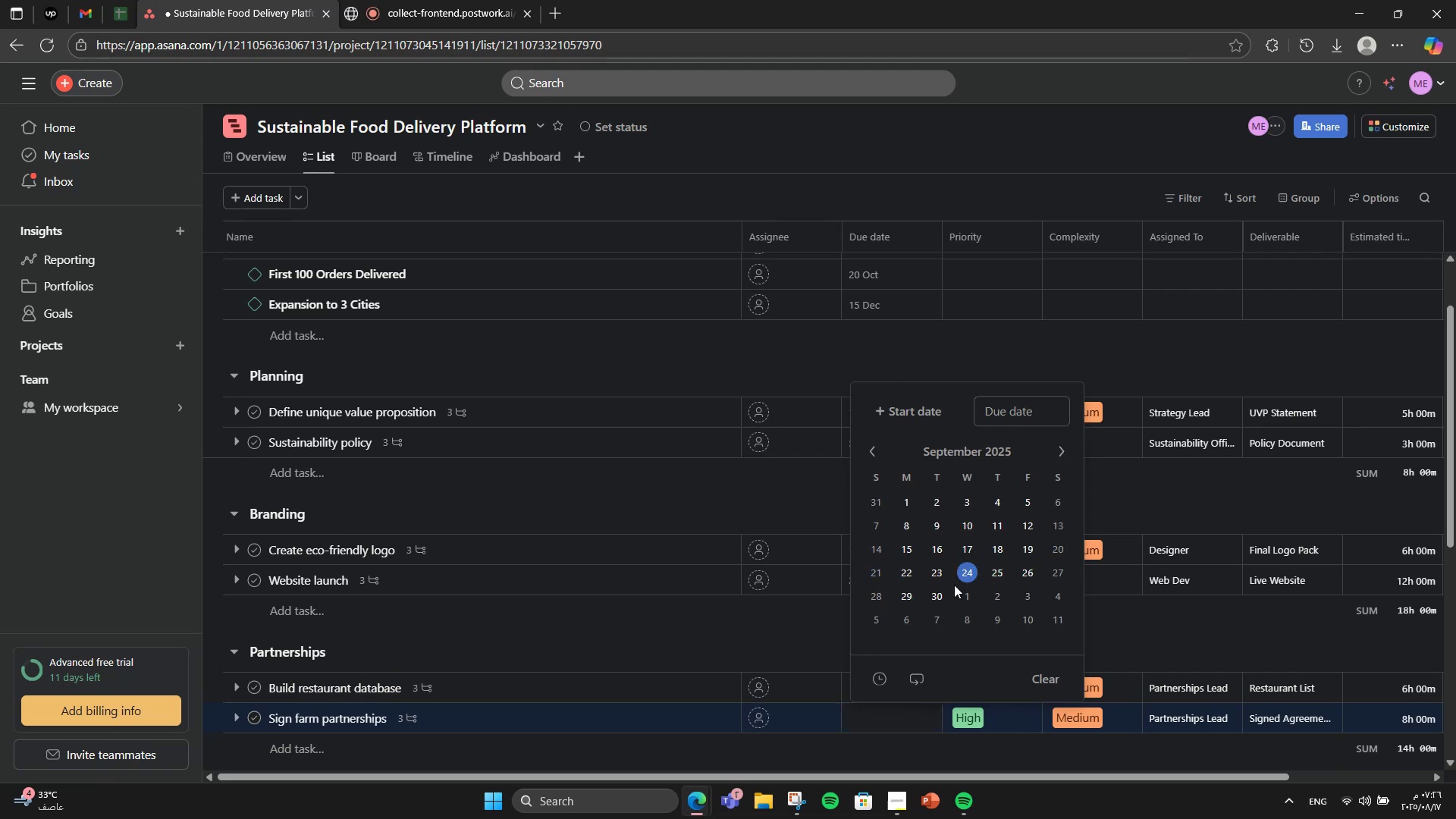 
left_click([991, 578])
 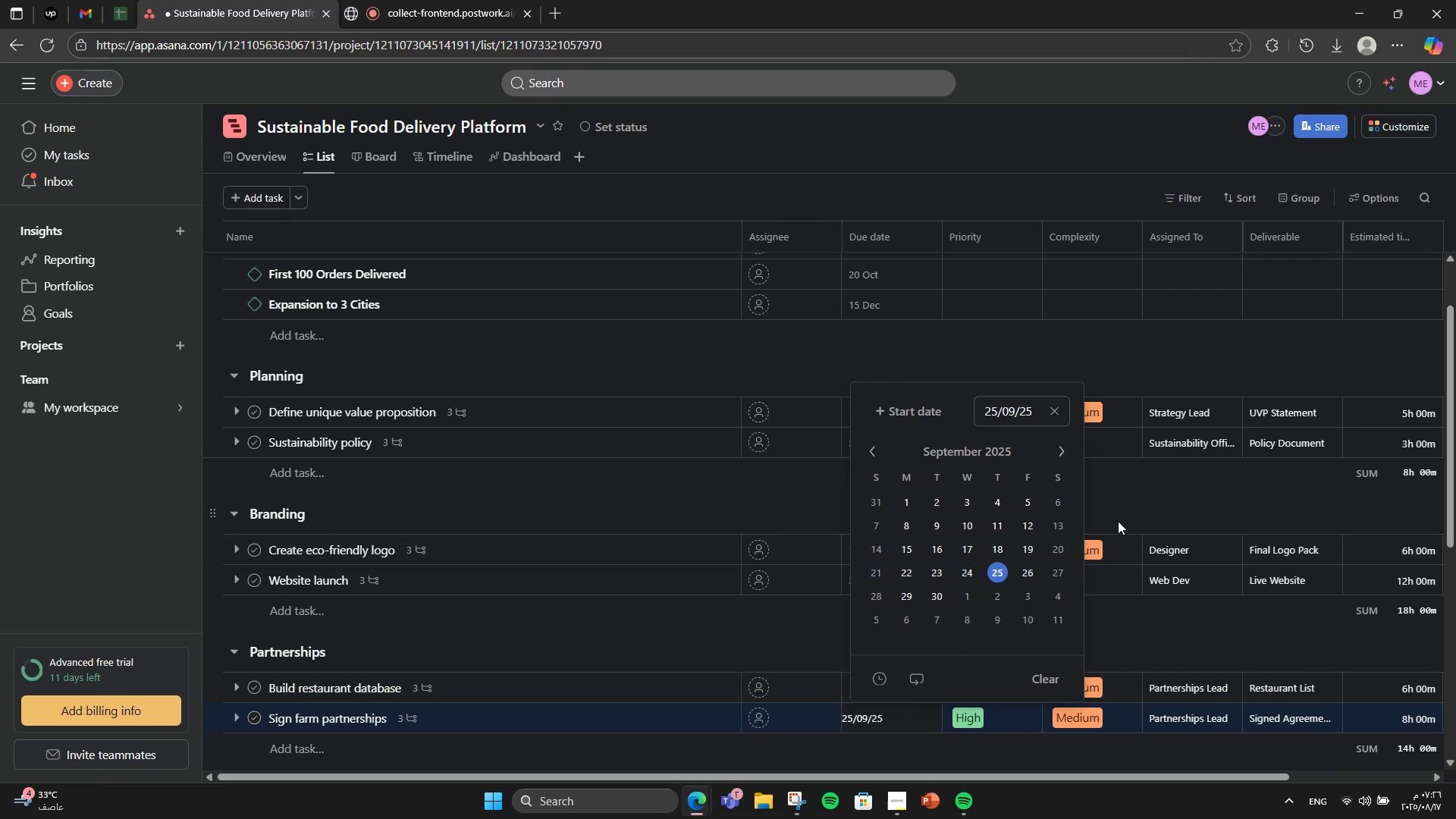 
left_click([1118, 521])
 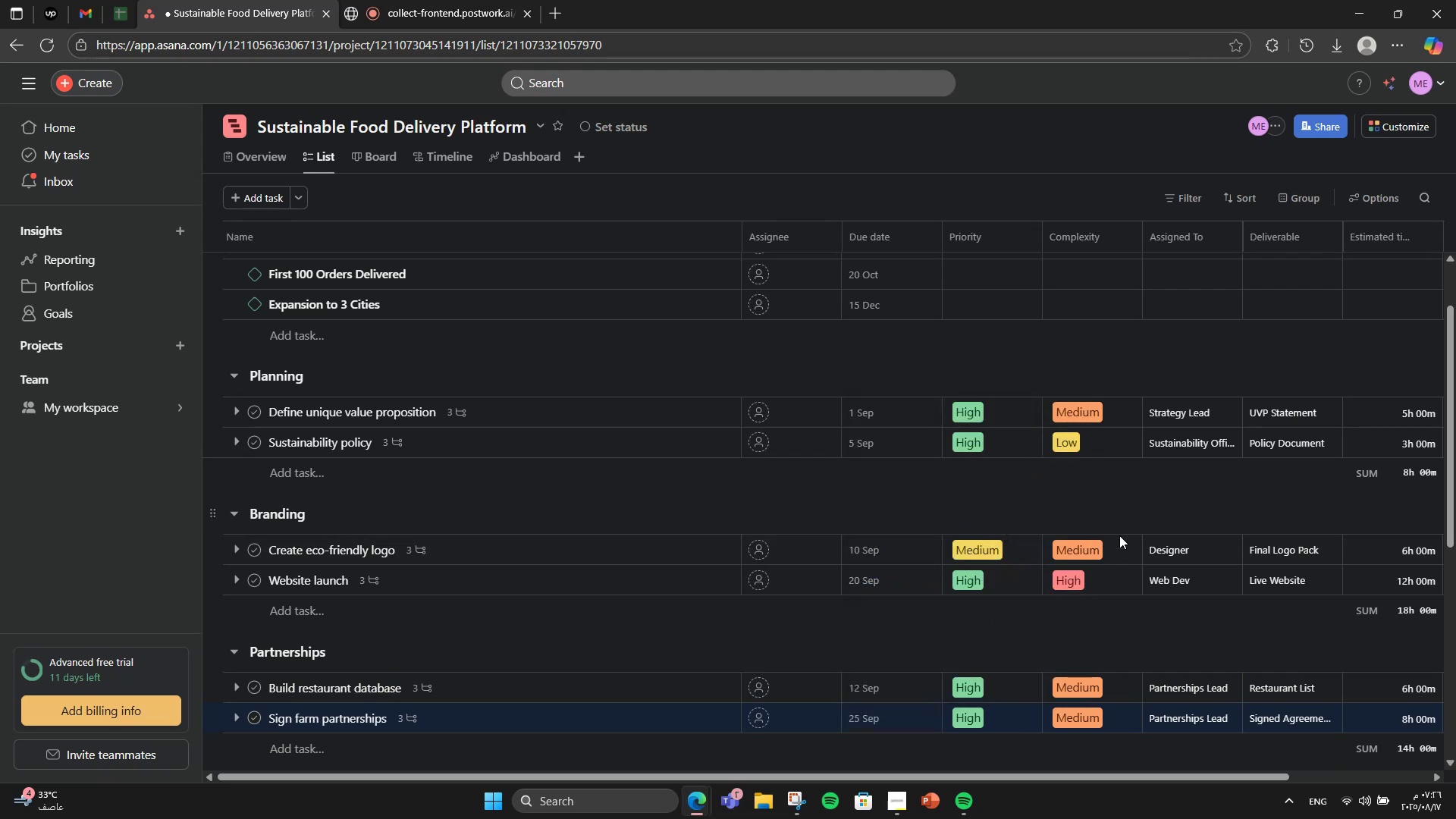 
scroll: coordinate [1110, 576], scroll_direction: down, amount: 4.0
 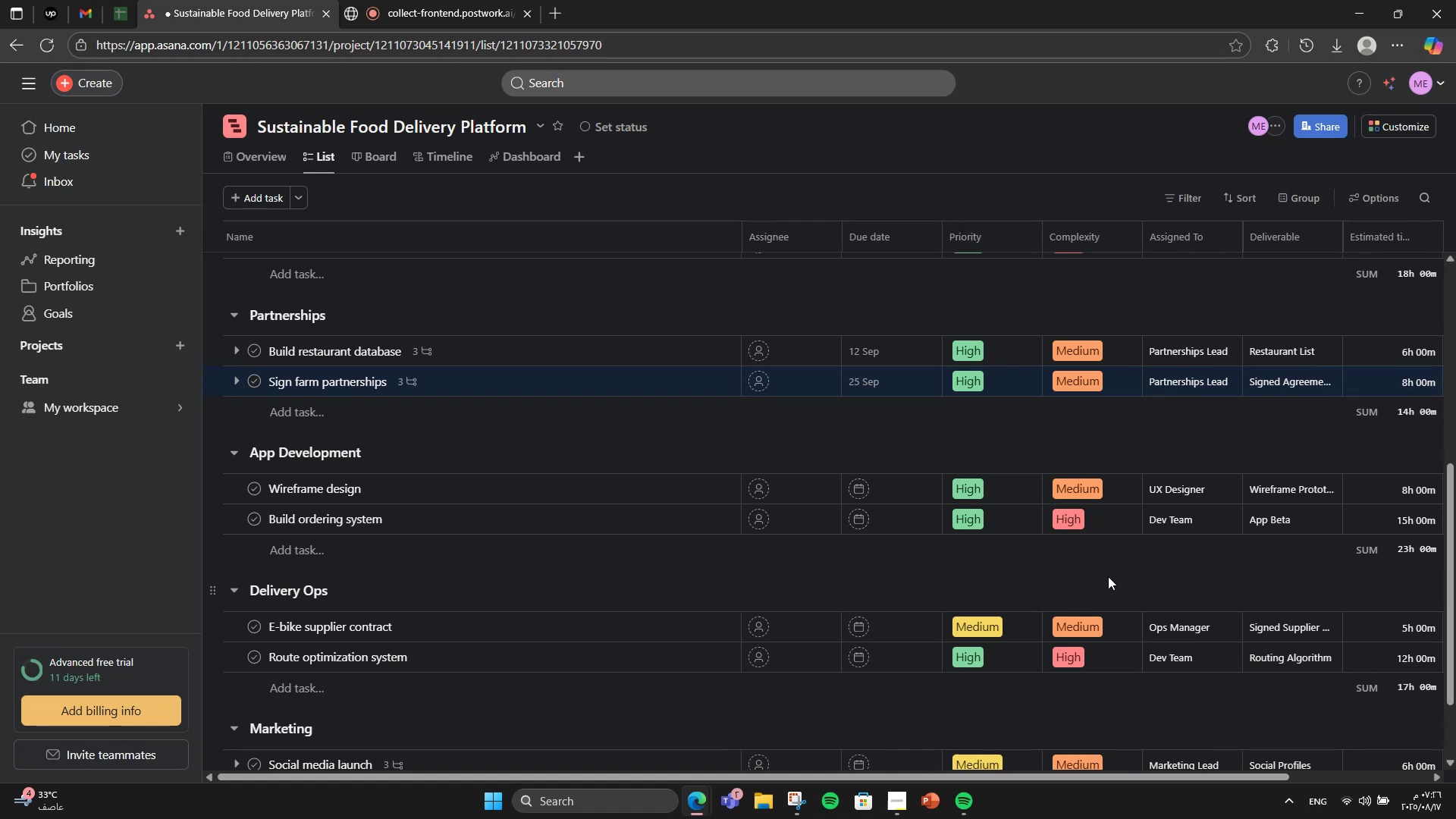 
wait(5.9)
 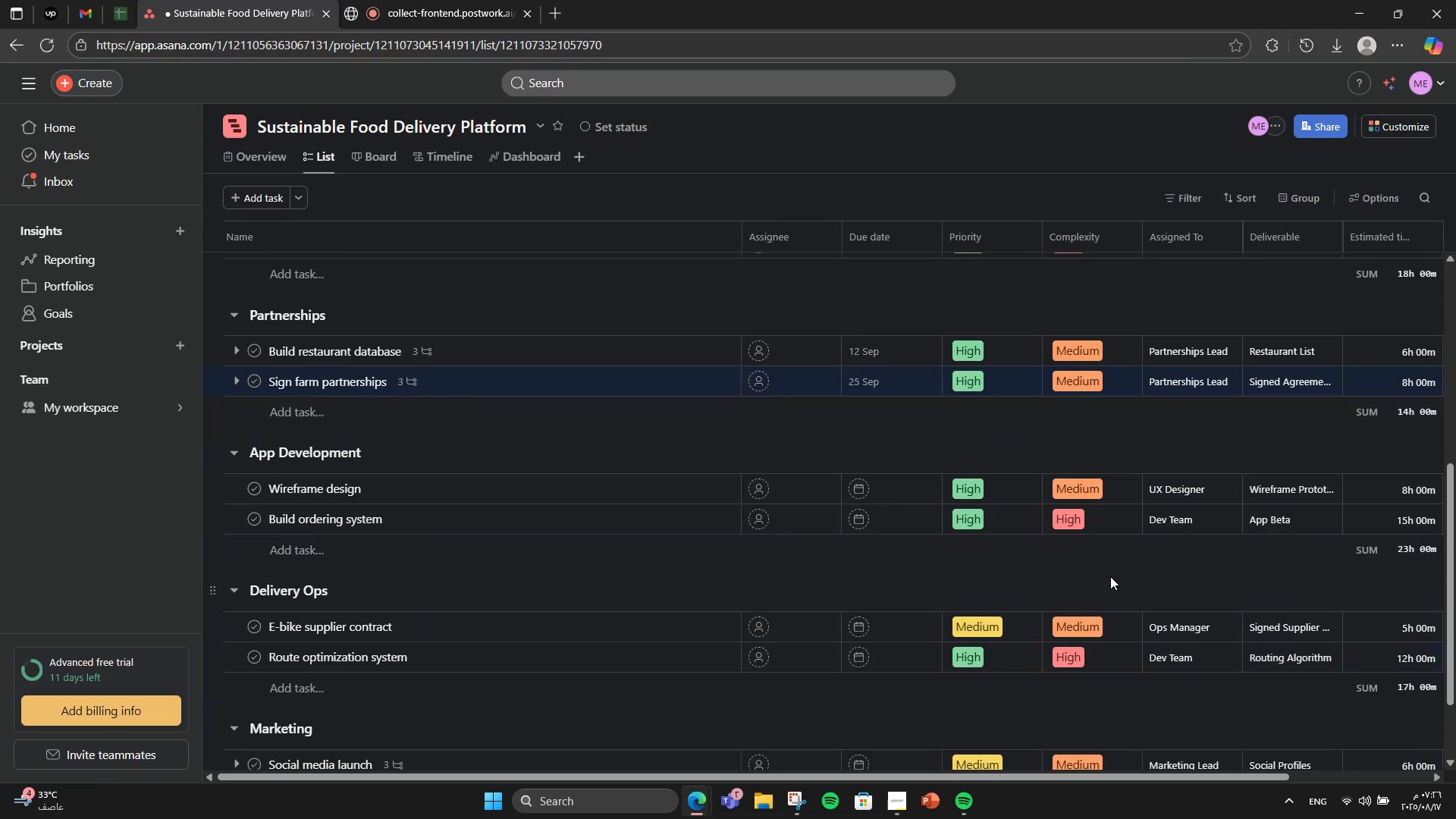 
left_click([915, 499])
 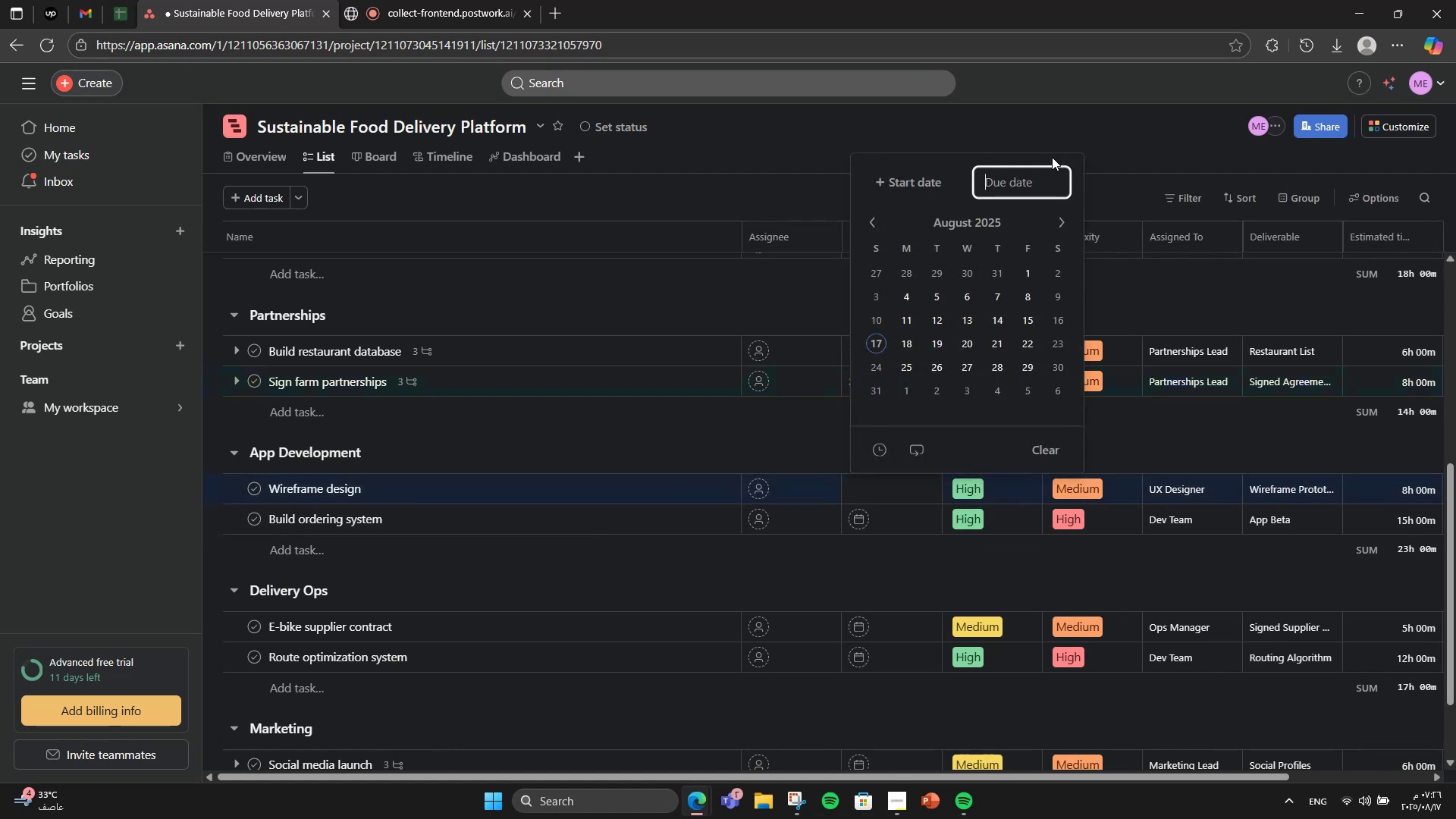 
left_click([1059, 228])
 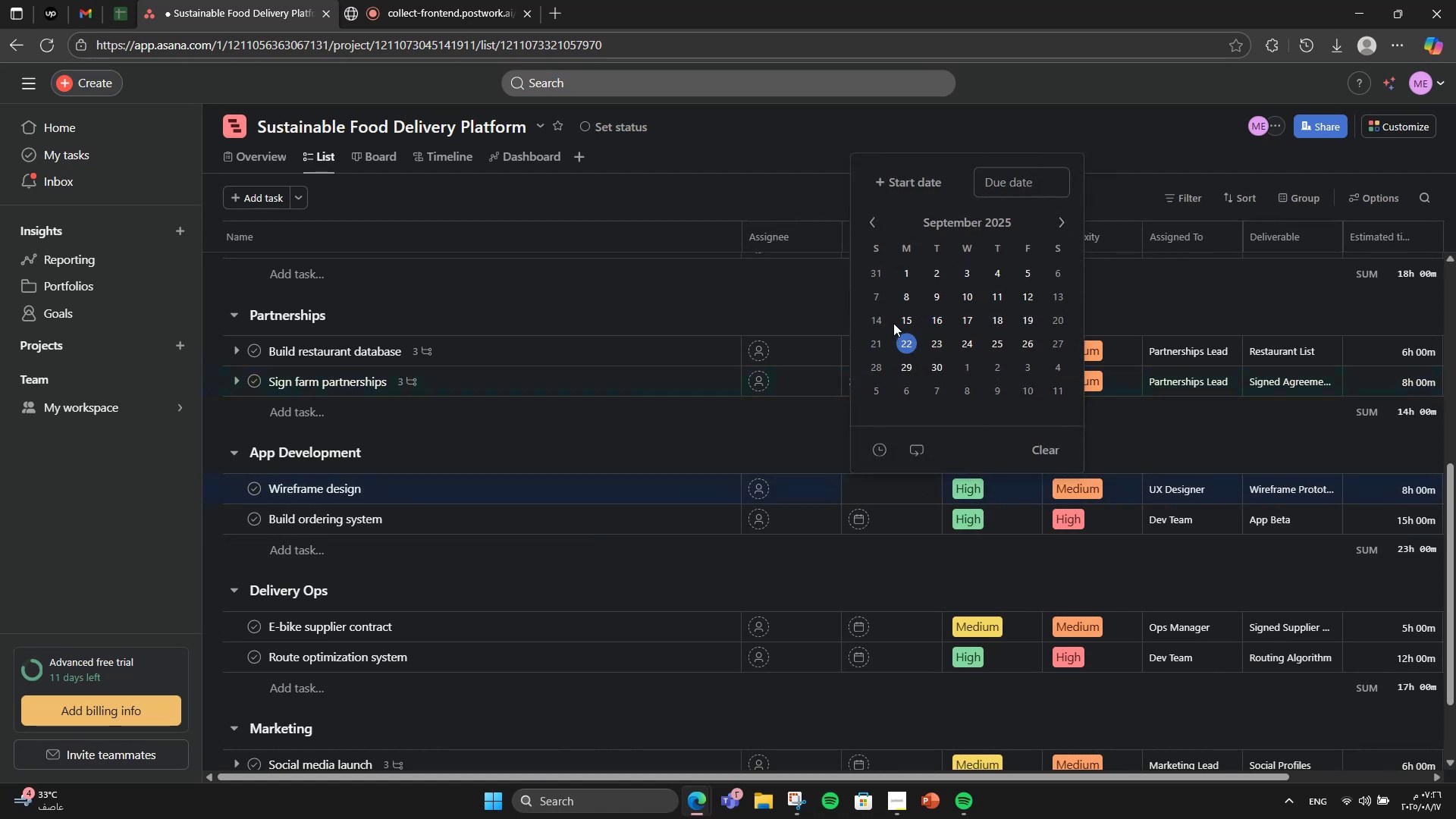 
double_click([907, 316])
 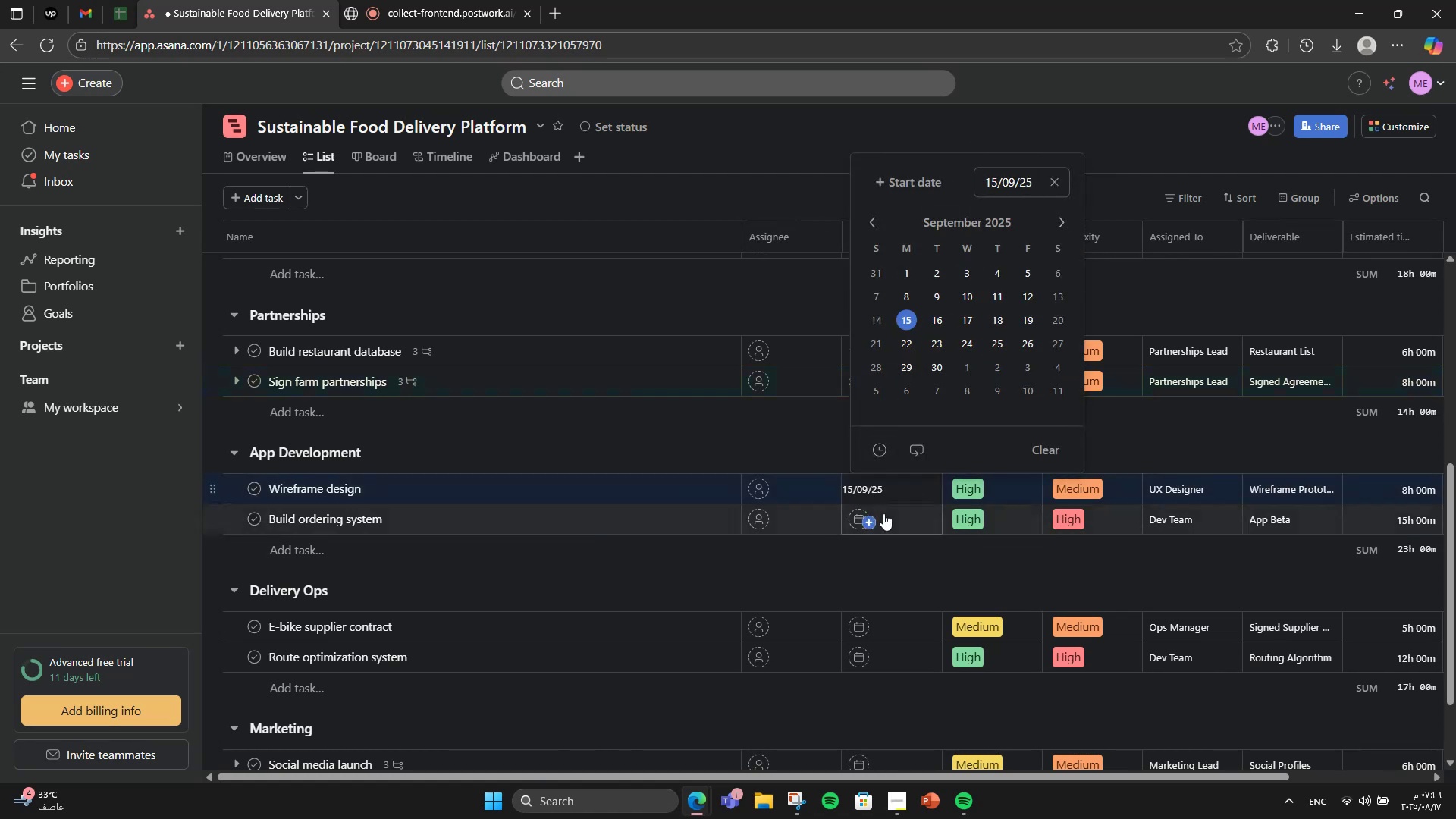 
left_click([886, 521])
 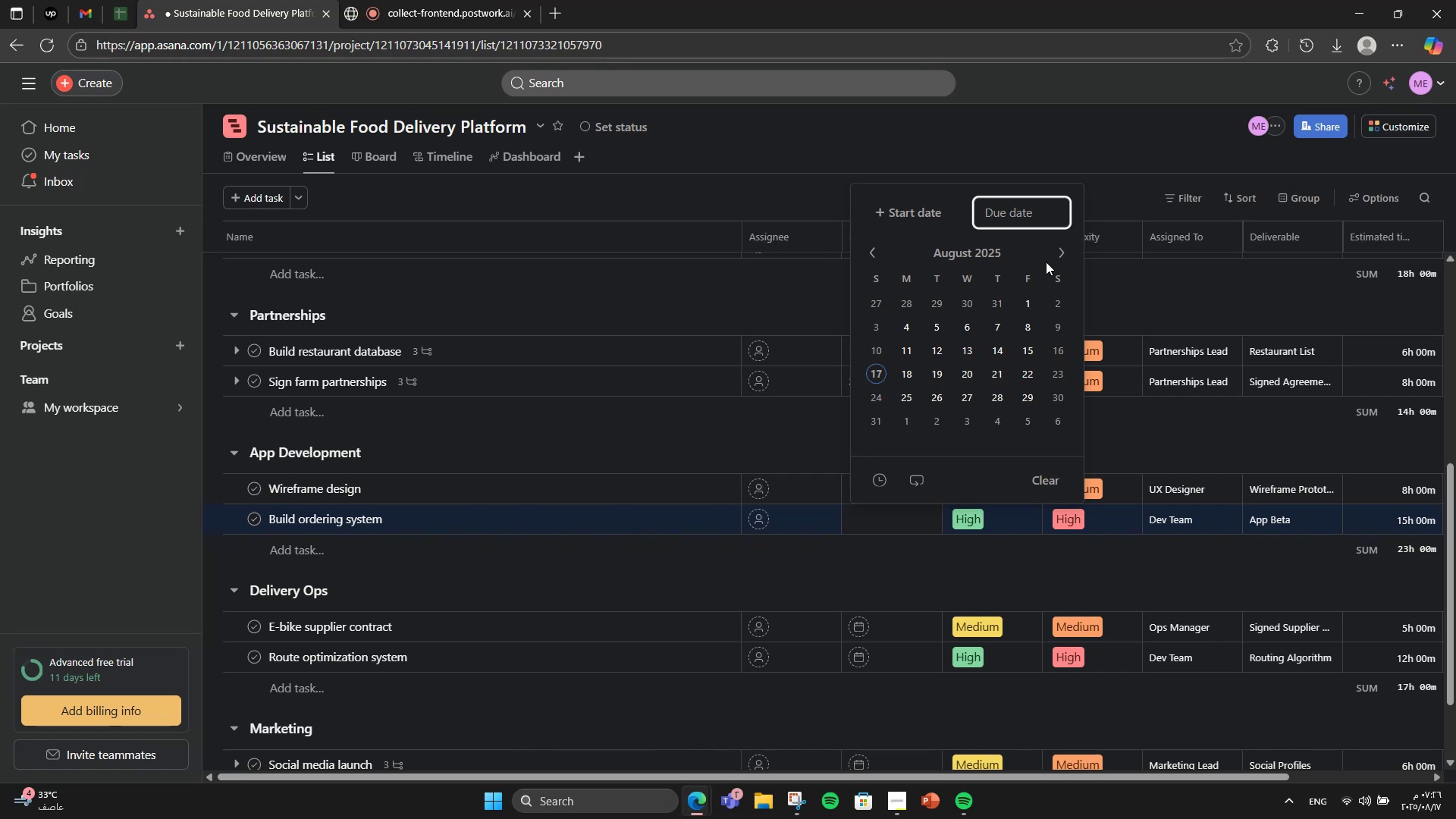 
left_click([1055, 253])
 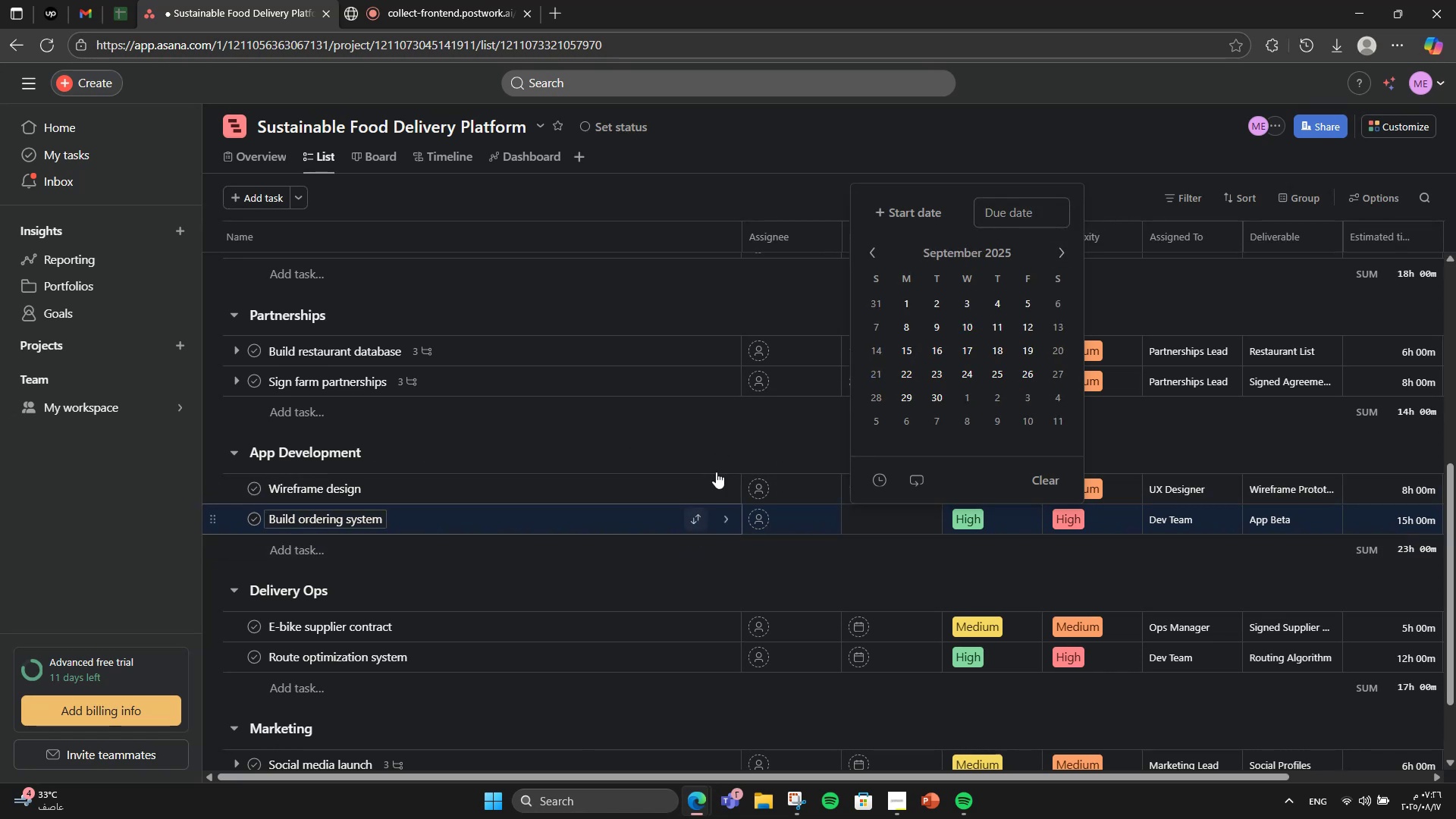 
left_click([1062, 256])
 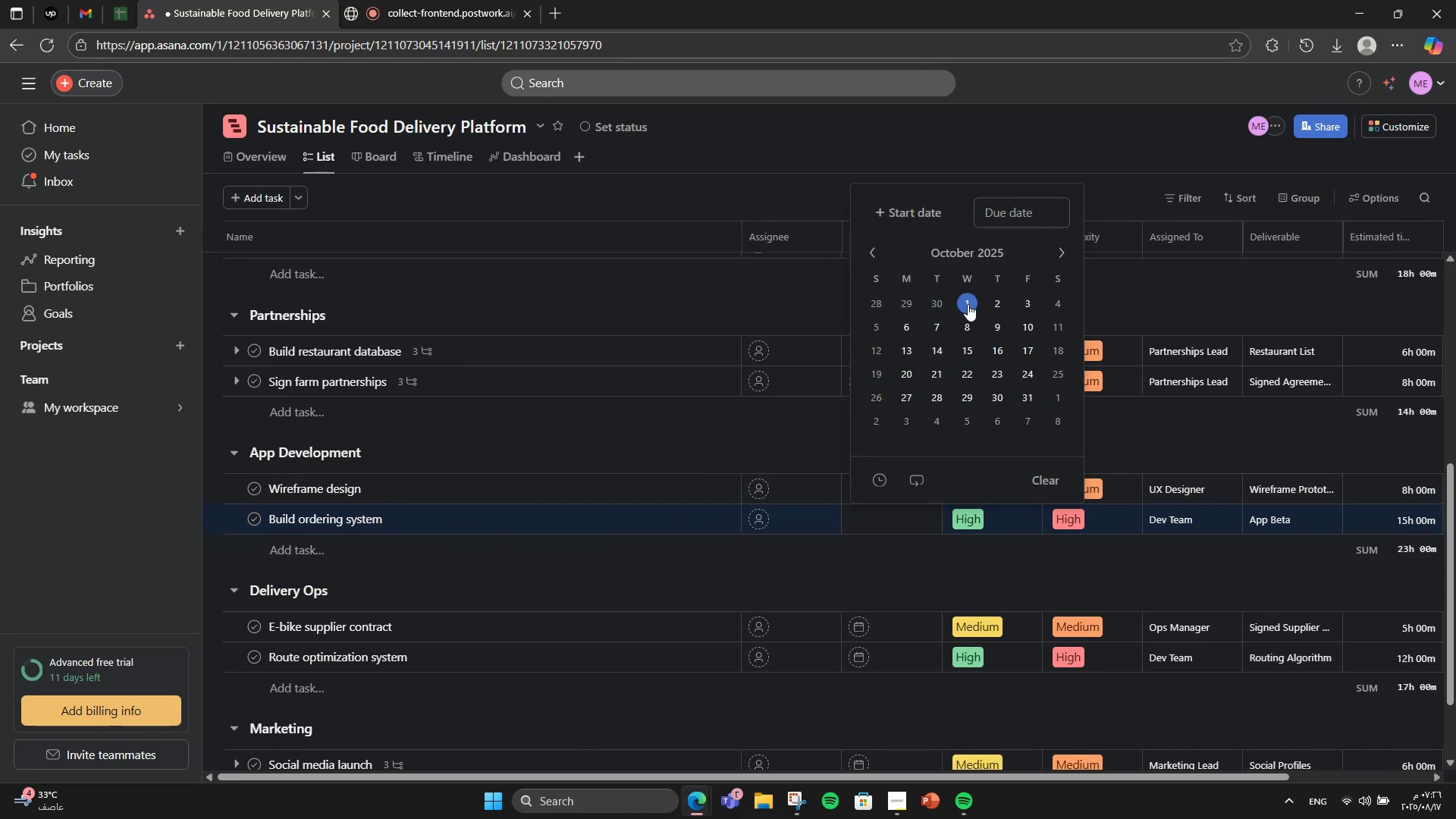 
left_click([968, 304])
 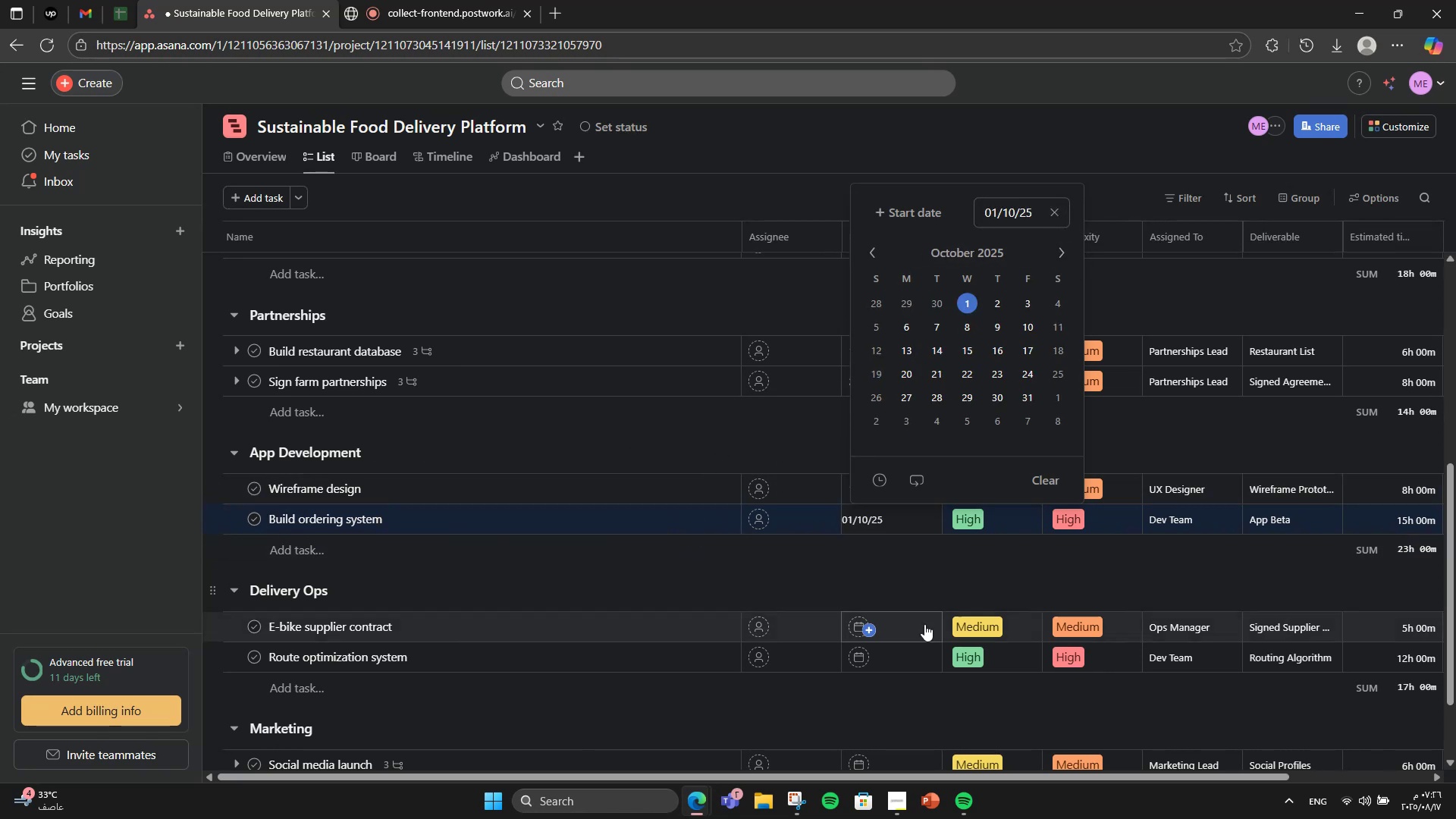 
mouse_move([912, 619])
 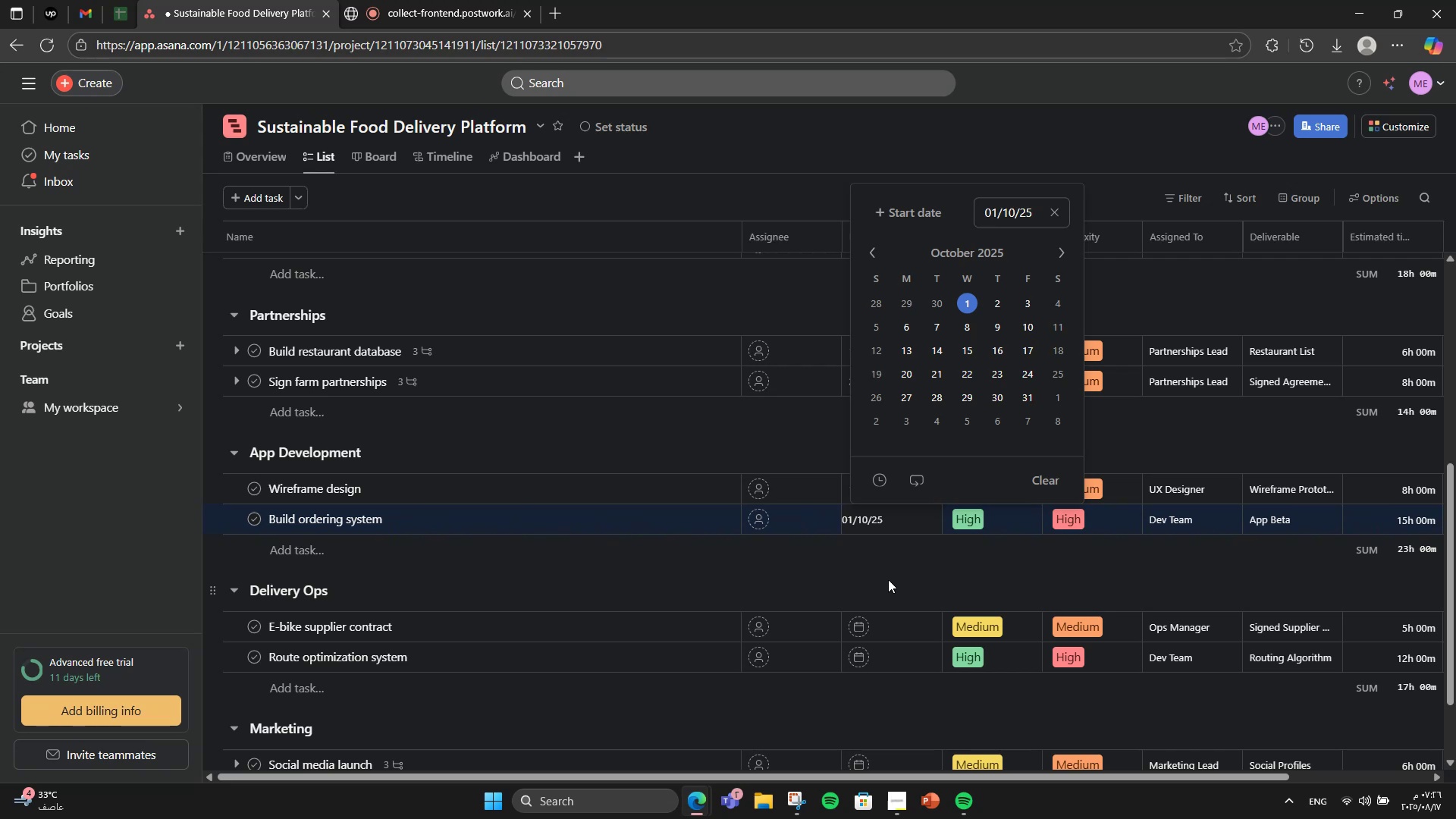 
left_click([895, 614])
 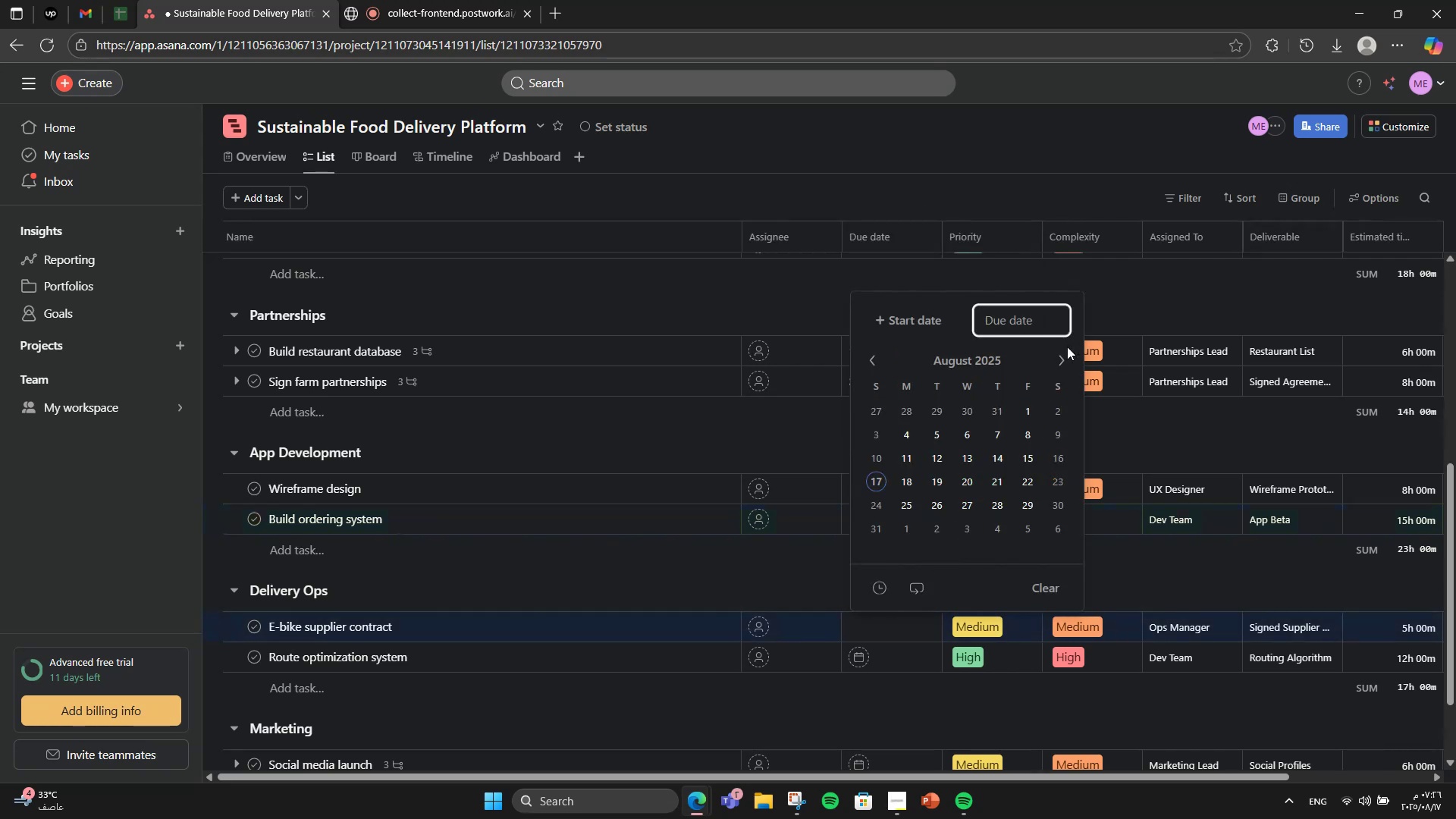 
left_click([1057, 370])
 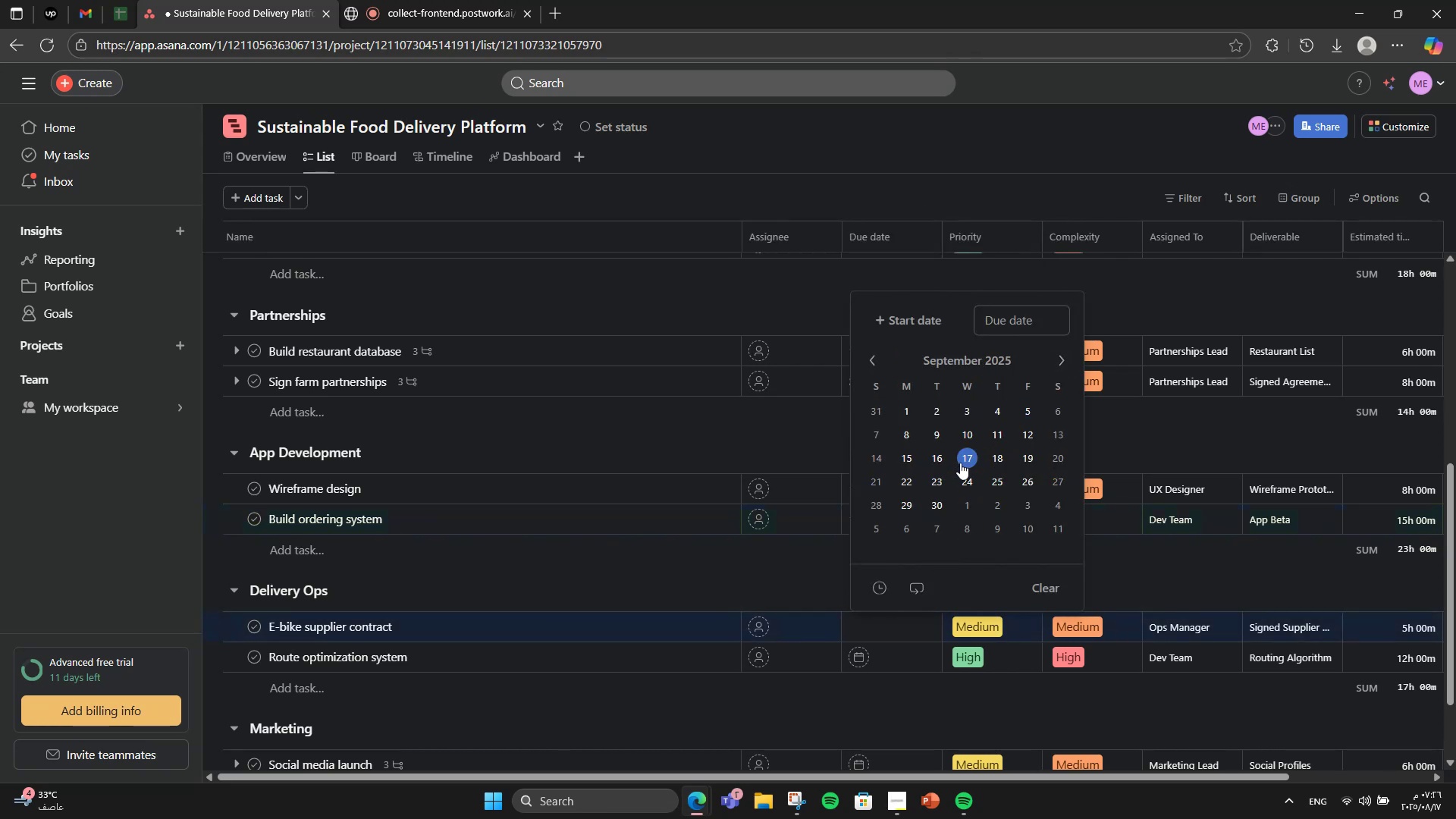 
left_click([1003, 463])
 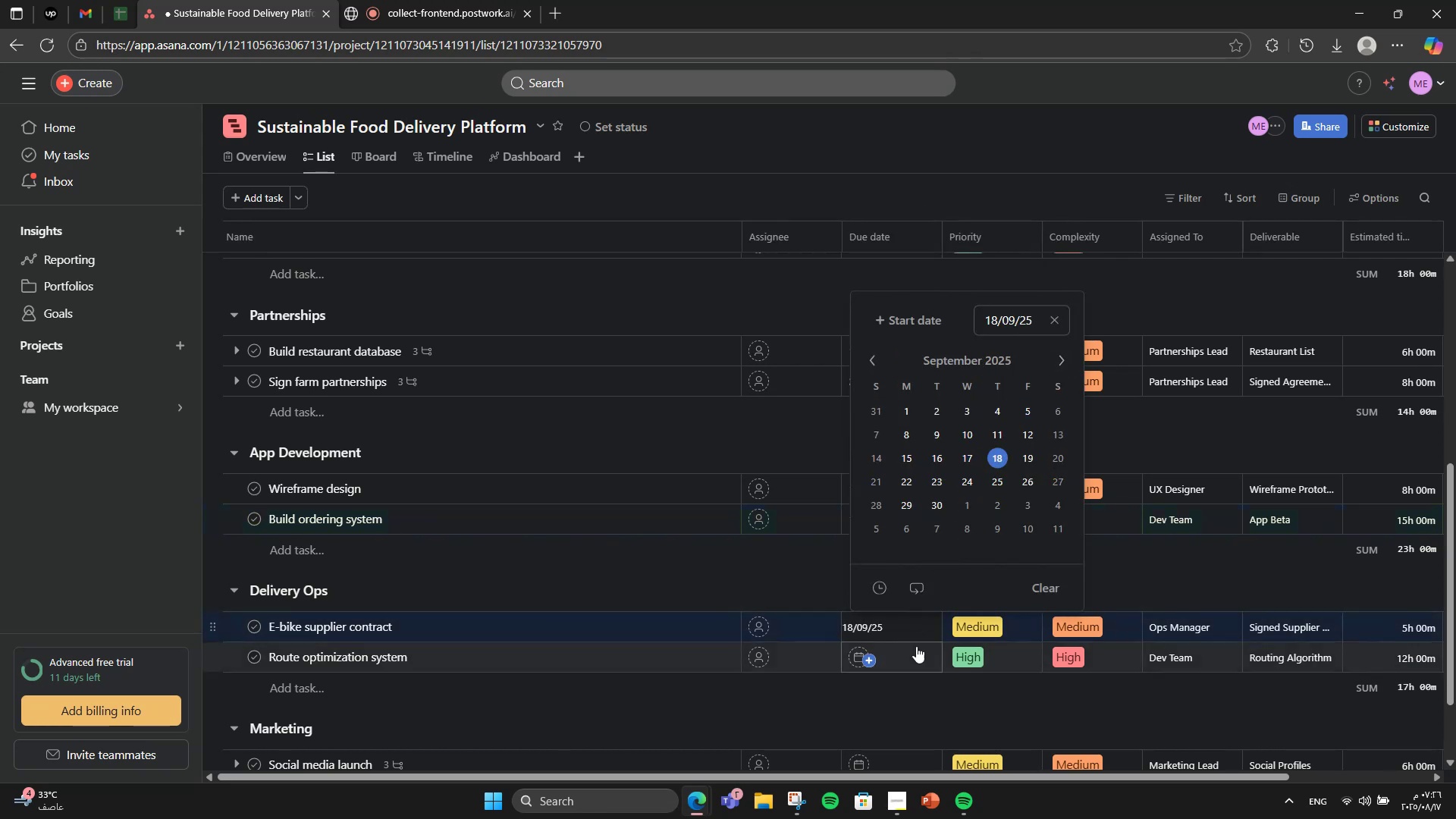 
left_click([912, 652])
 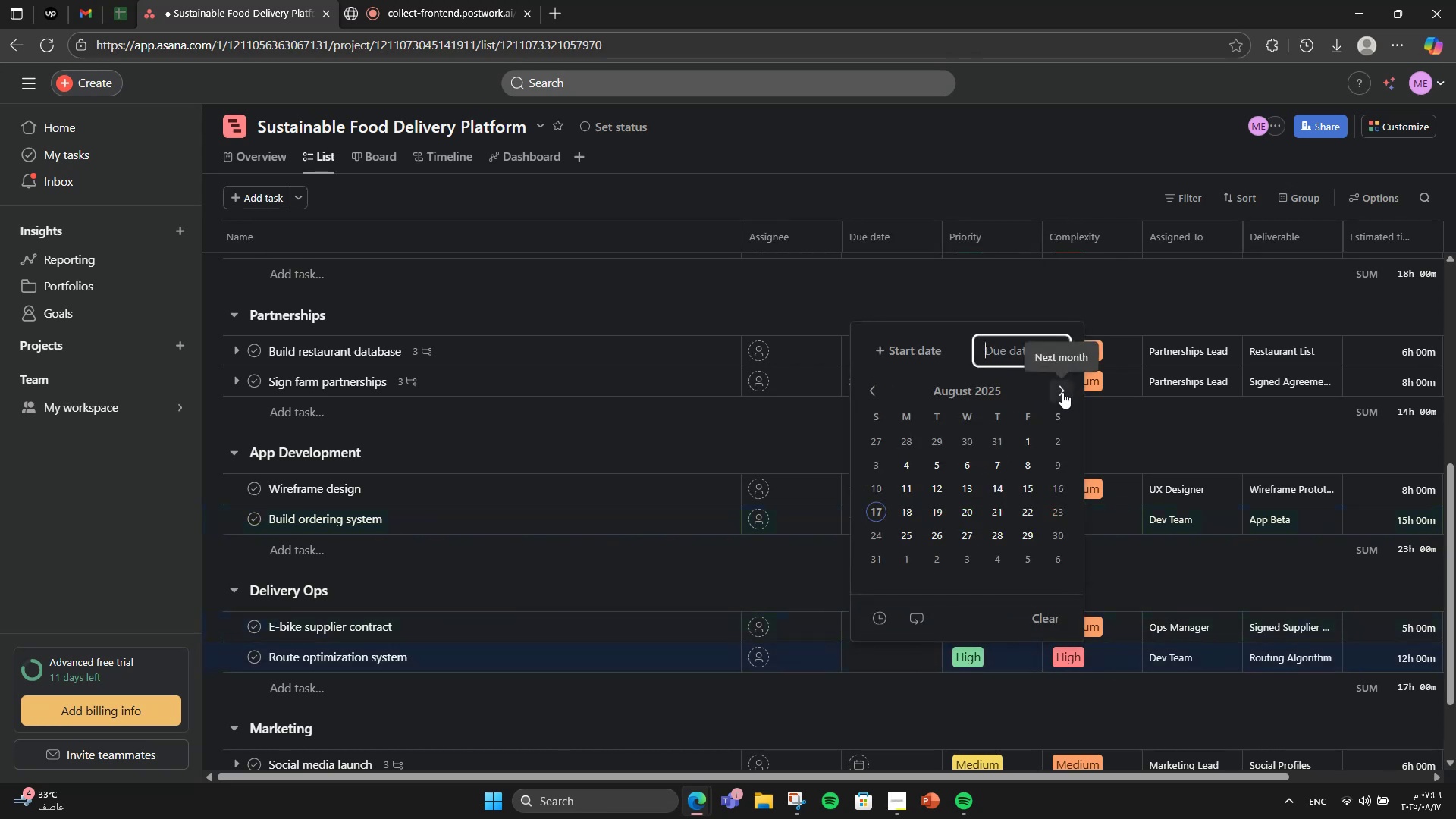 
left_click([1062, 392])
 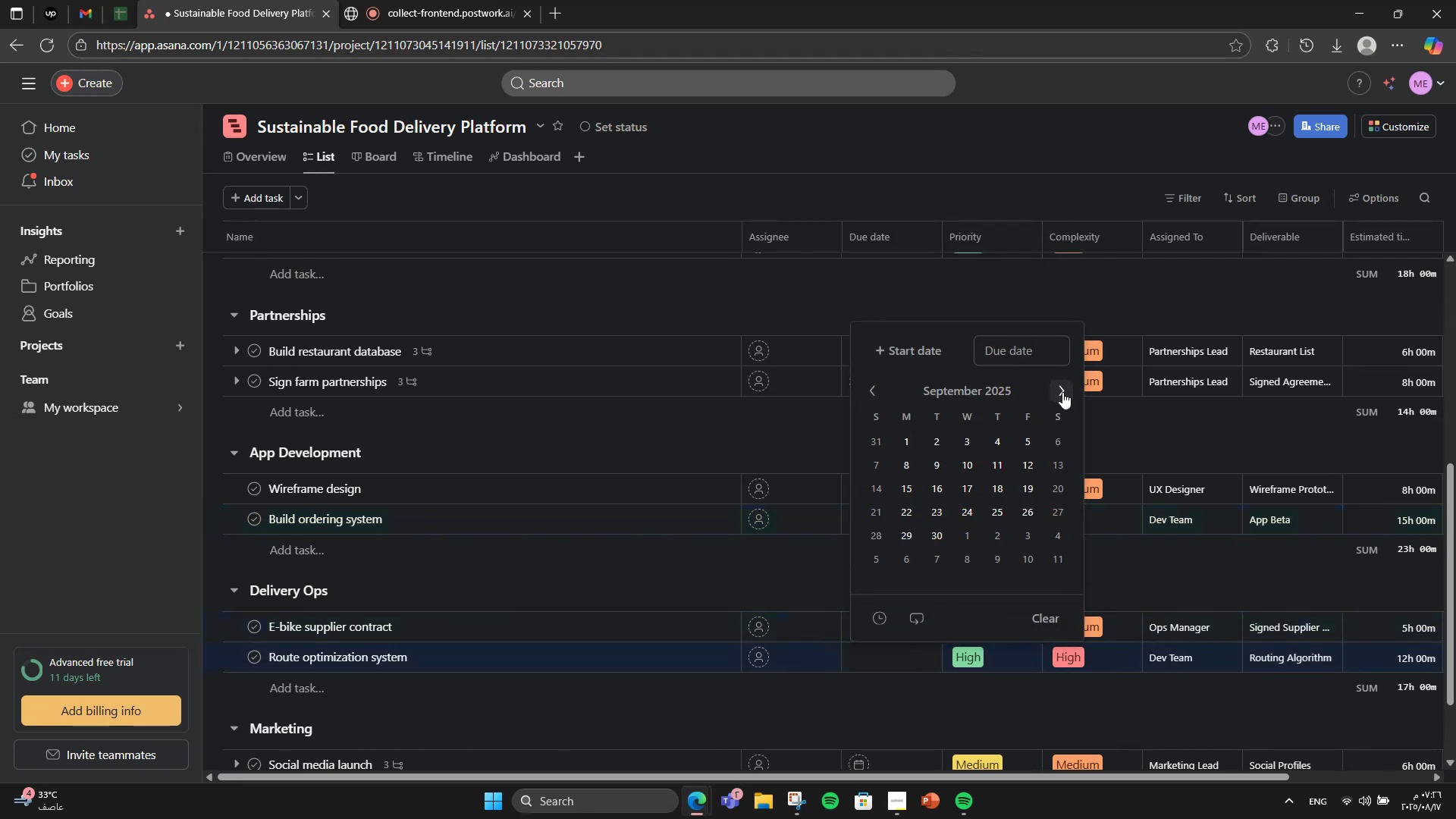 
left_click([1062, 392])
 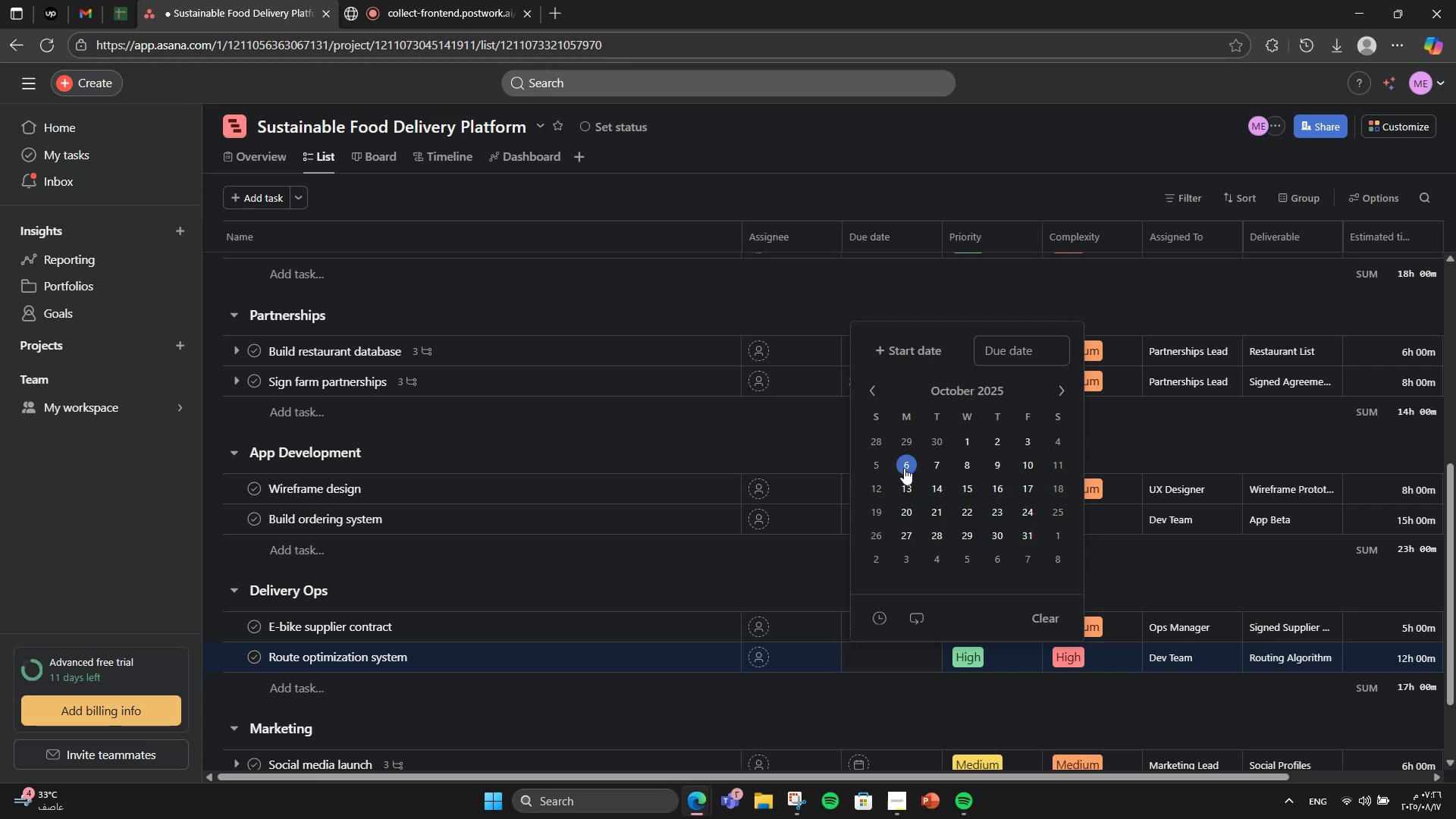 
left_click([864, 469])
 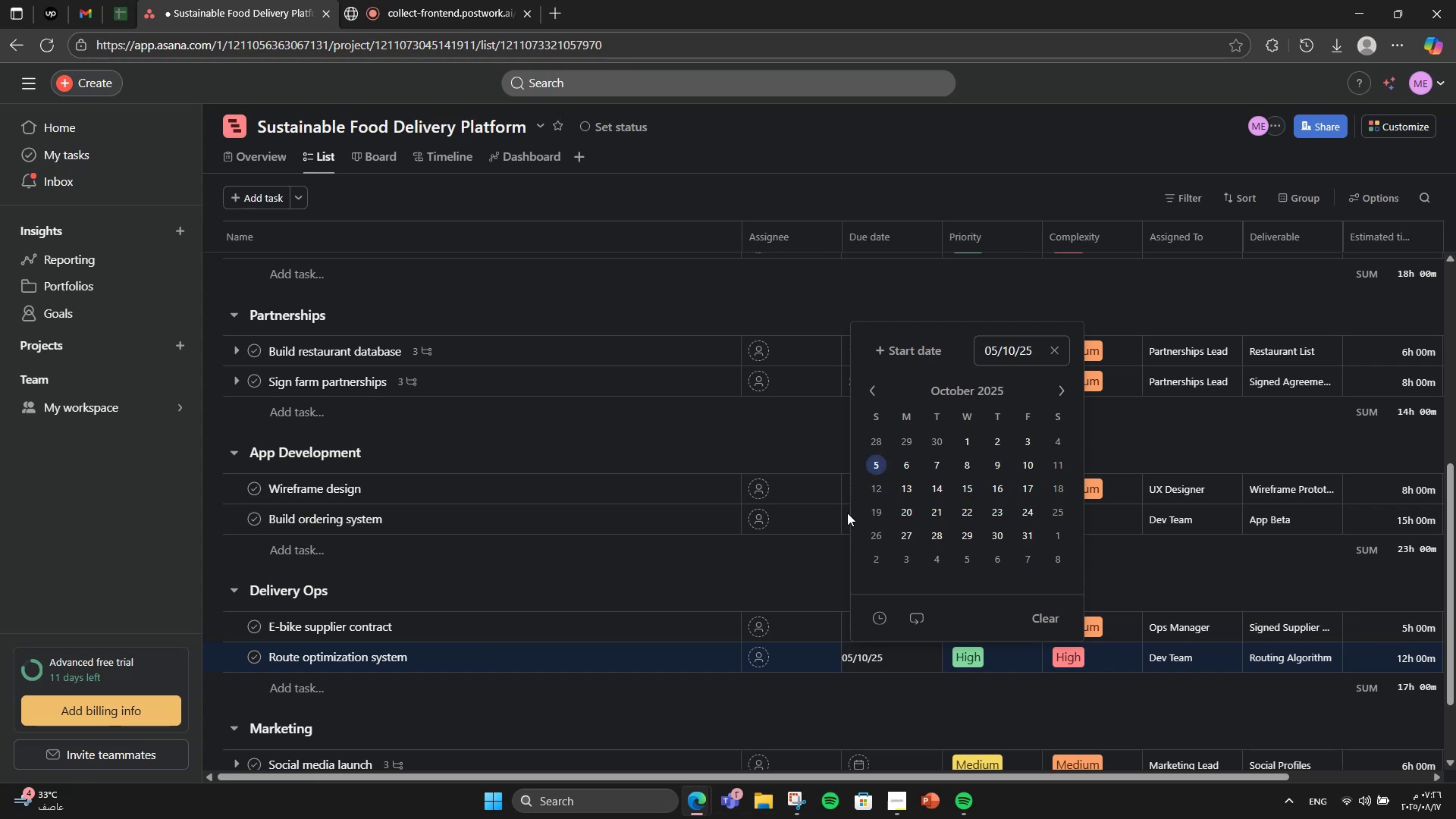 
scroll: coordinate [842, 520], scroll_direction: down, amount: 3.0
 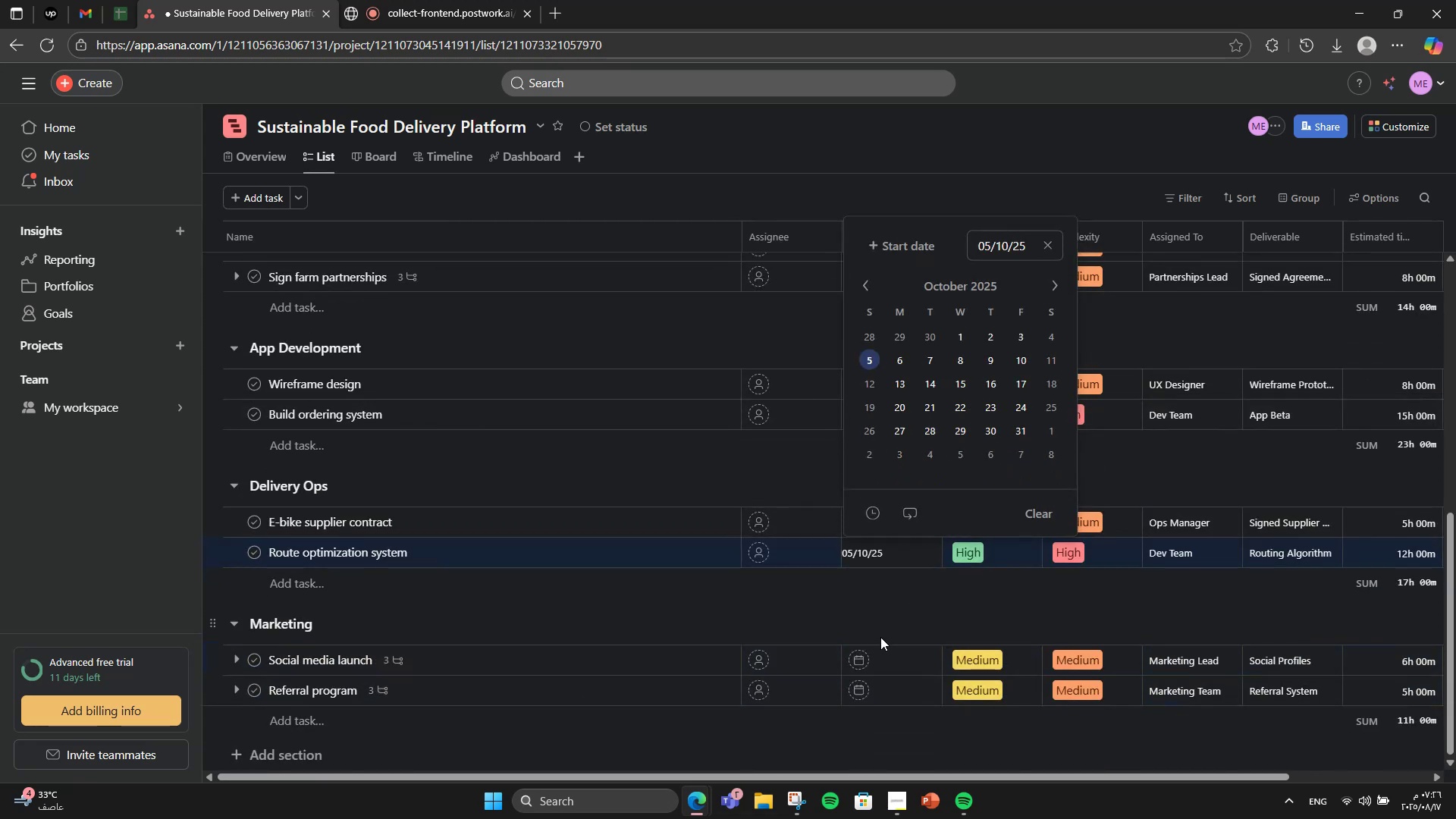 
left_click([880, 637])
 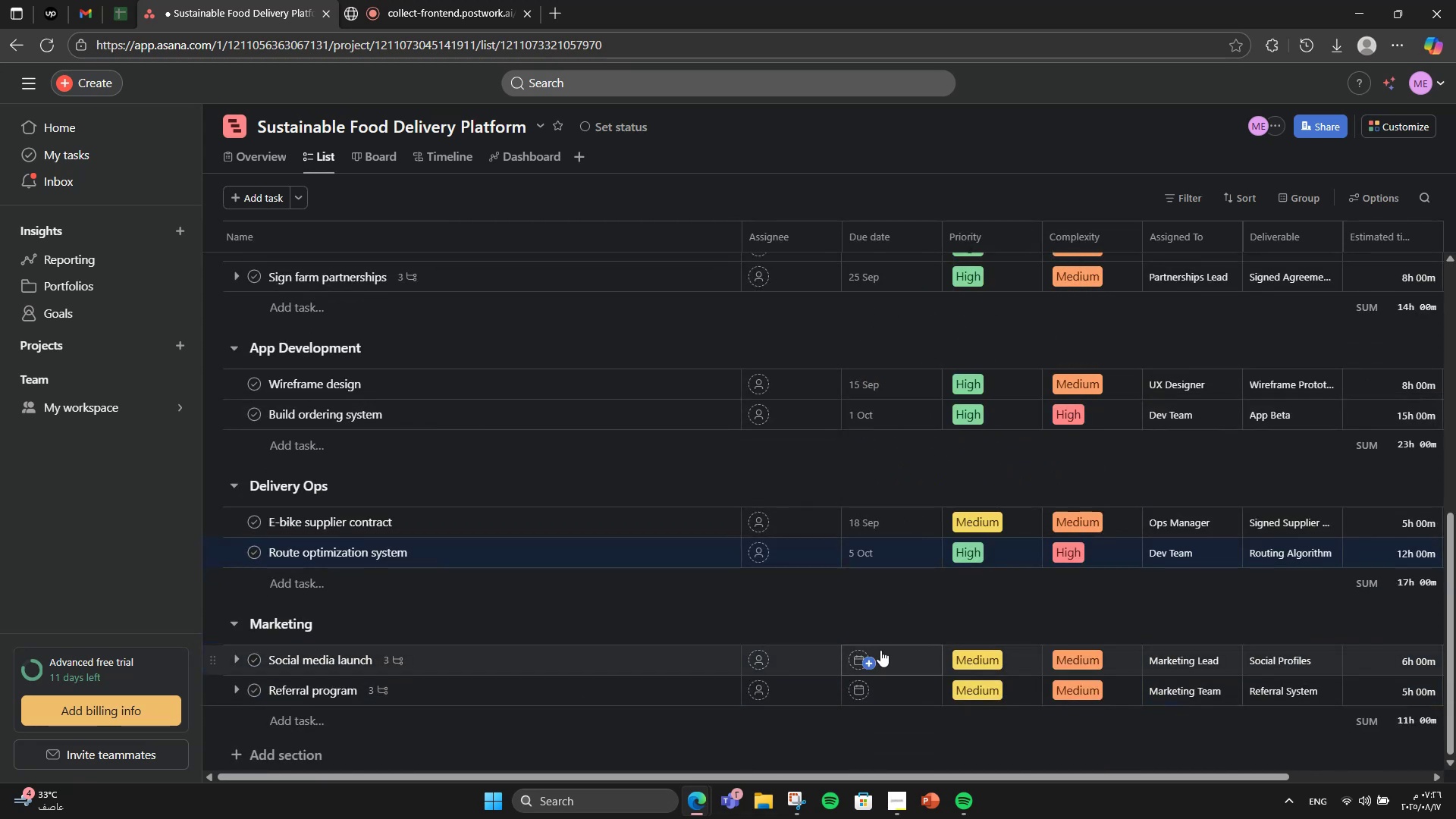 
left_click([880, 651])
 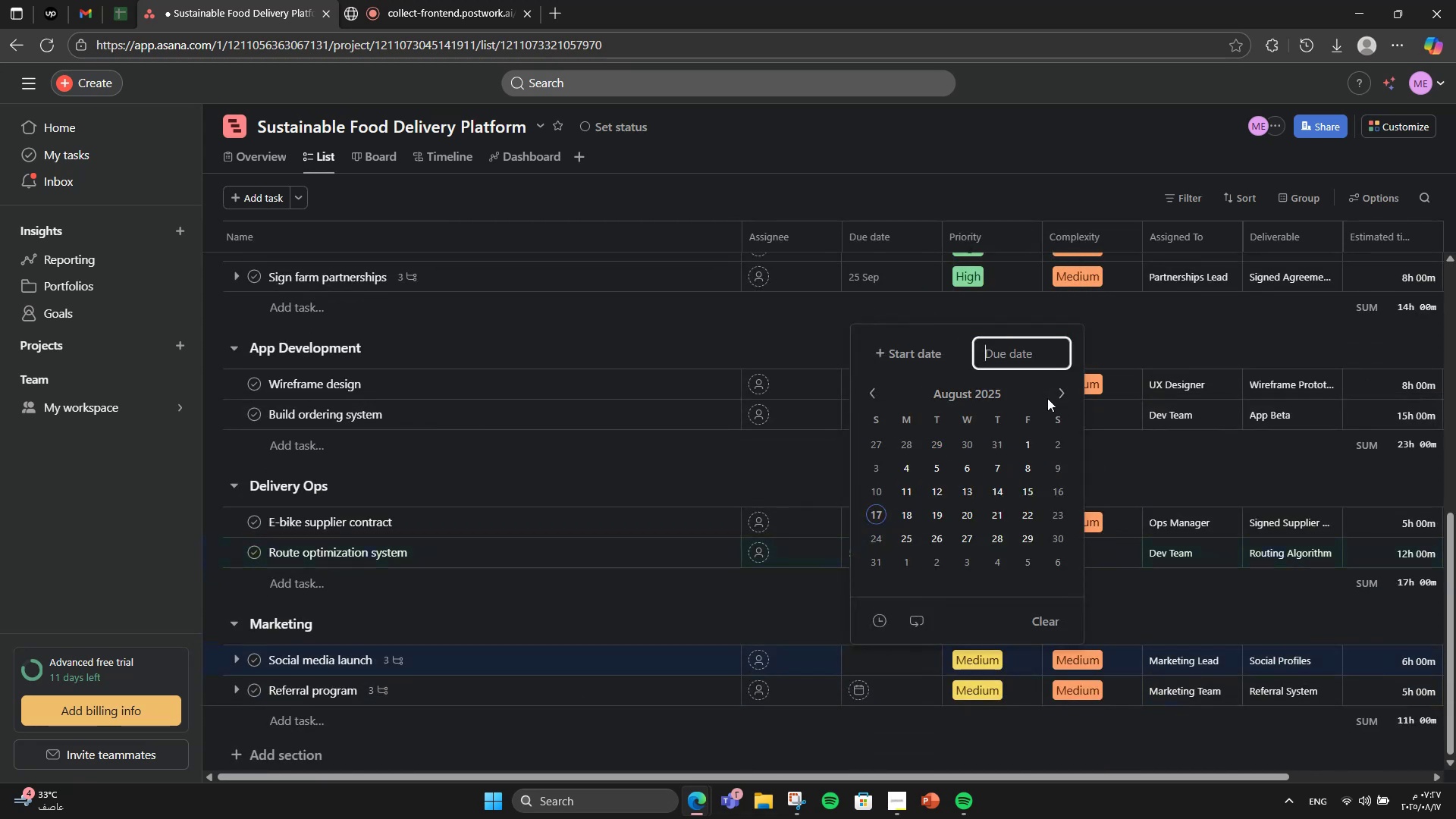 
double_click([1051, 397])
 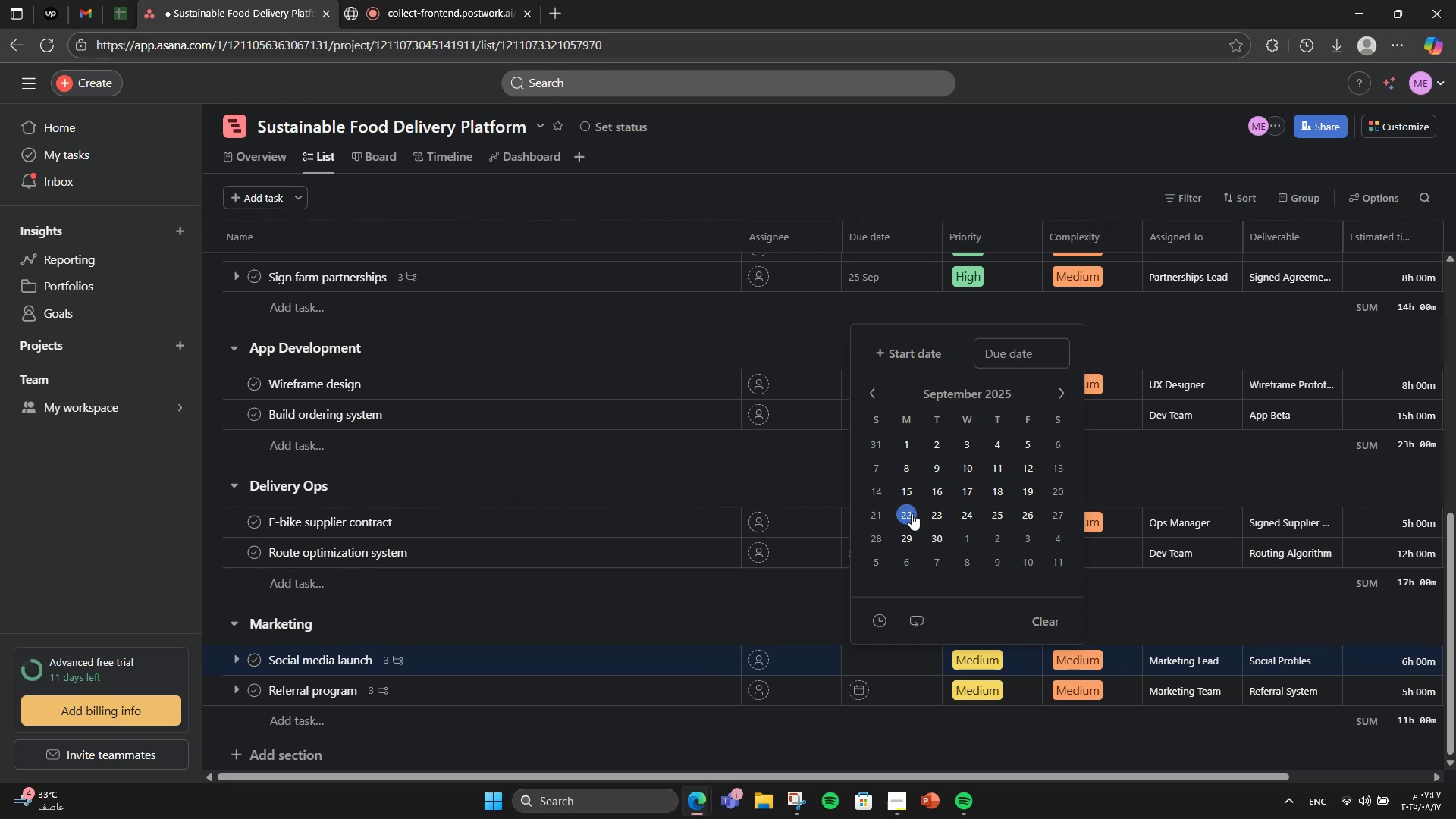 
left_click([903, 518])
 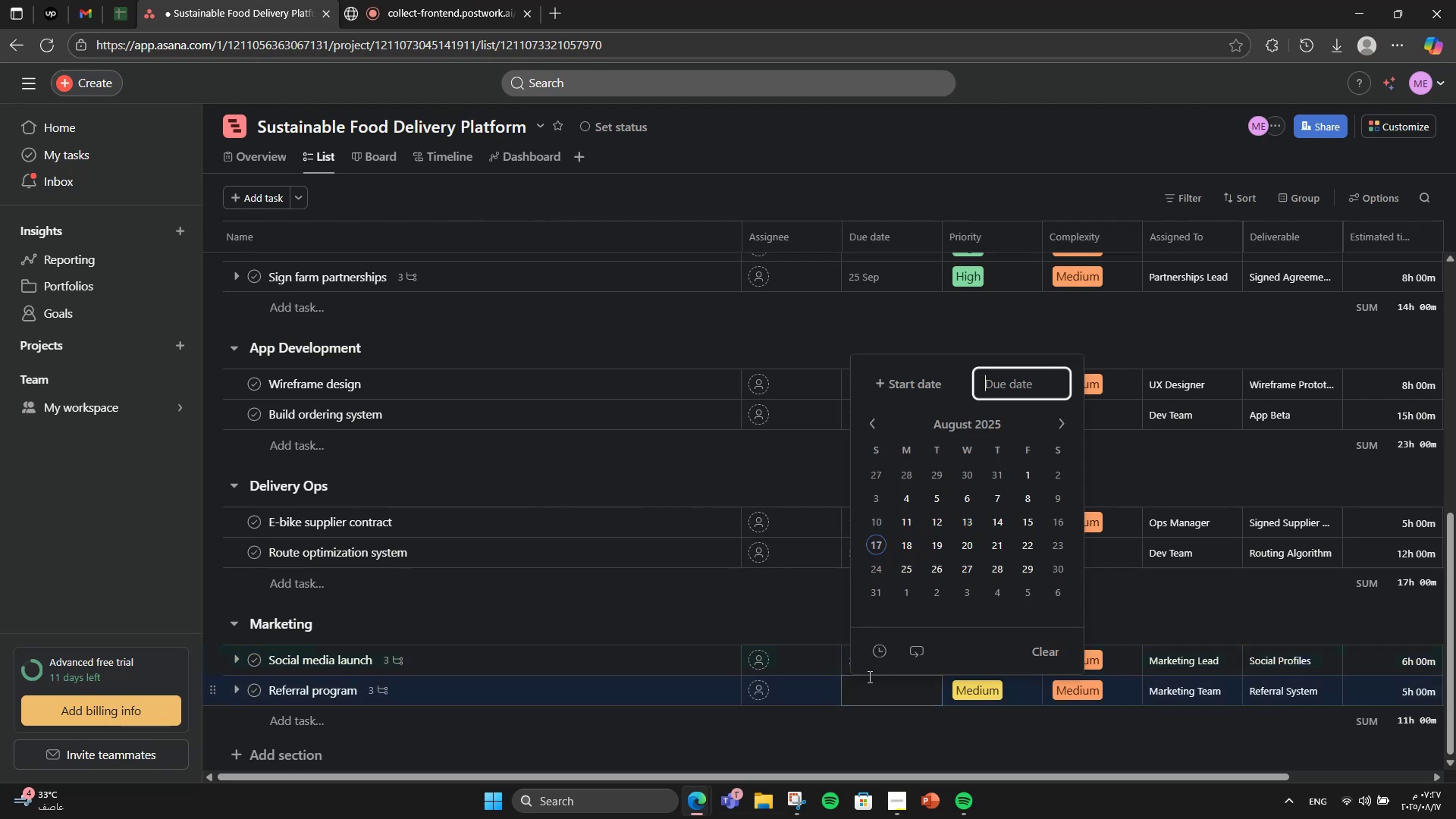 
left_click([1066, 421])
 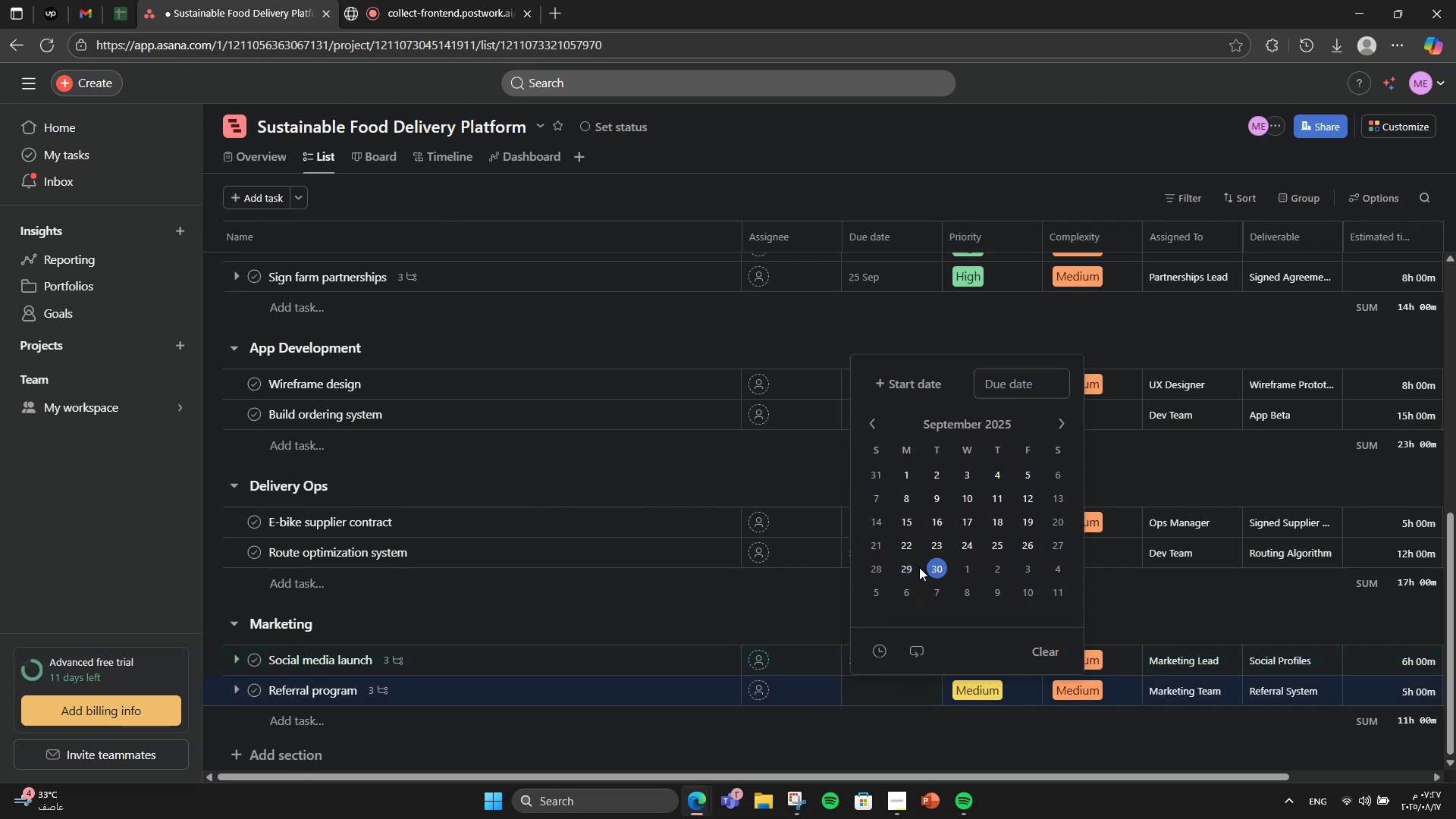 
left_click([879, 571])
 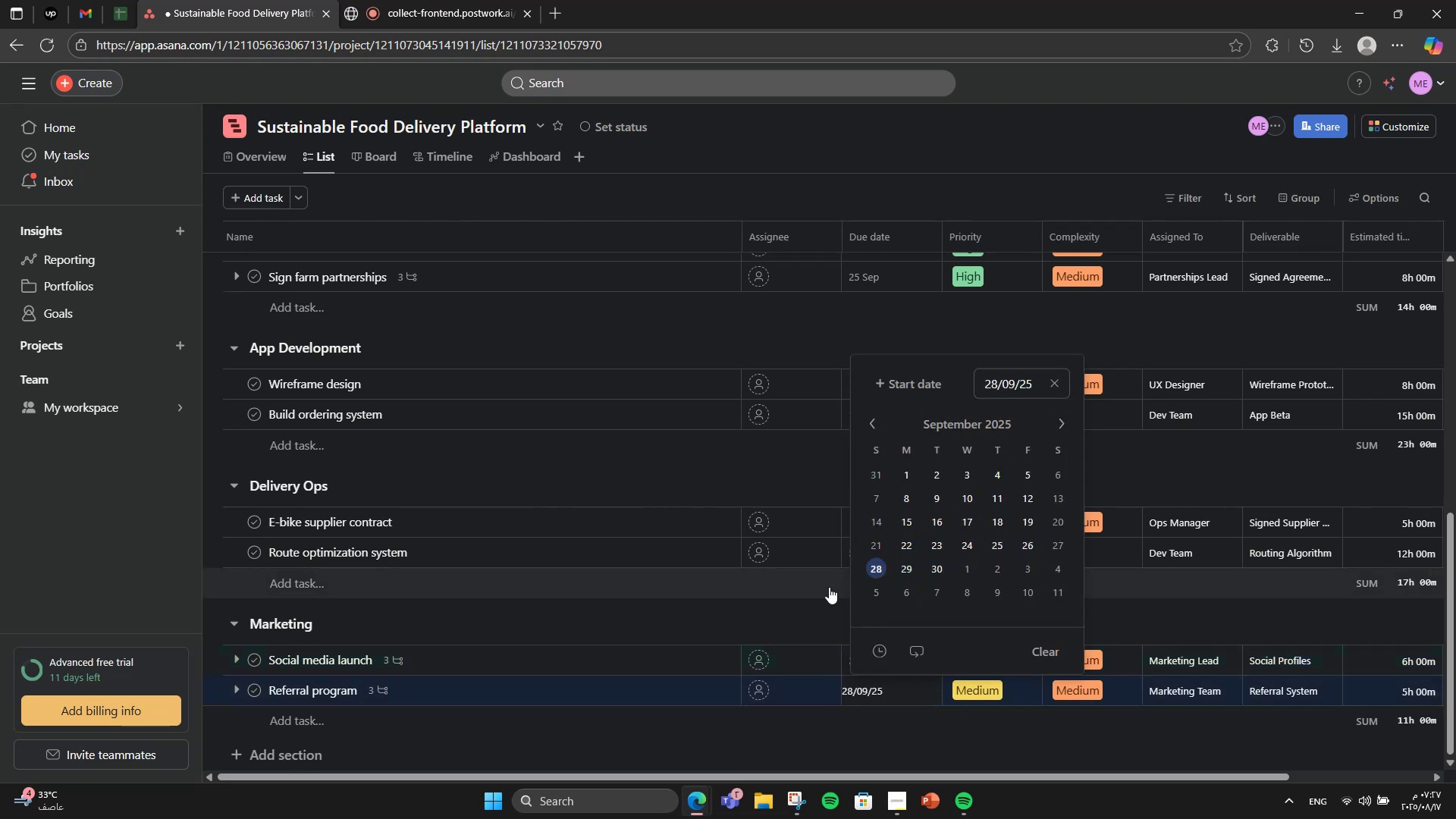 
left_click([820, 601])
 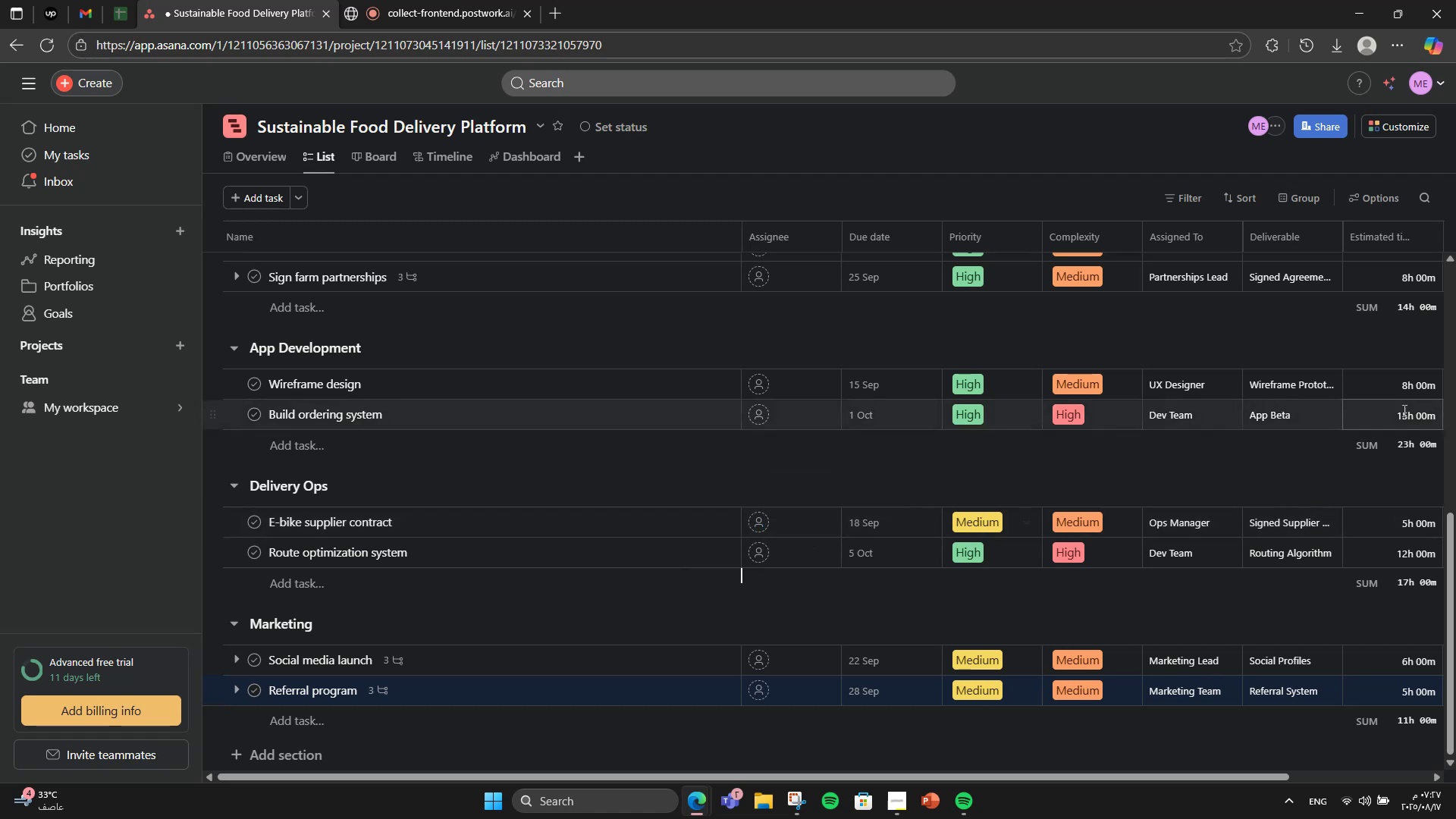 
scroll: coordinate [1436, 375], scroll_direction: up, amount: 7.0
 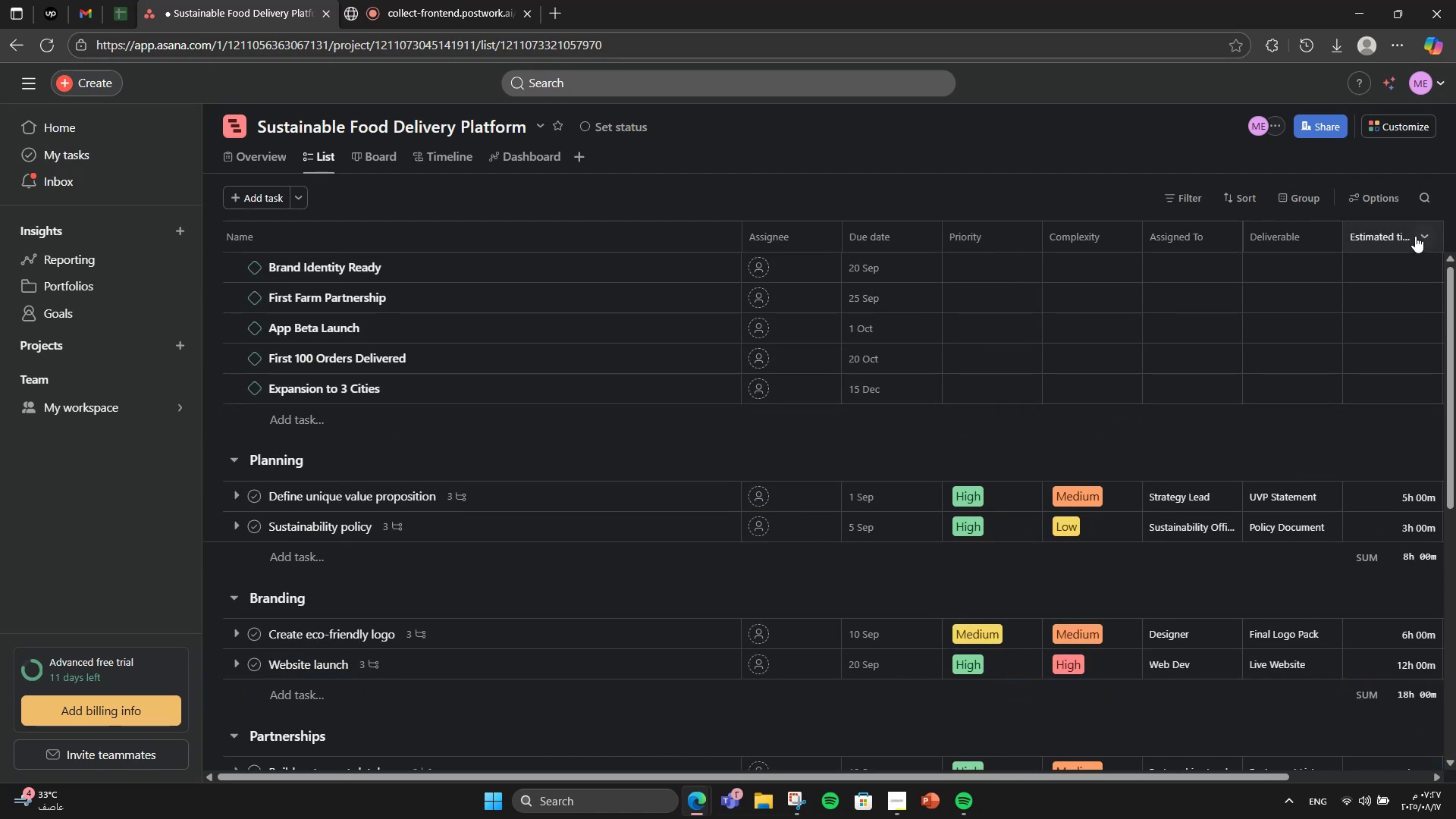 
left_click([1424, 233])
 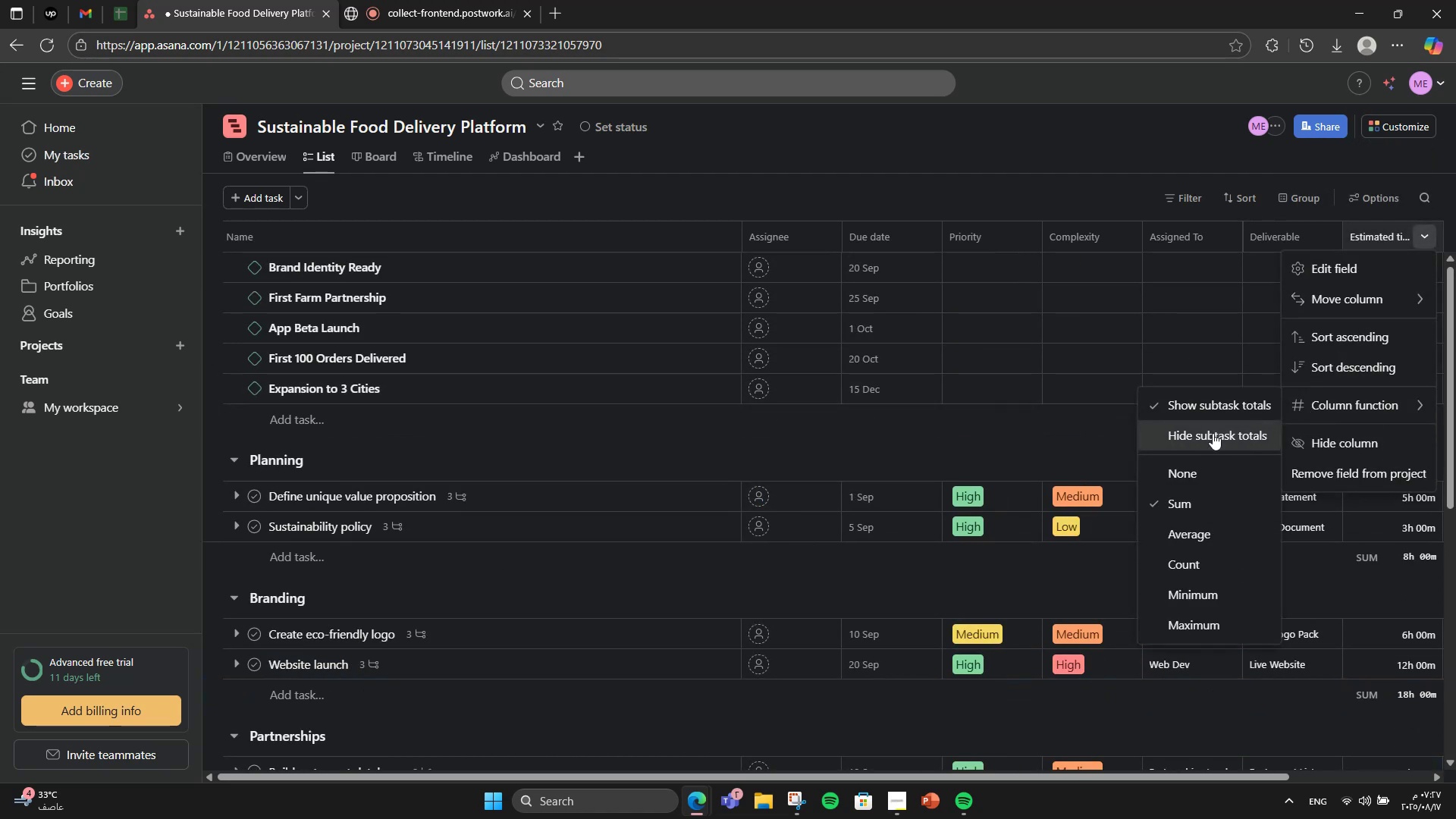 
left_click([1207, 466])
 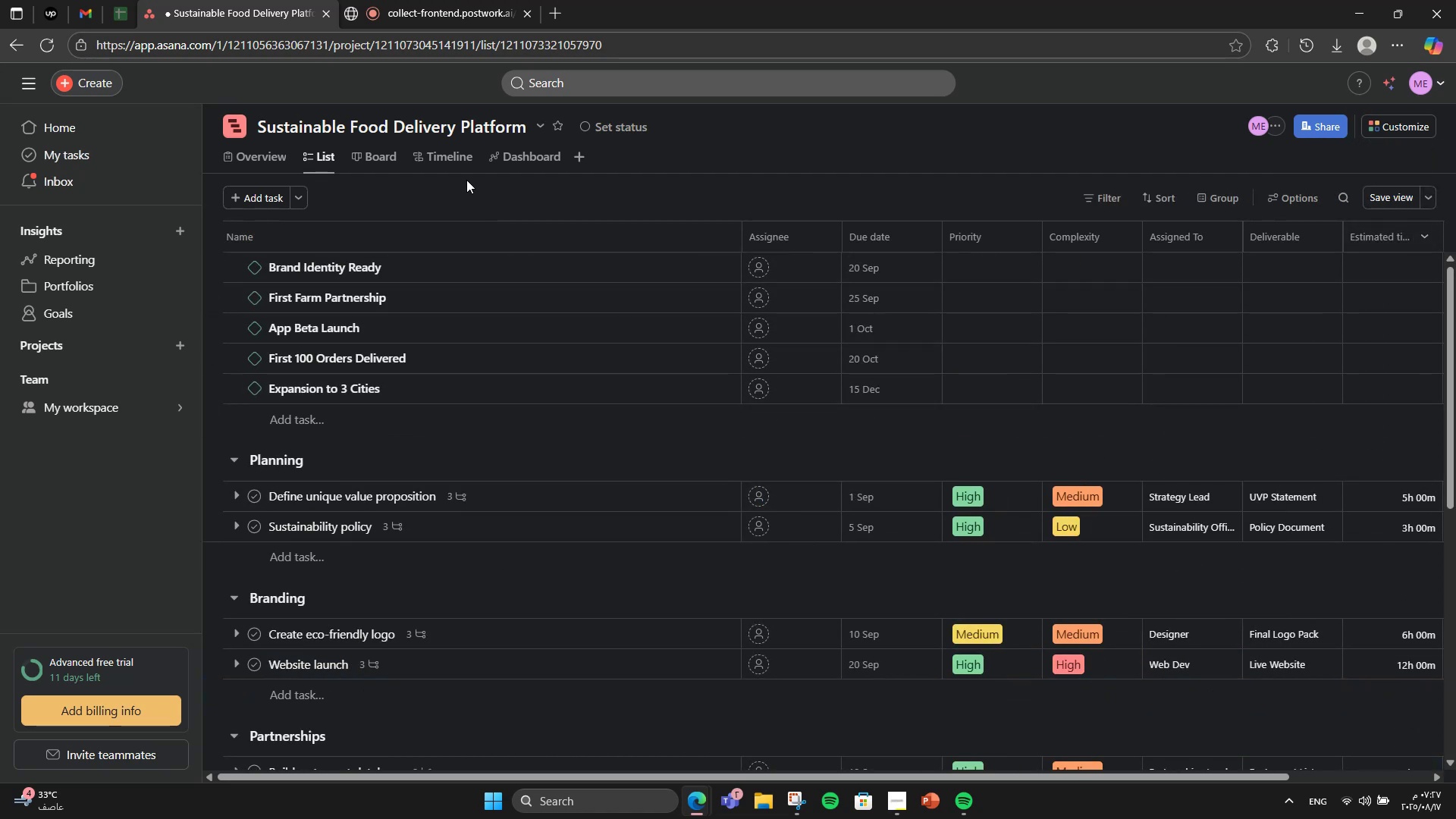 
left_click([381, 159])
 